 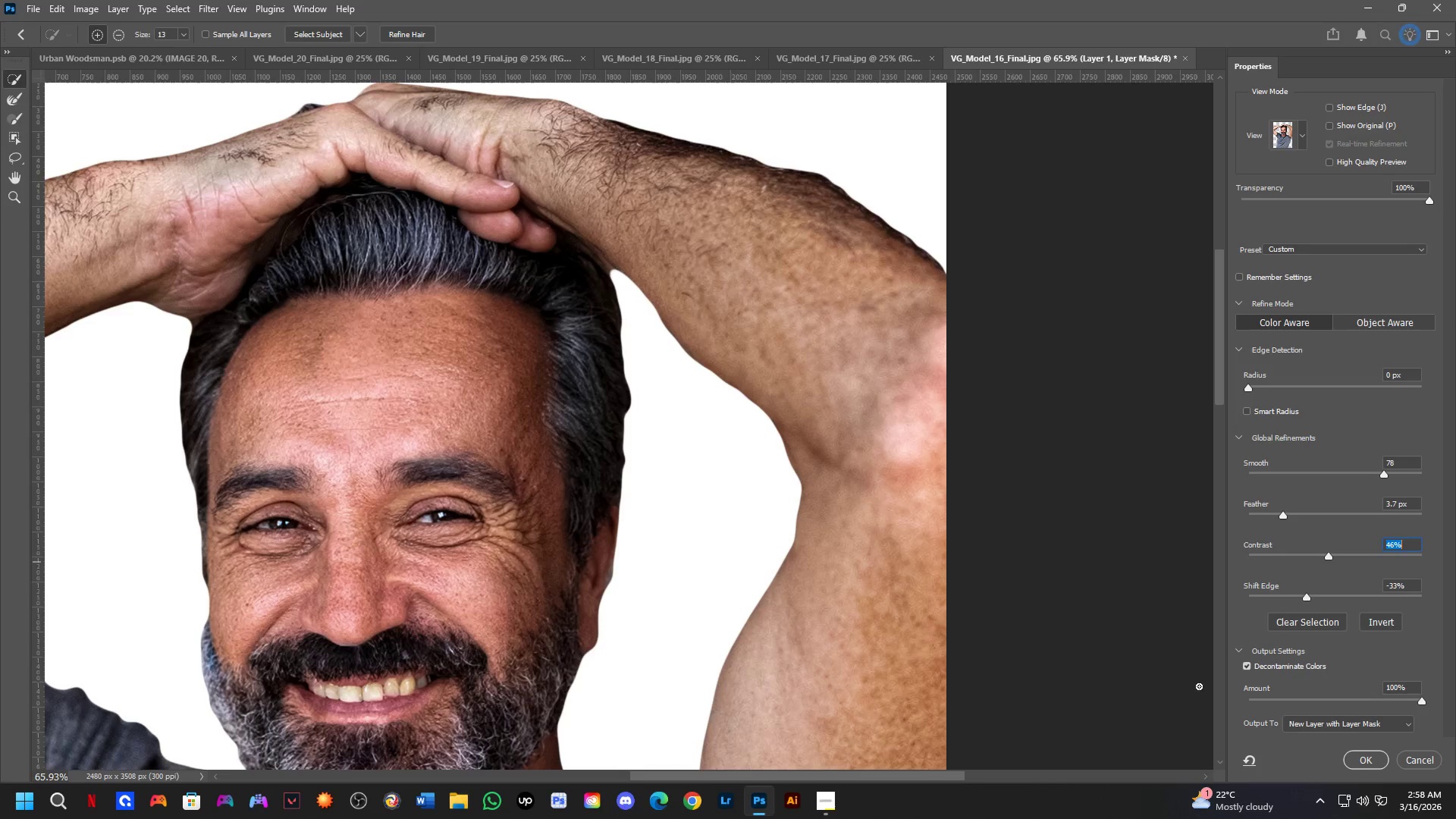 
left_click_drag(start_coordinate=[1323, 551], to_coordinate=[1191, 551])
 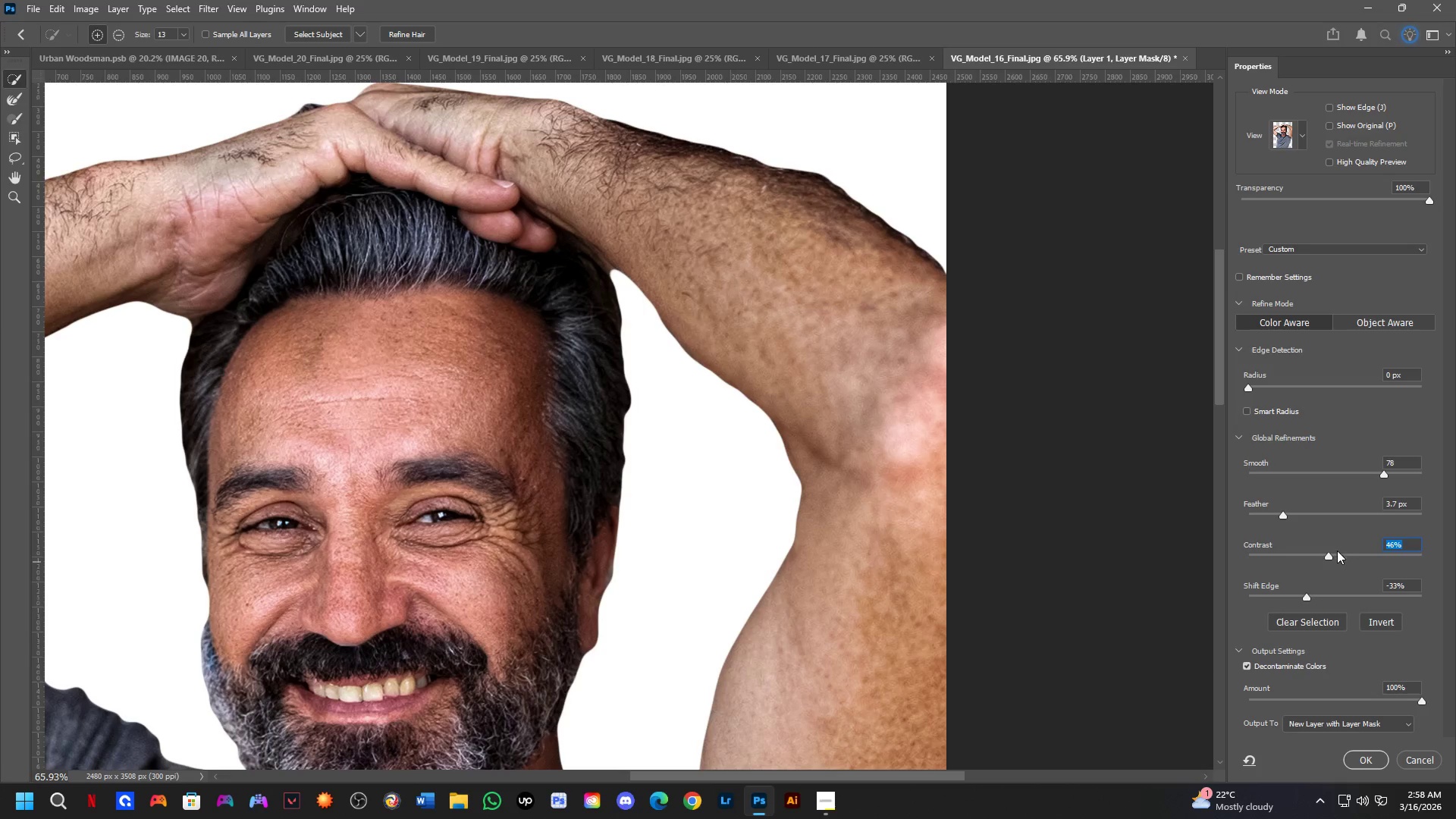 
left_click_drag(start_coordinate=[1328, 555], to_coordinate=[1243, 568])
 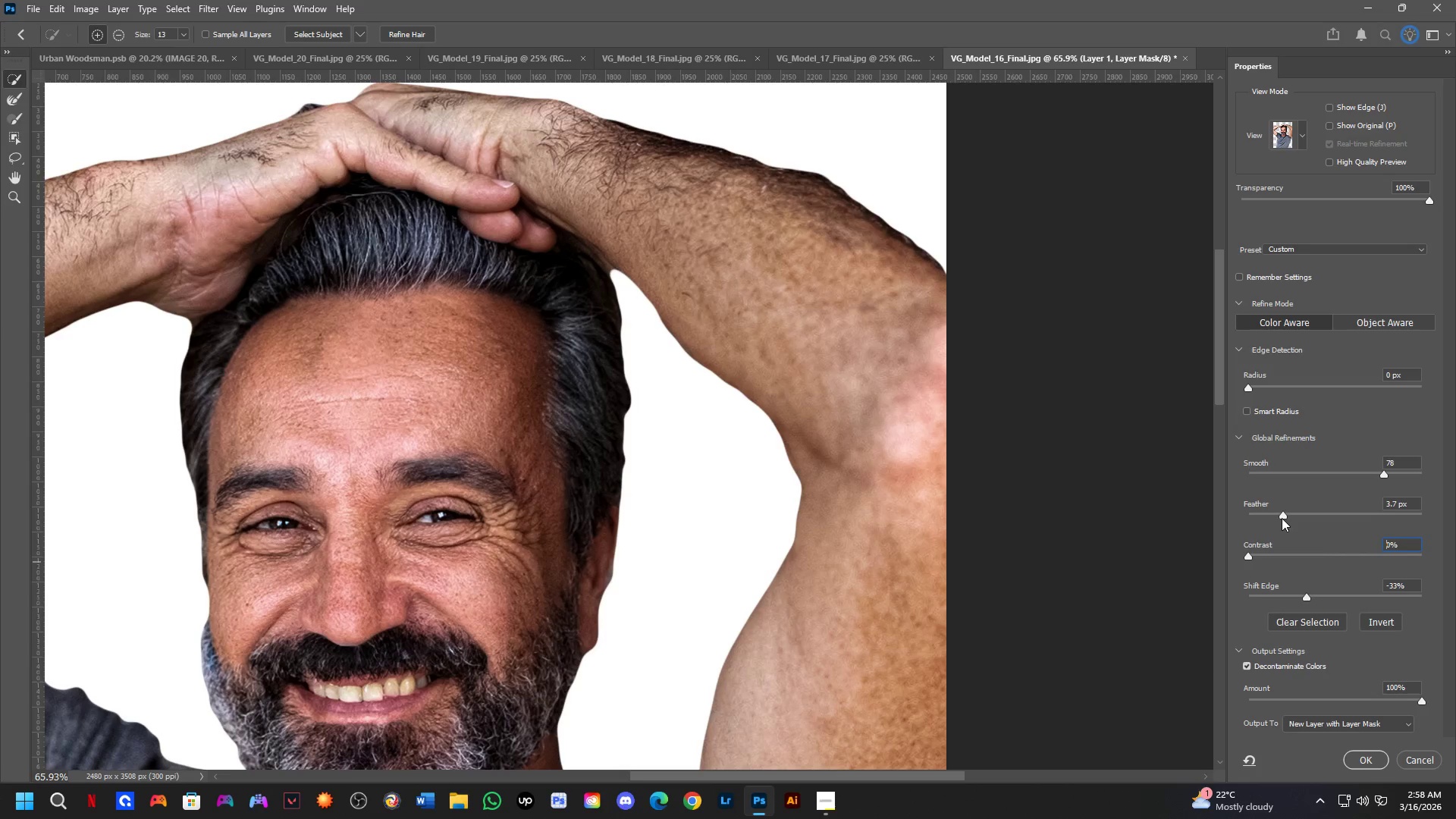 
left_click_drag(start_coordinate=[1282, 513], to_coordinate=[1244, 514])
 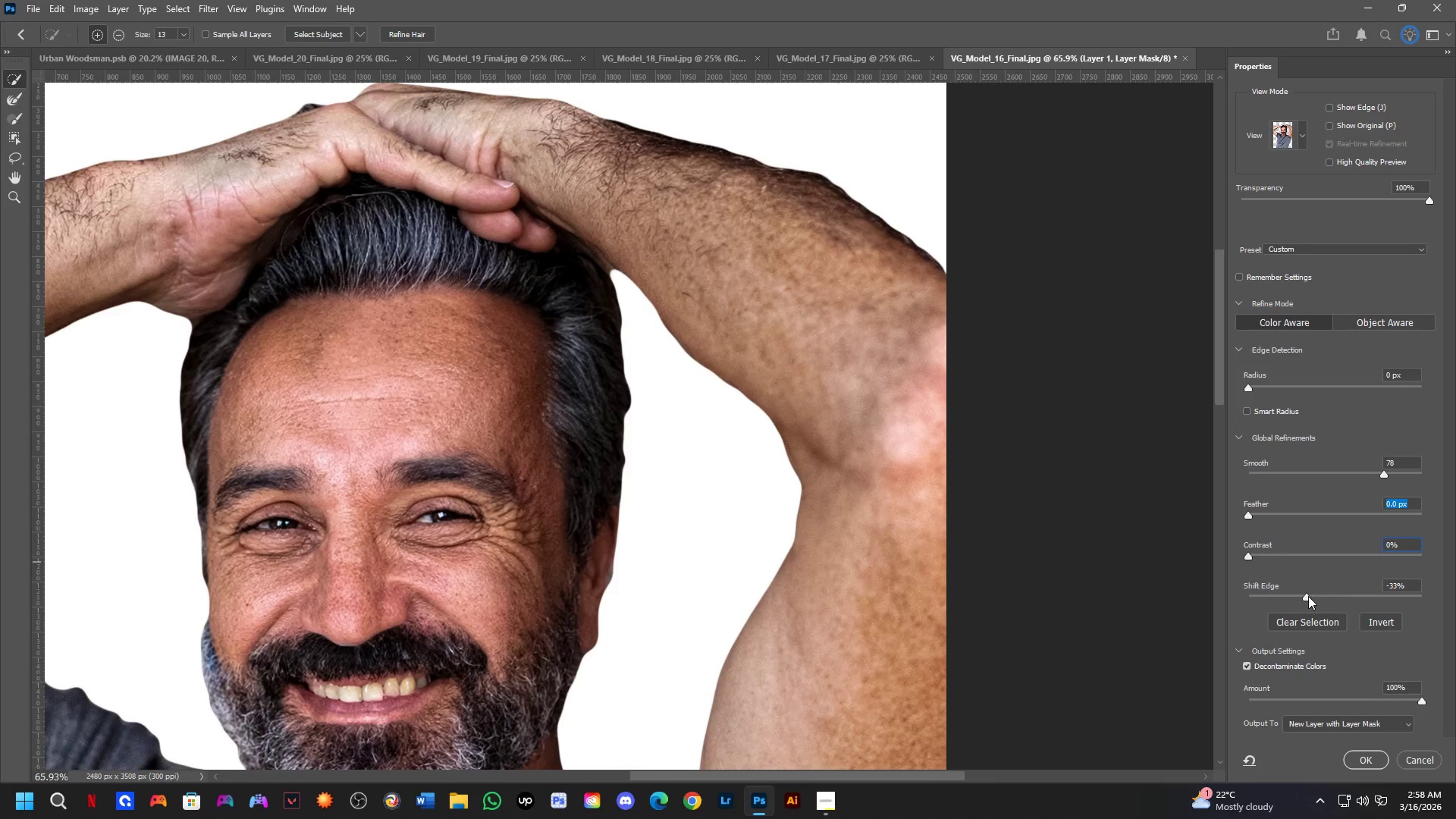 
left_click_drag(start_coordinate=[1308, 595], to_coordinate=[1251, 596])
 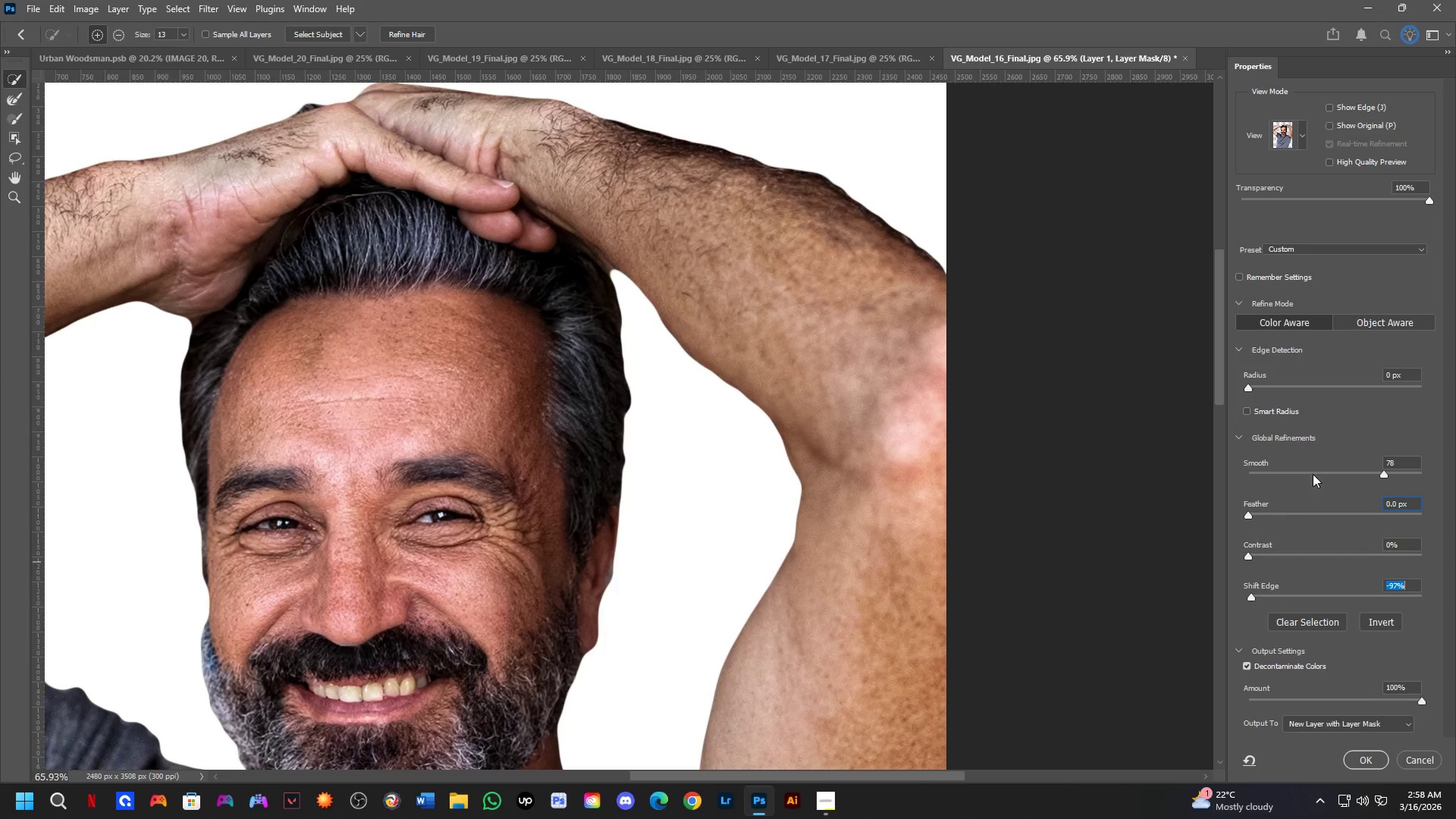 
left_click_drag(start_coordinate=[1385, 474], to_coordinate=[1276, 489])
 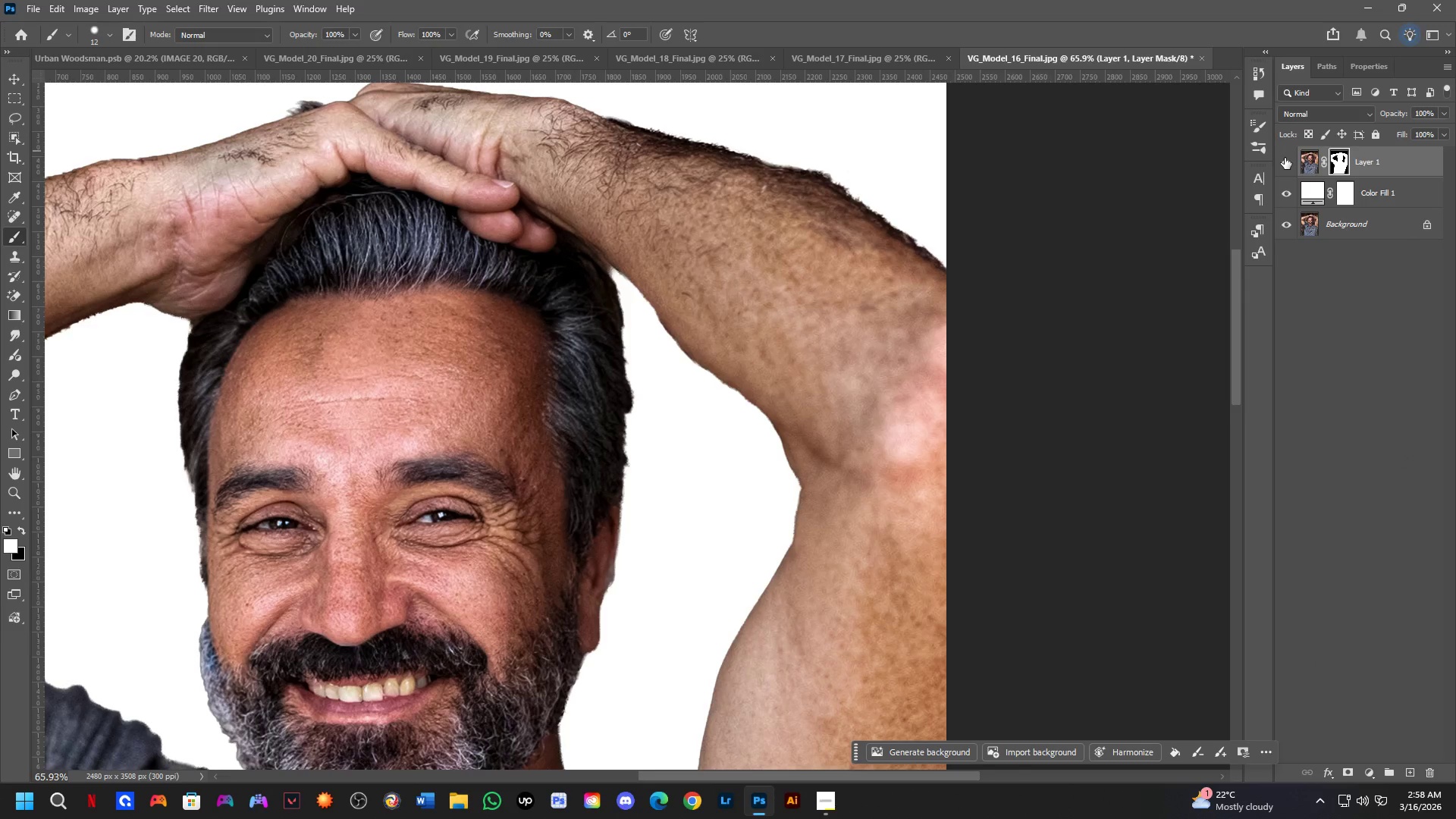 
wait(5.77)
 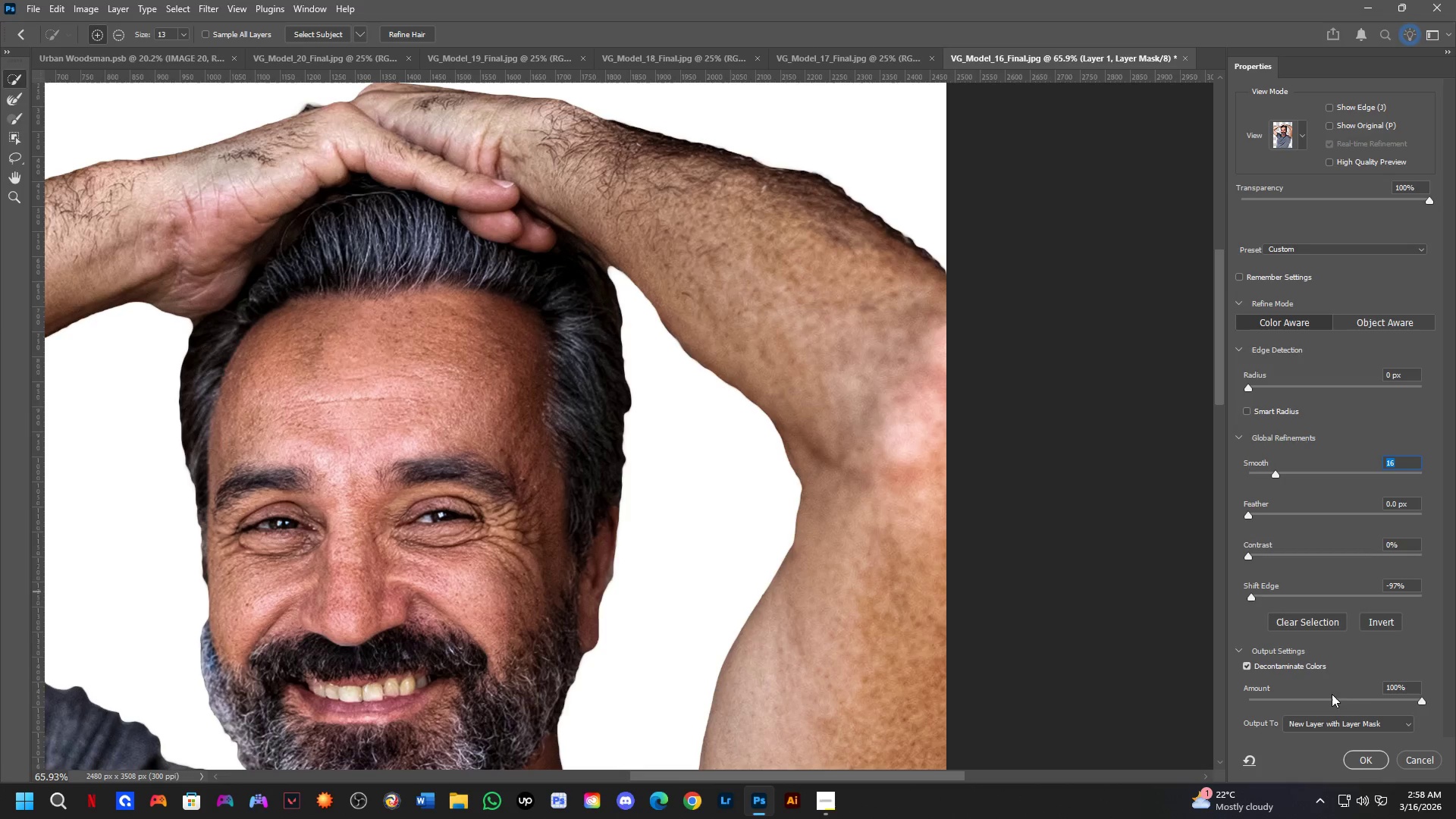 
scroll: coordinate [672, 354], scroll_direction: down, amount: 9.0
 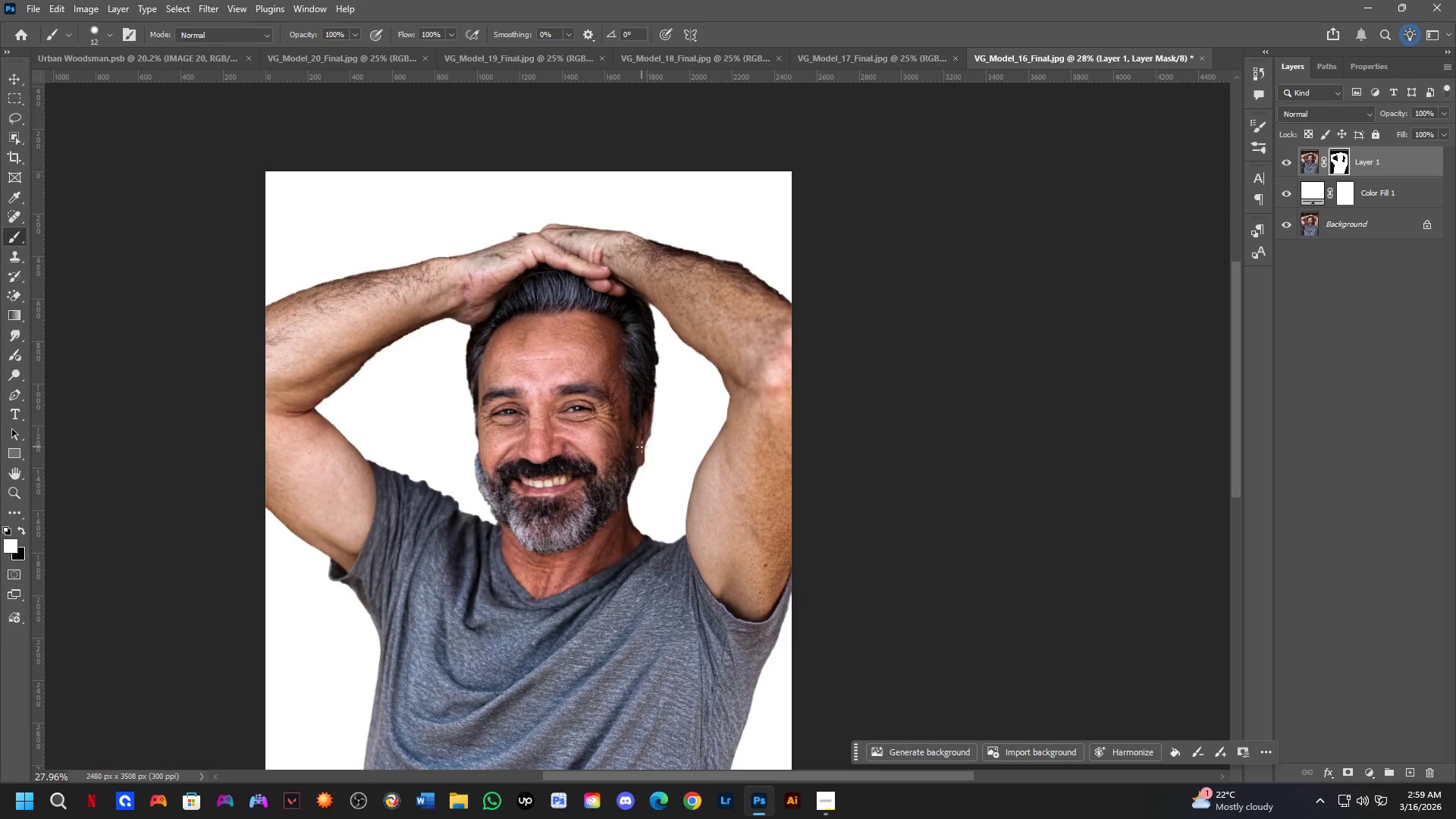 
wait(57.52)
 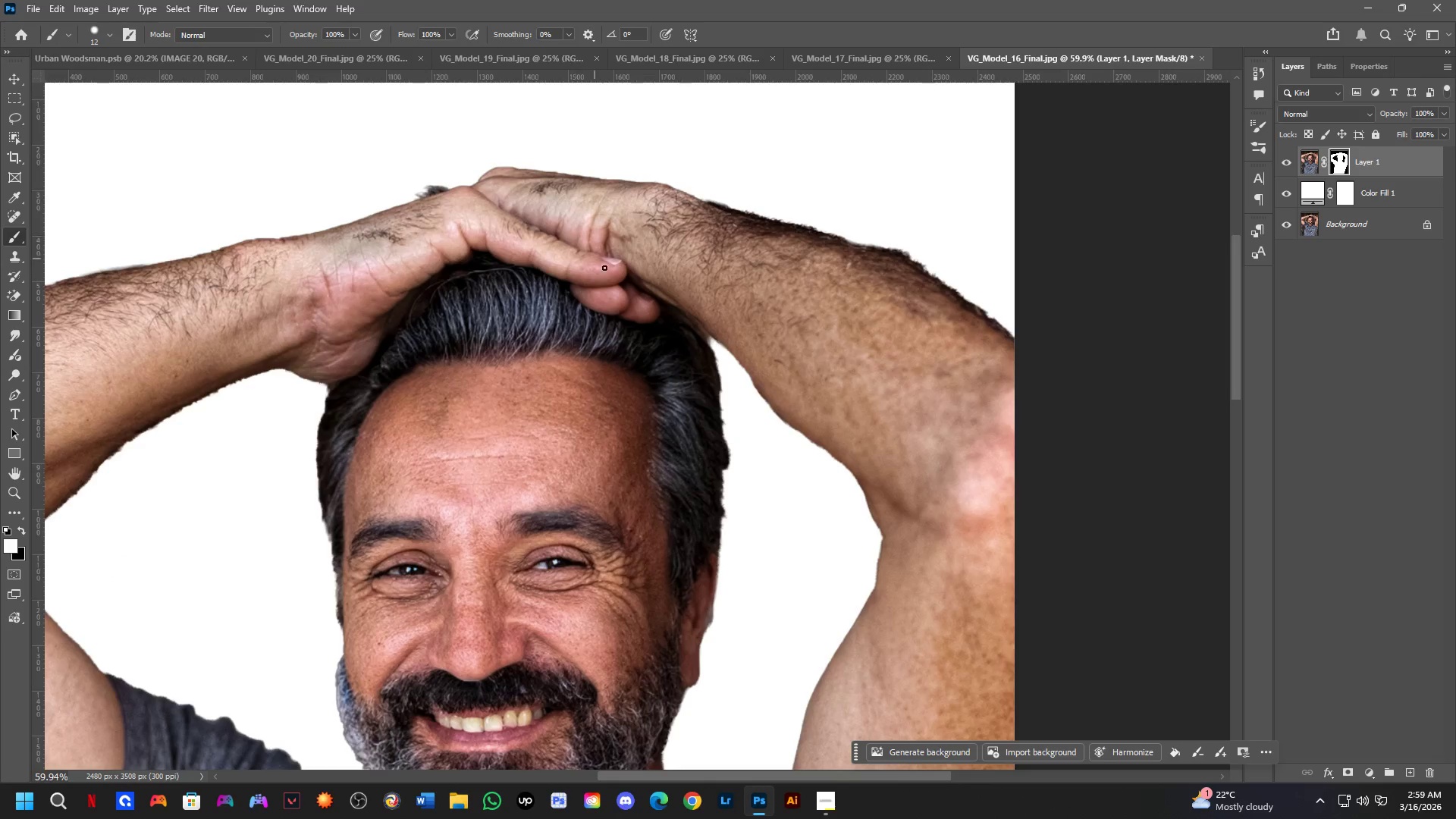 
hold_key(key=Space, duration=0.58)
 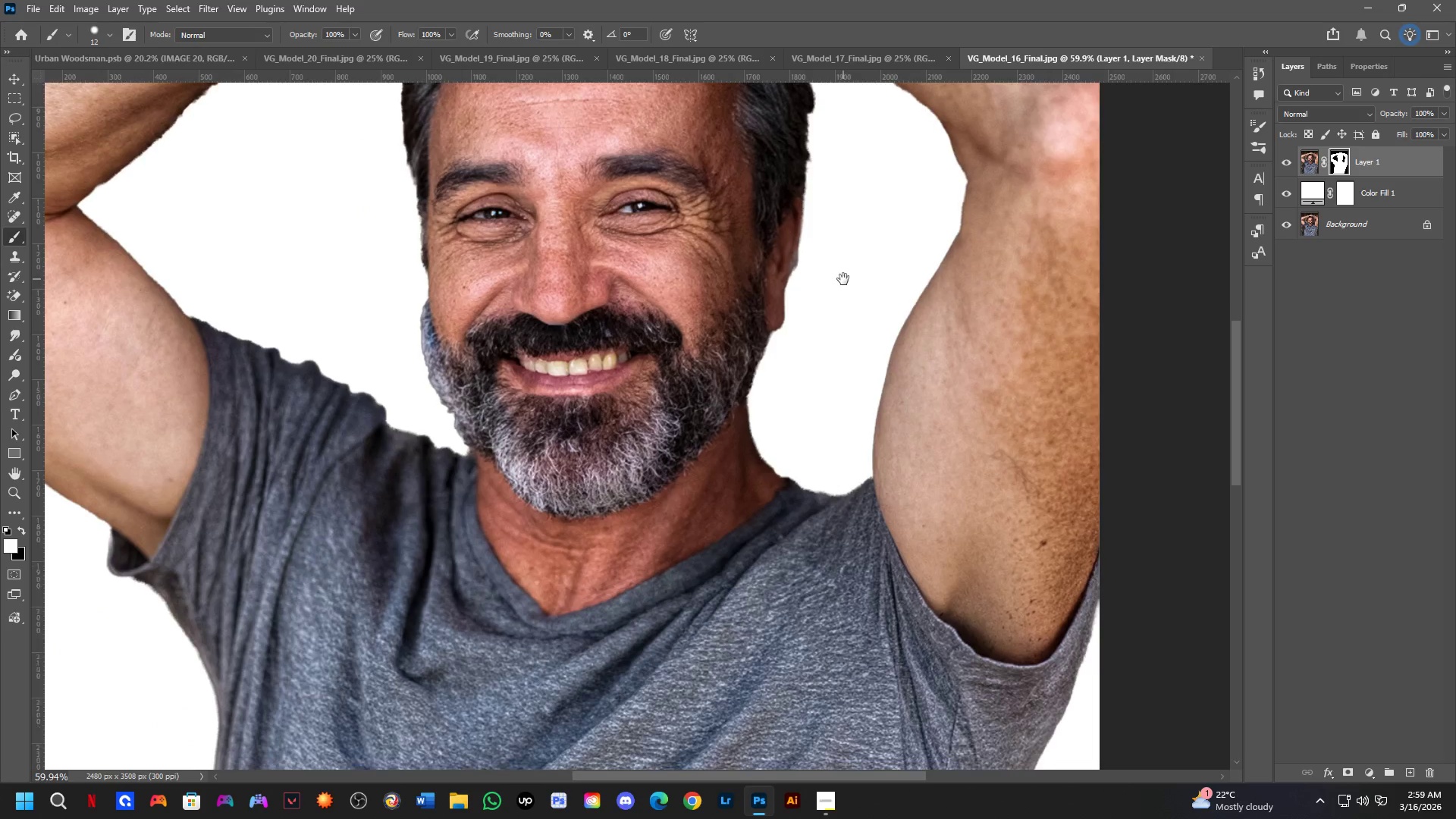 
left_click_drag(start_coordinate=[701, 363], to_coordinate=[726, 191])
 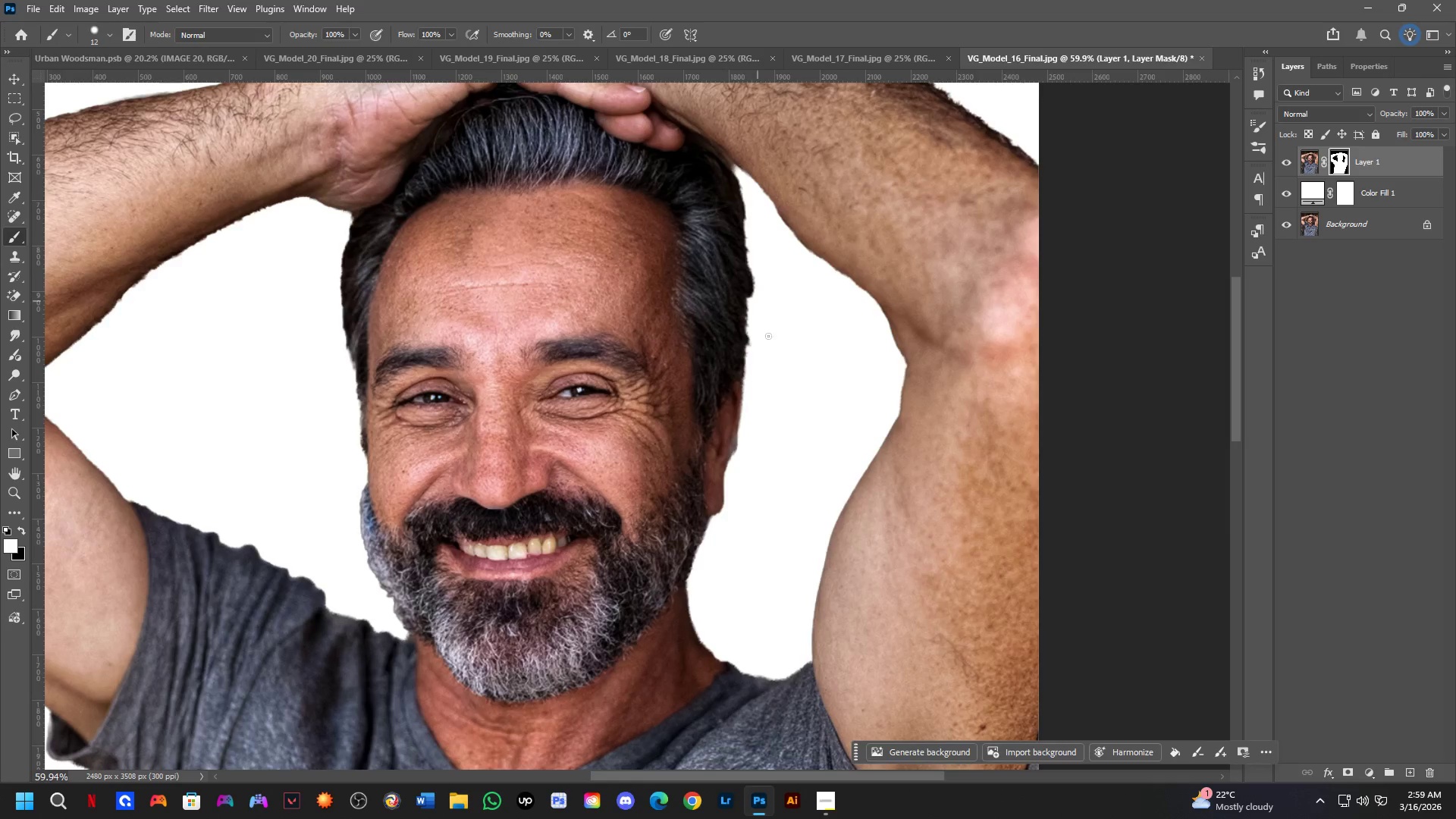 
scroll: coordinate [573, 237], scroll_direction: up, amount: 8.0
 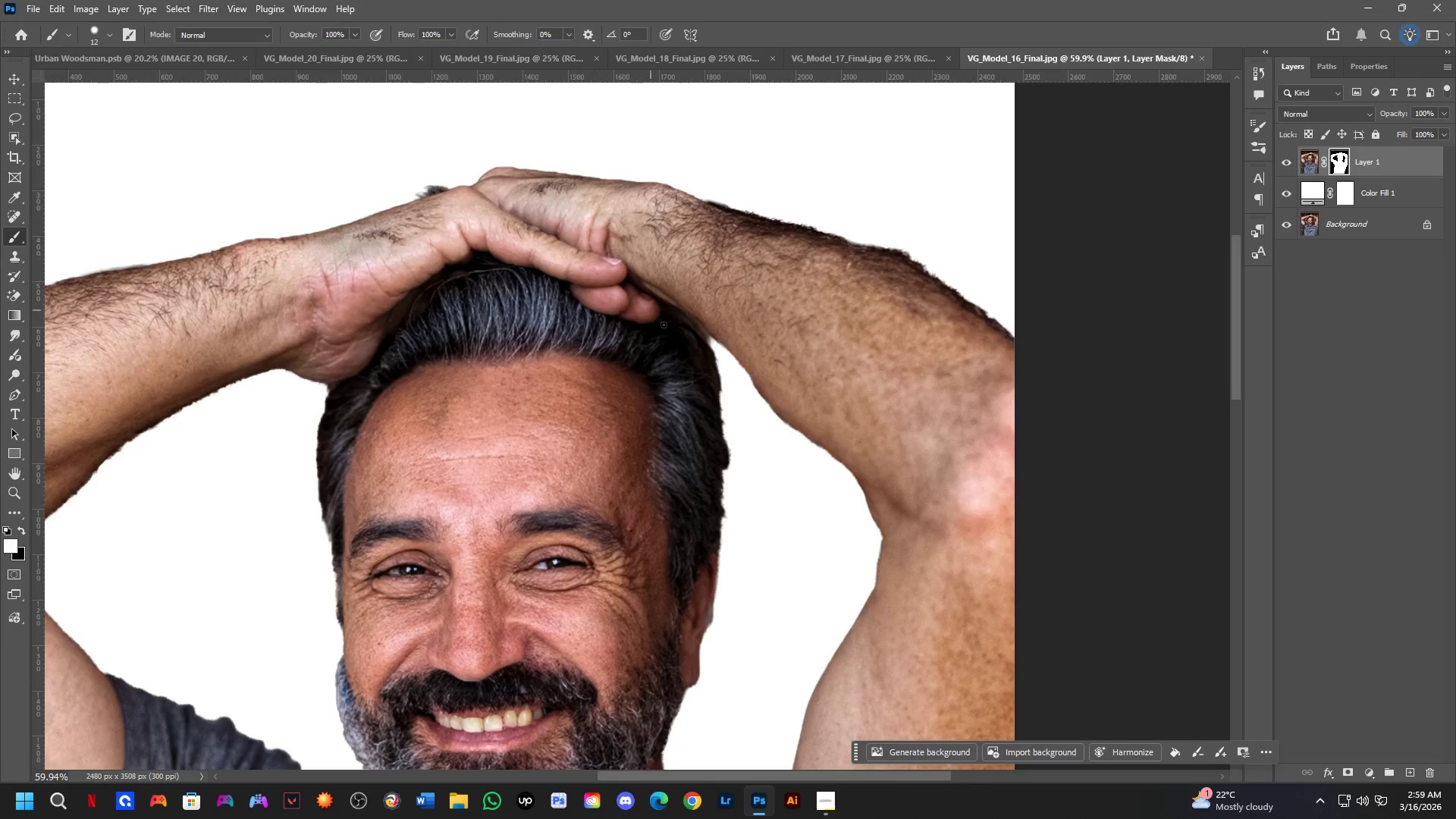 
hold_key(key=Space, duration=0.64)
 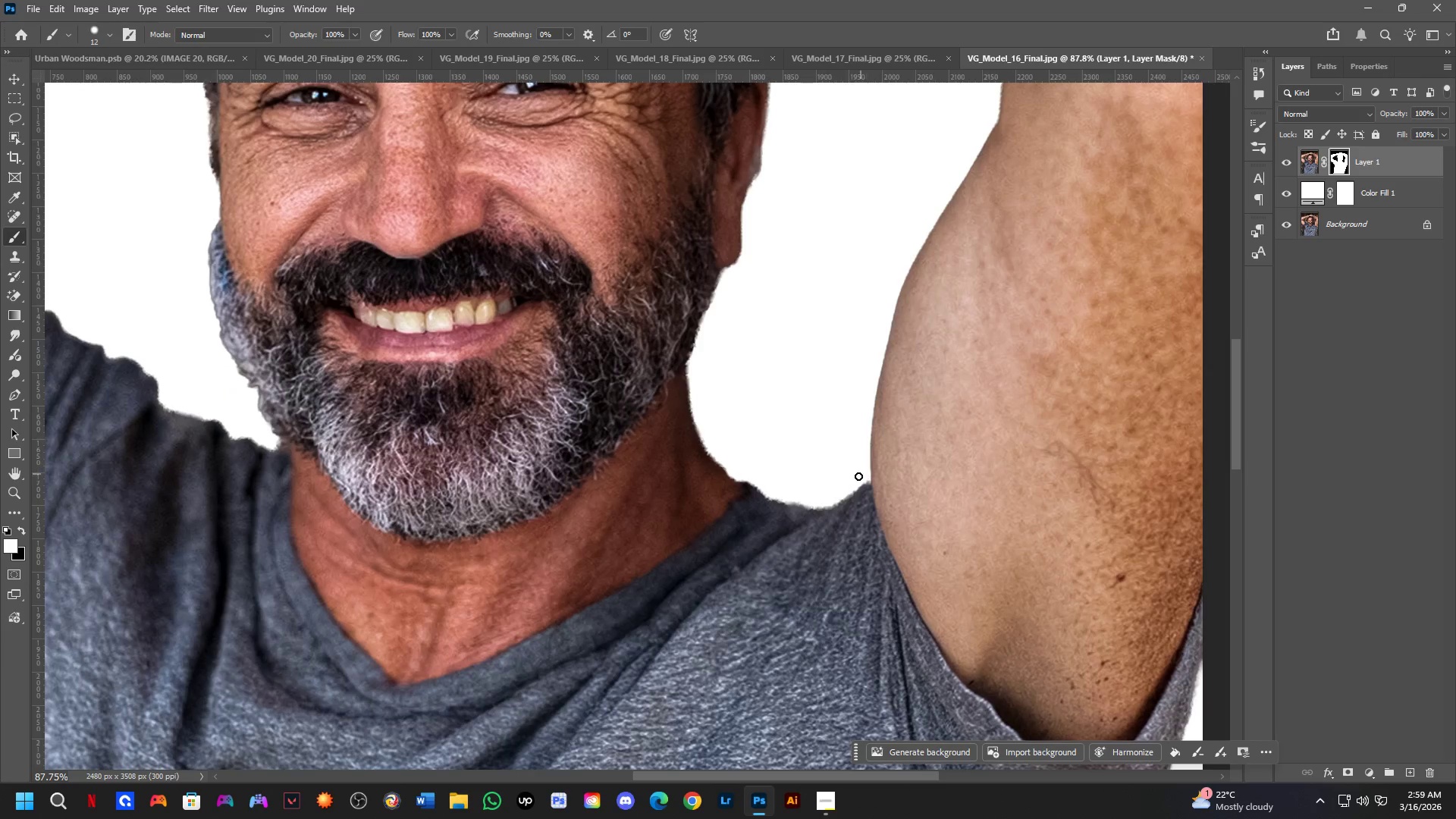 
left_click_drag(start_coordinate=[783, 463], to_coordinate=[843, 279])
 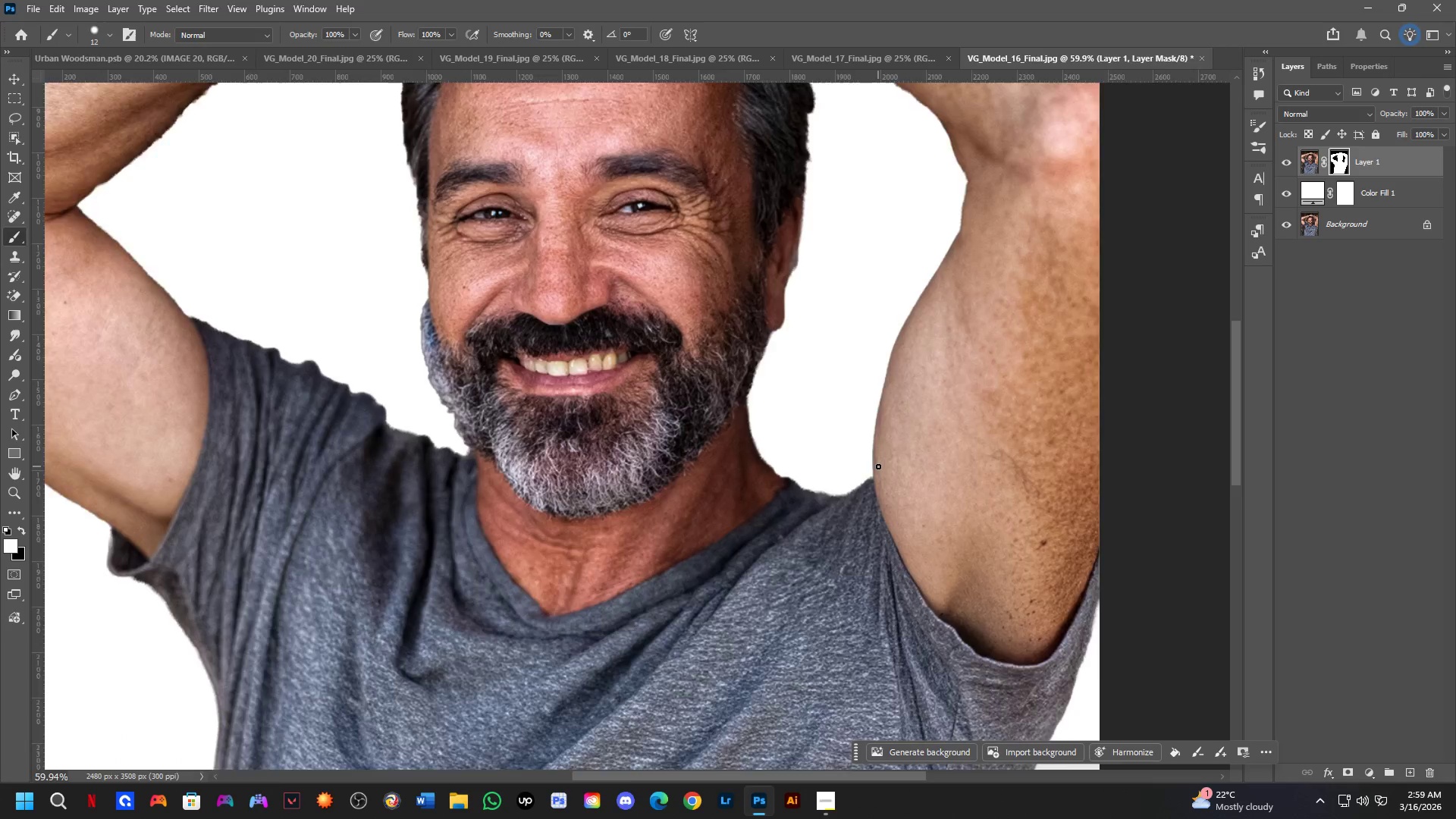 
hold_key(key=Space, duration=0.95)
 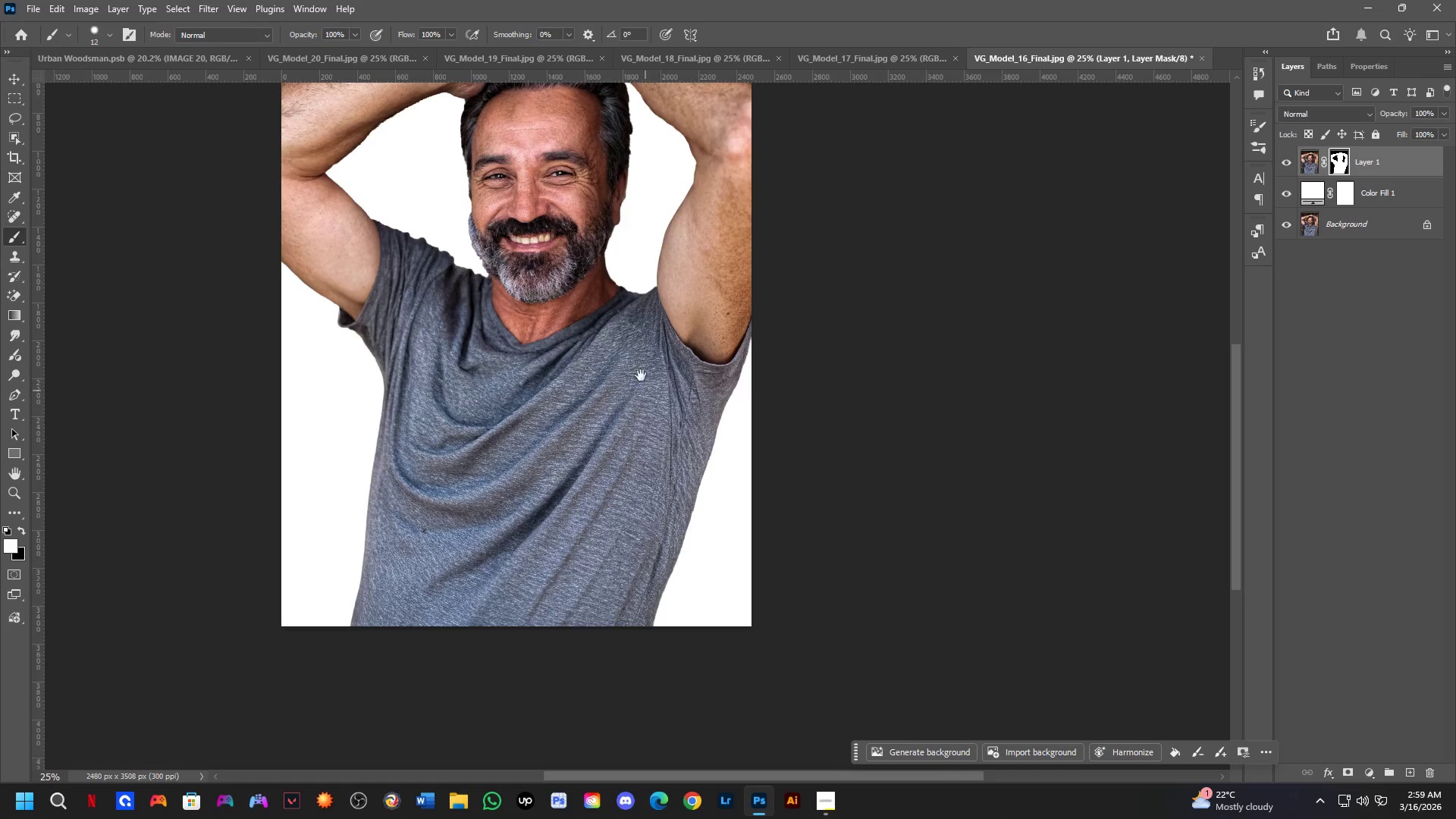 
left_click_drag(start_coordinate=[869, 573], to_coordinate=[638, 93])
 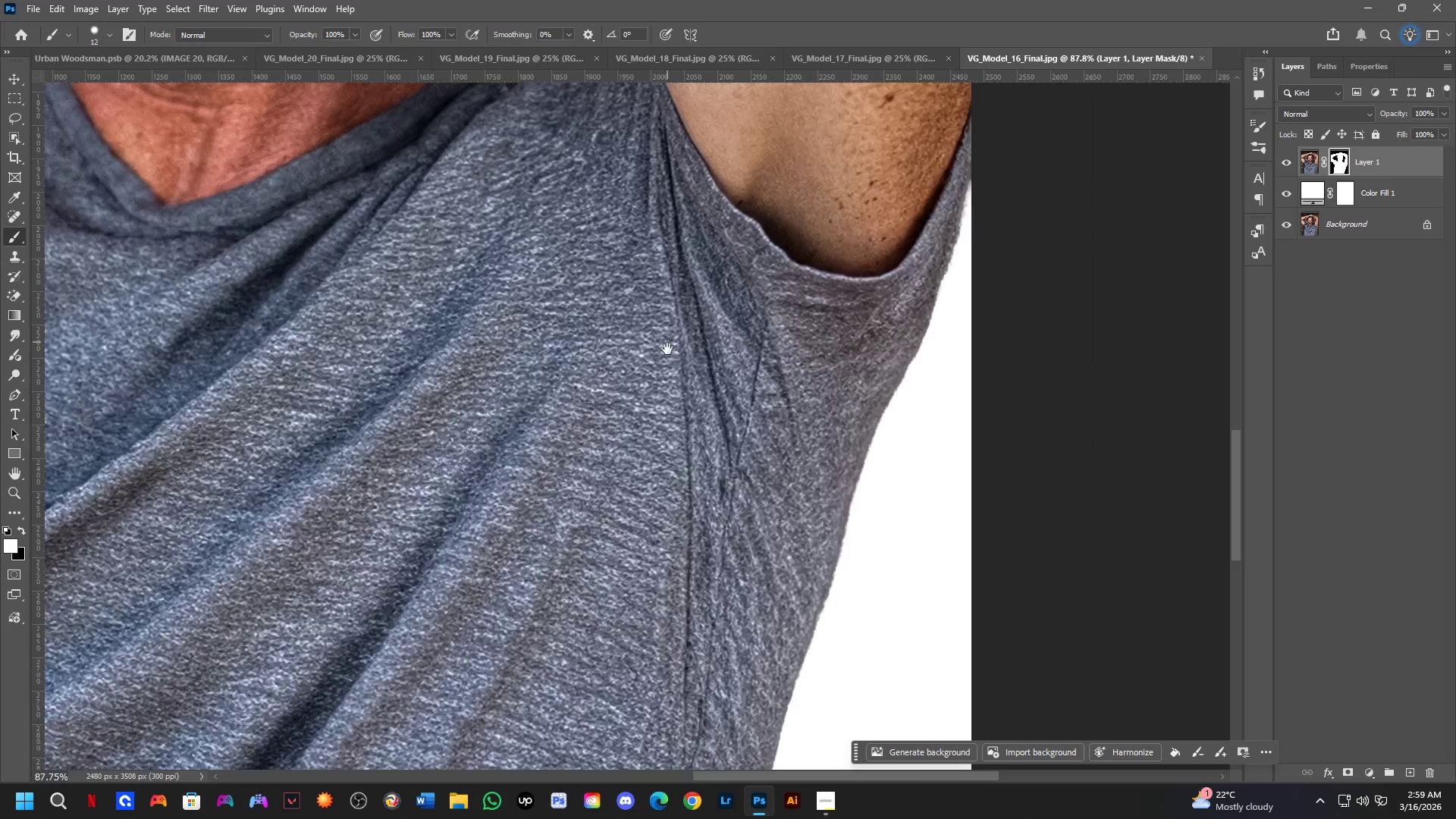 
scroll: coordinate [874, 468], scroll_direction: up, amount: 4.0
 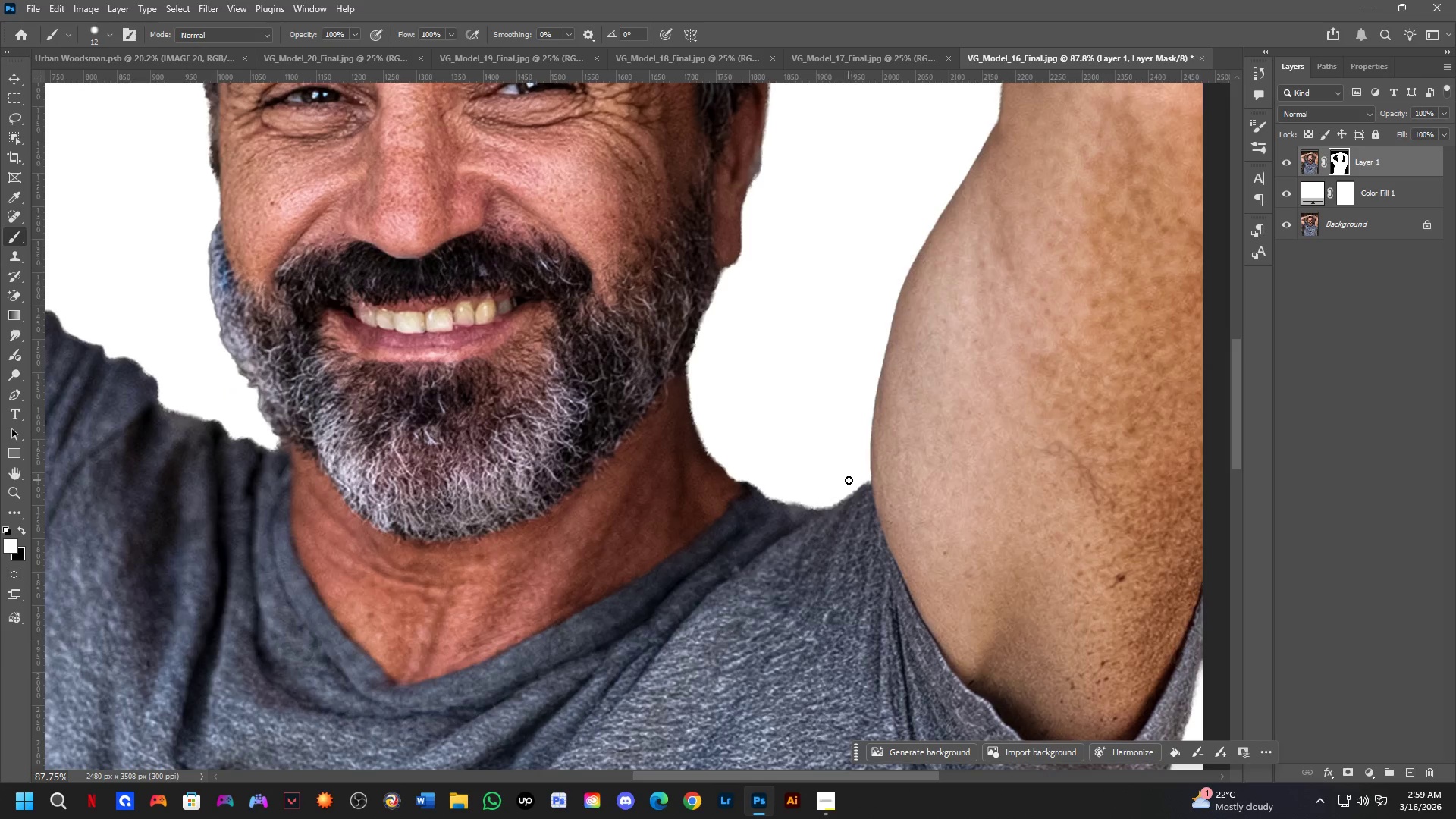 
hold_key(key=Space, duration=1.02)
 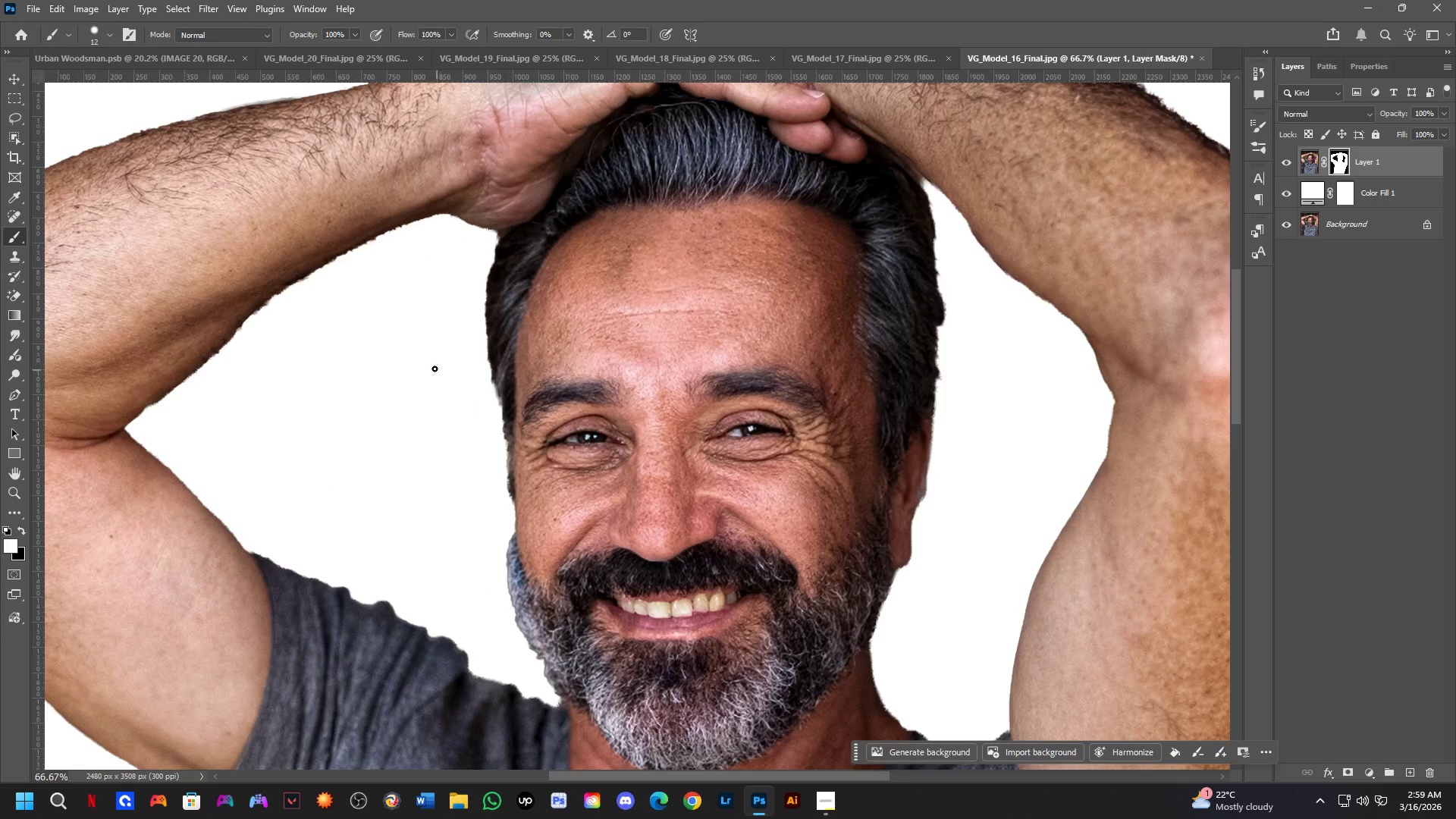 
key(Shift+ShiftLeft)
 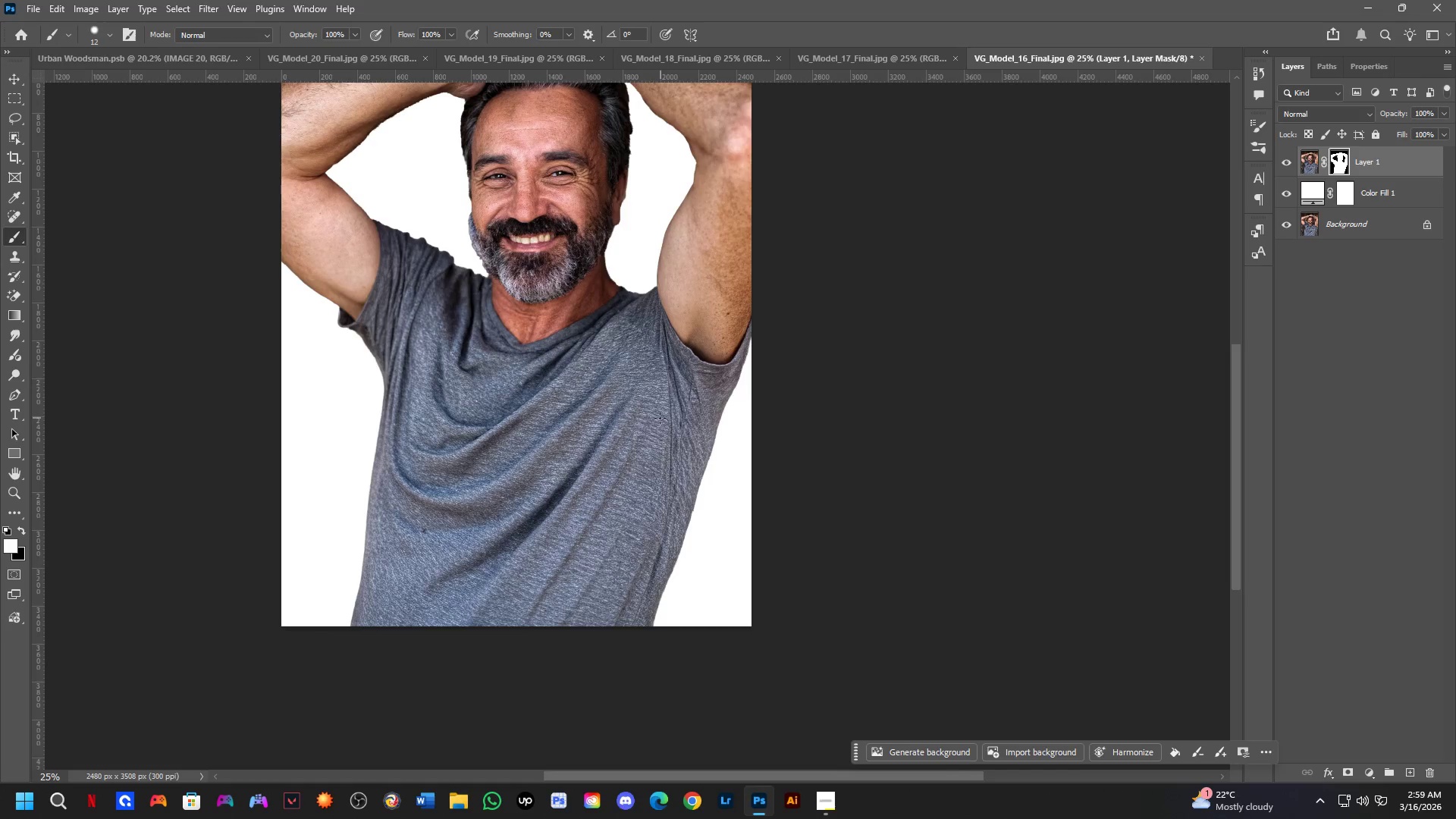 
left_click_drag(start_coordinate=[642, 375], to_coordinate=[647, 604])
 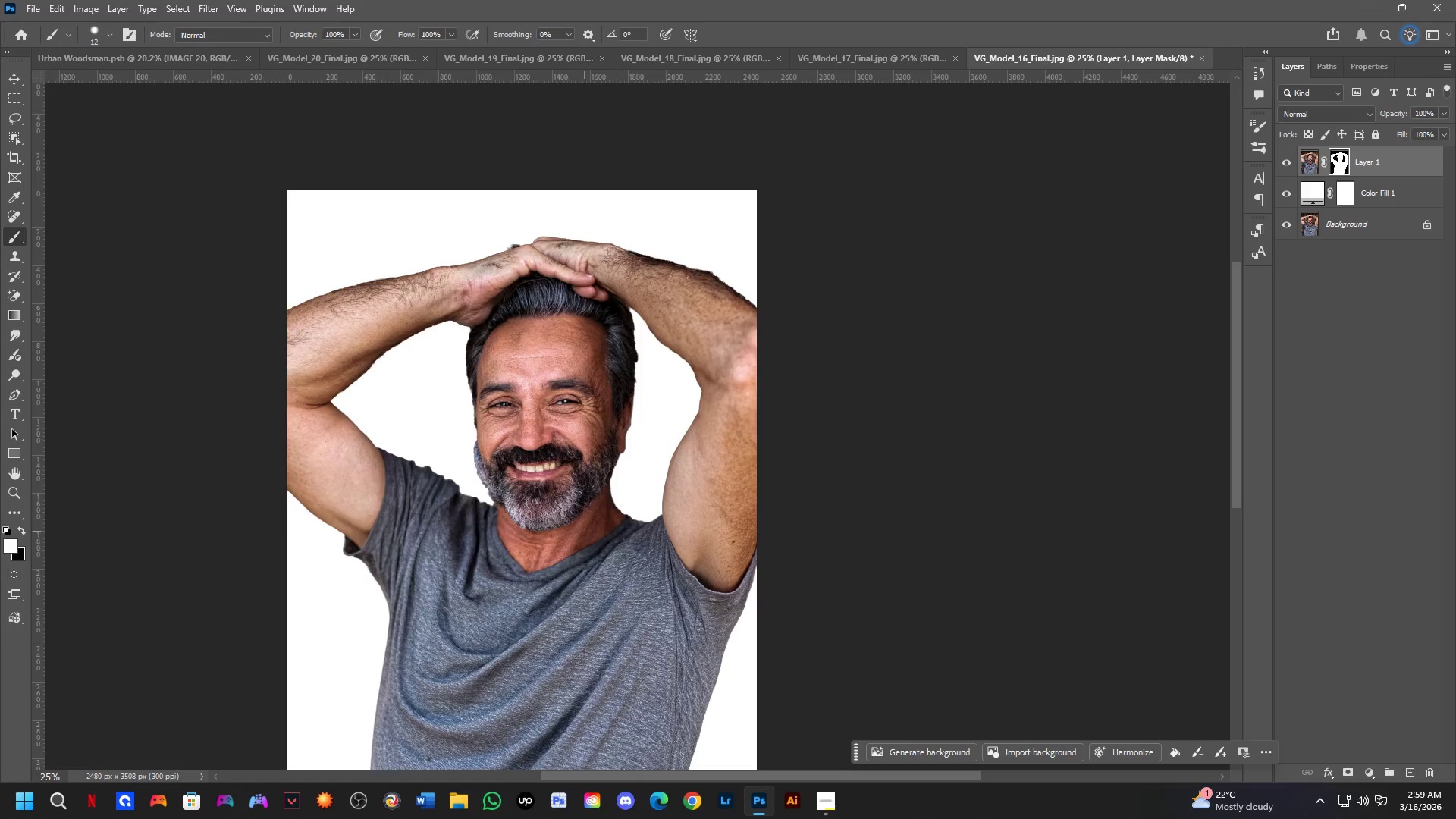 
scroll: coordinate [664, 408], scroll_direction: down, amount: 7.0
 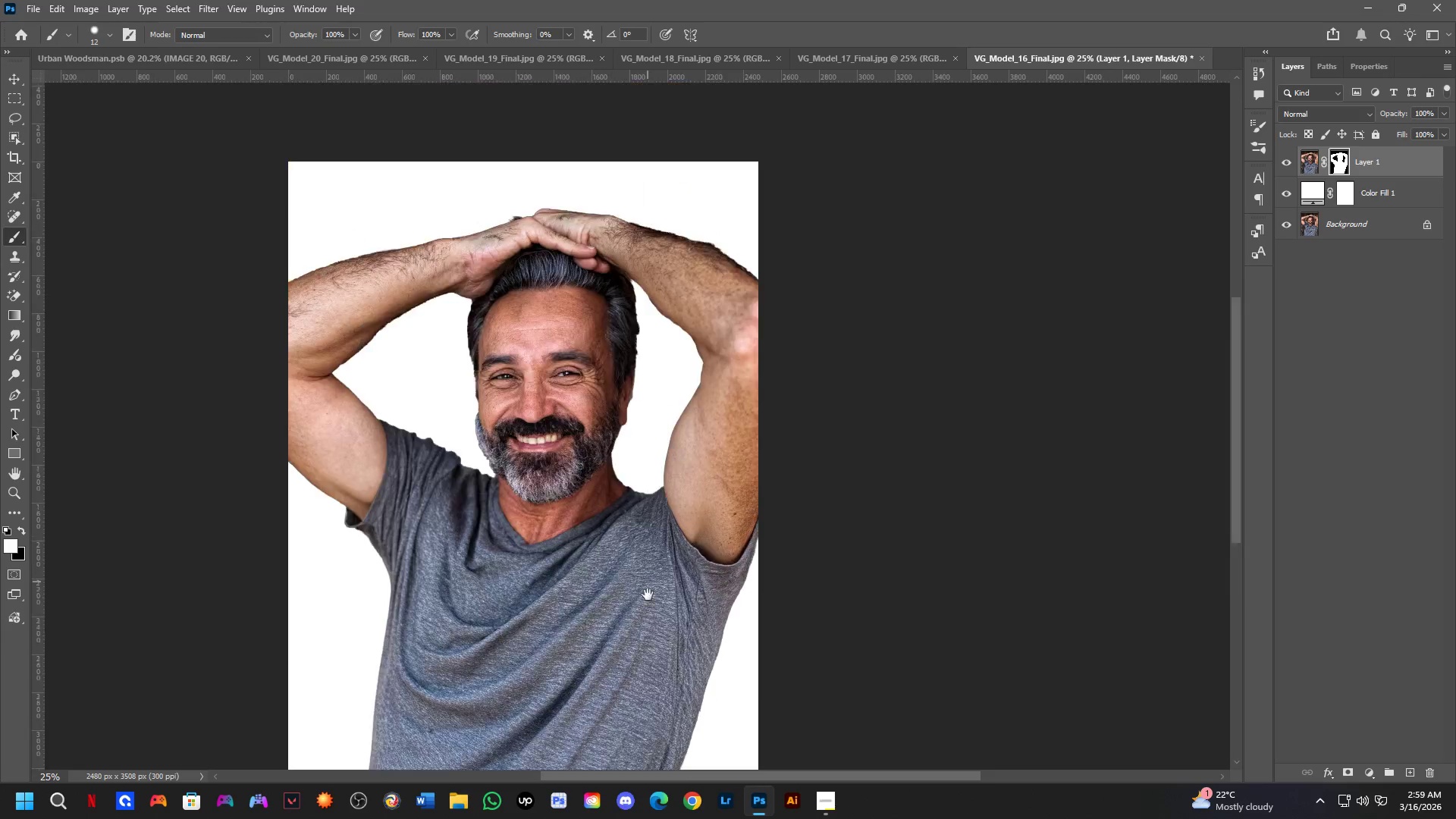 
key(Shift+ShiftLeft)
 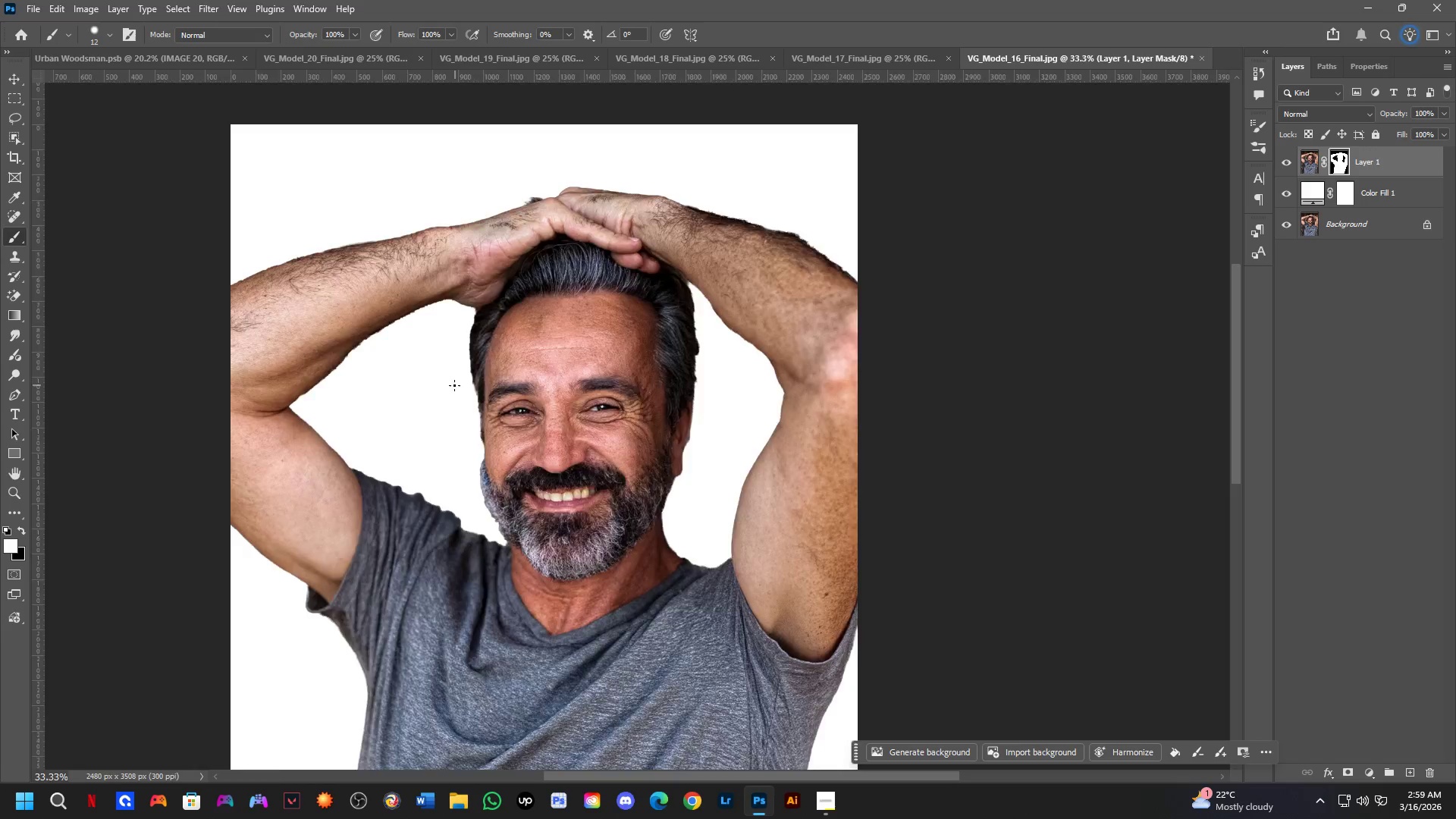 
hold_key(key=Space, duration=0.62)
 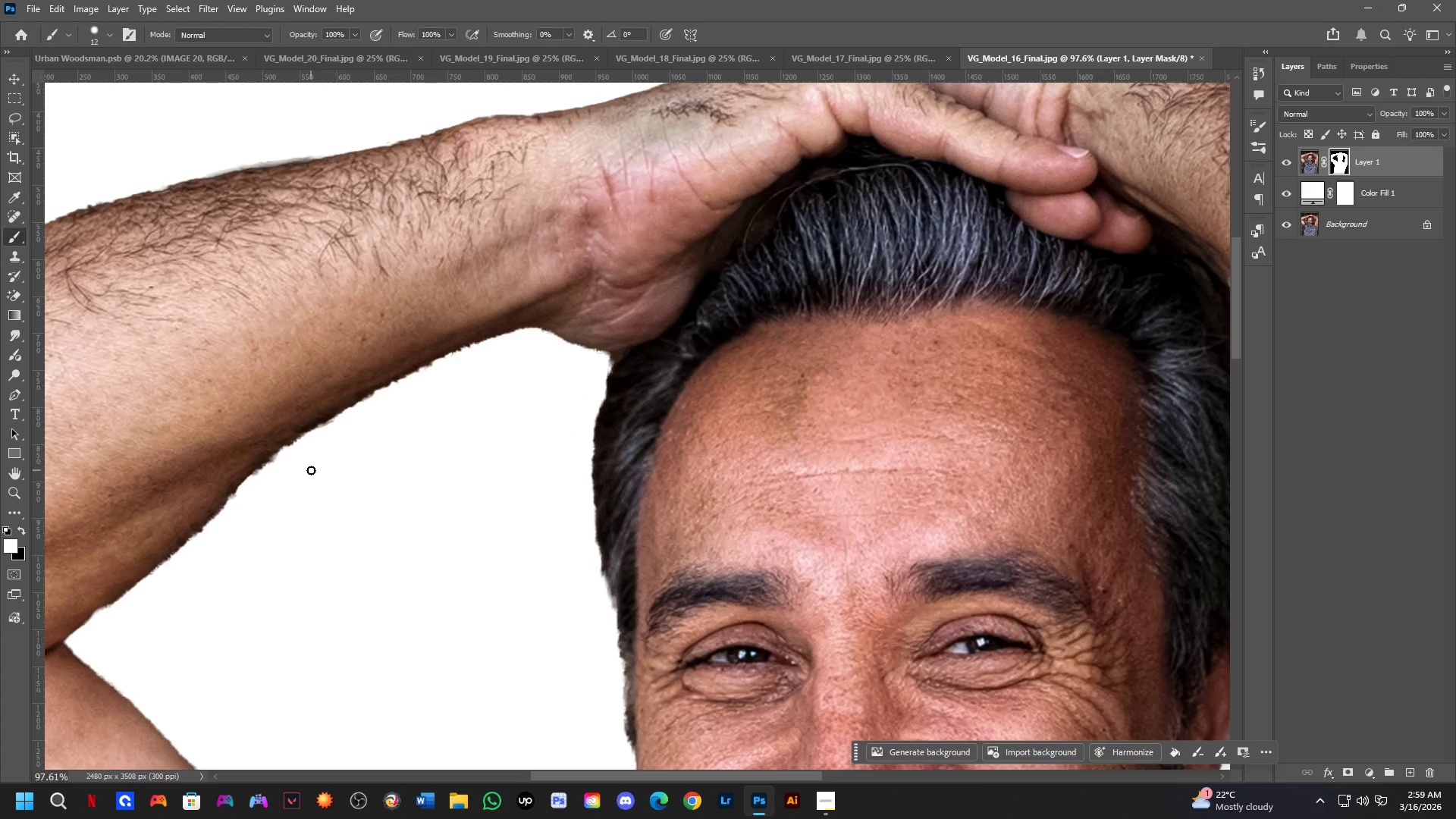 
left_click_drag(start_coordinate=[368, 278], to_coordinate=[399, 429])
 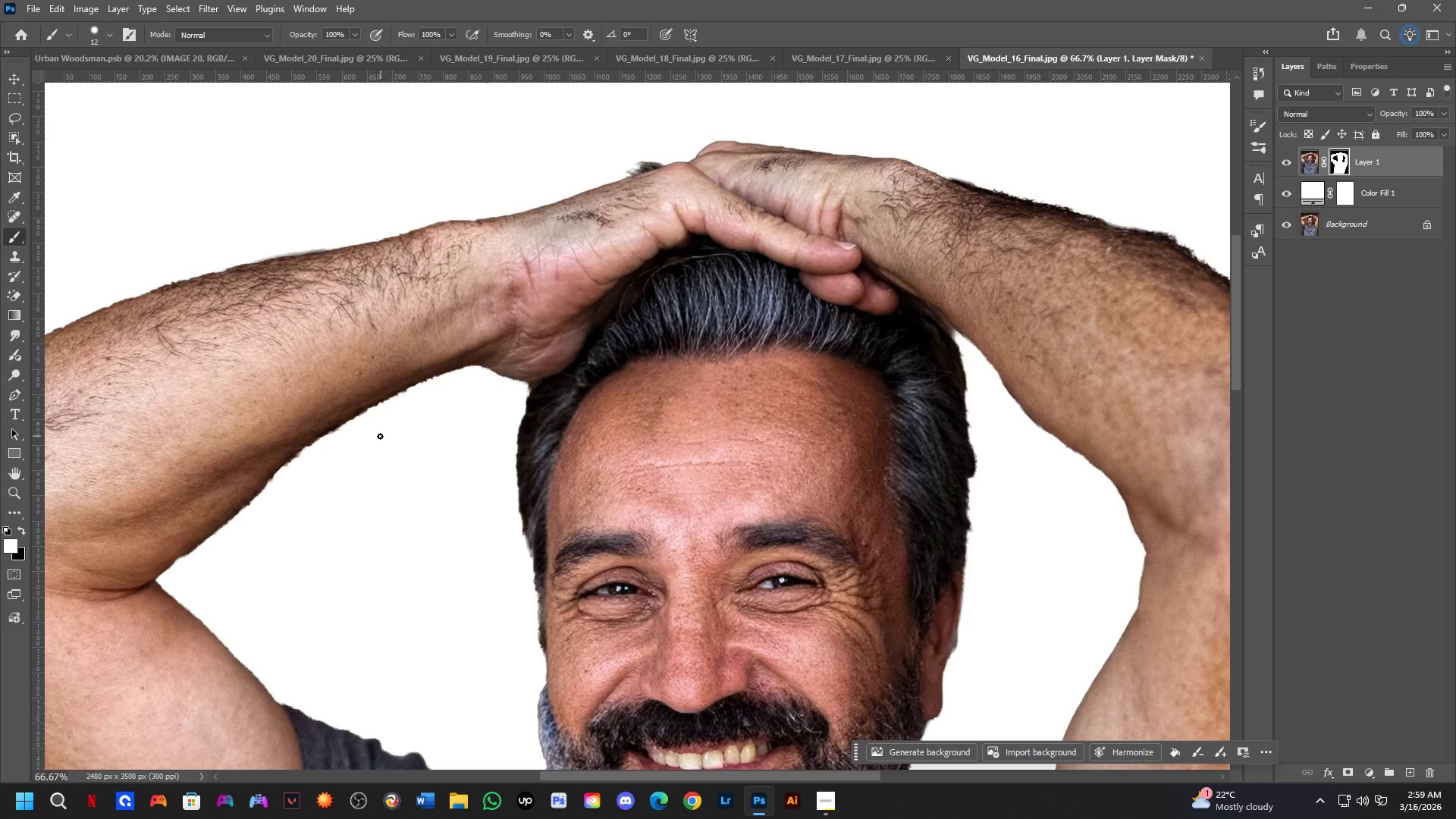 
scroll: coordinate [452, 384], scroll_direction: up, amount: 3.0
 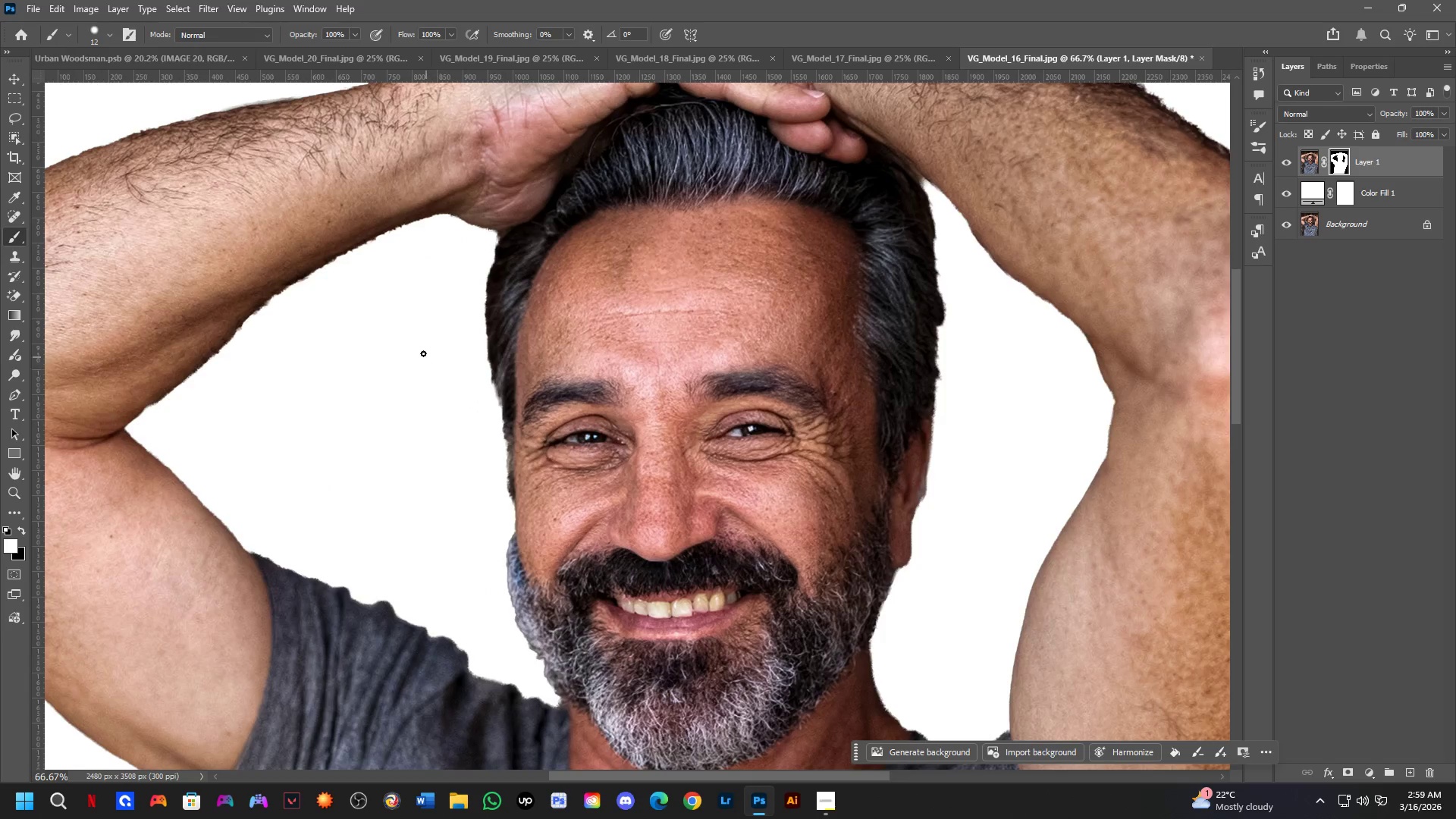 
hold_key(key=Space, duration=0.58)
 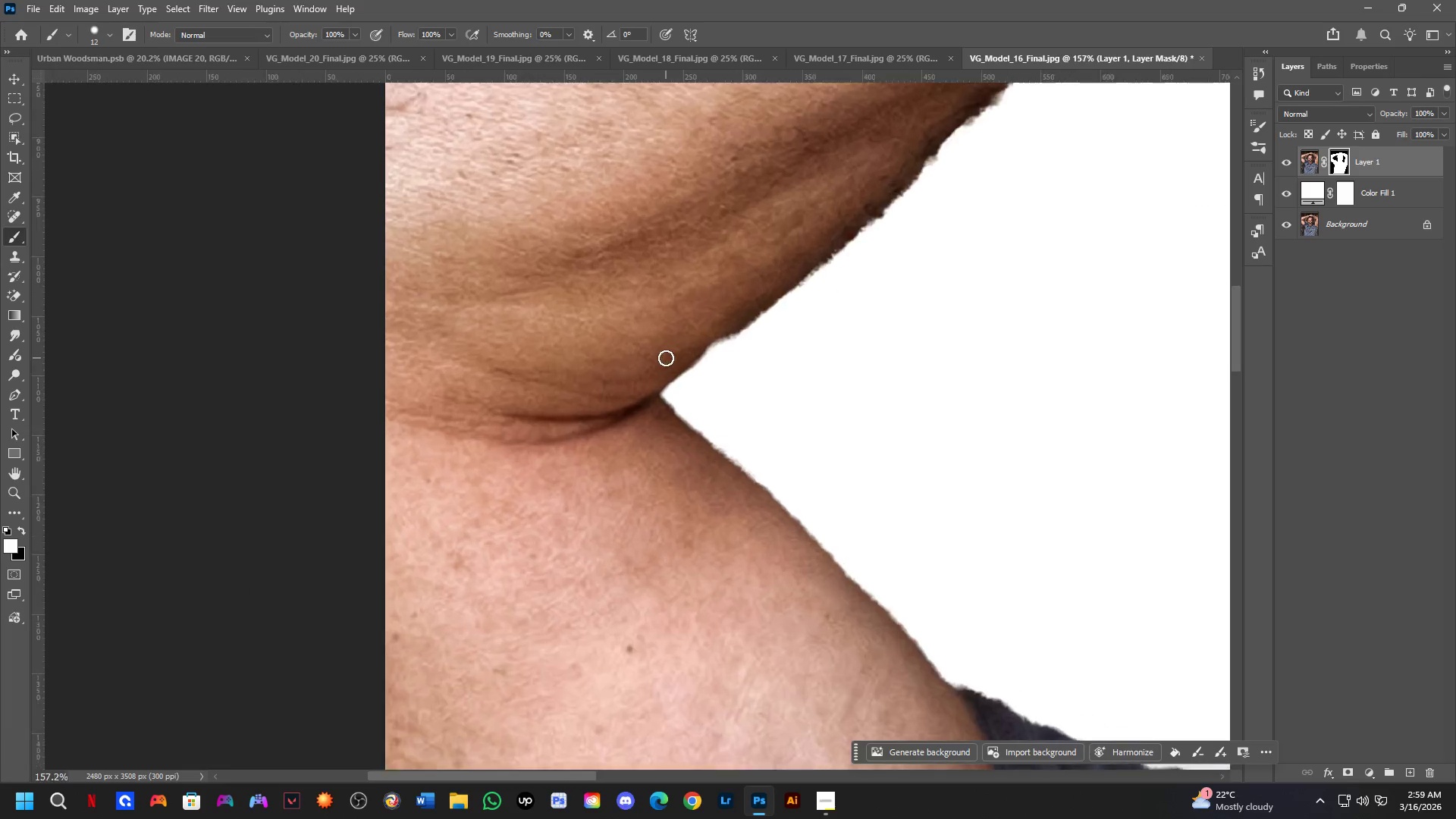 
scroll: coordinate [334, 455], scroll_direction: up, amount: 4.0
 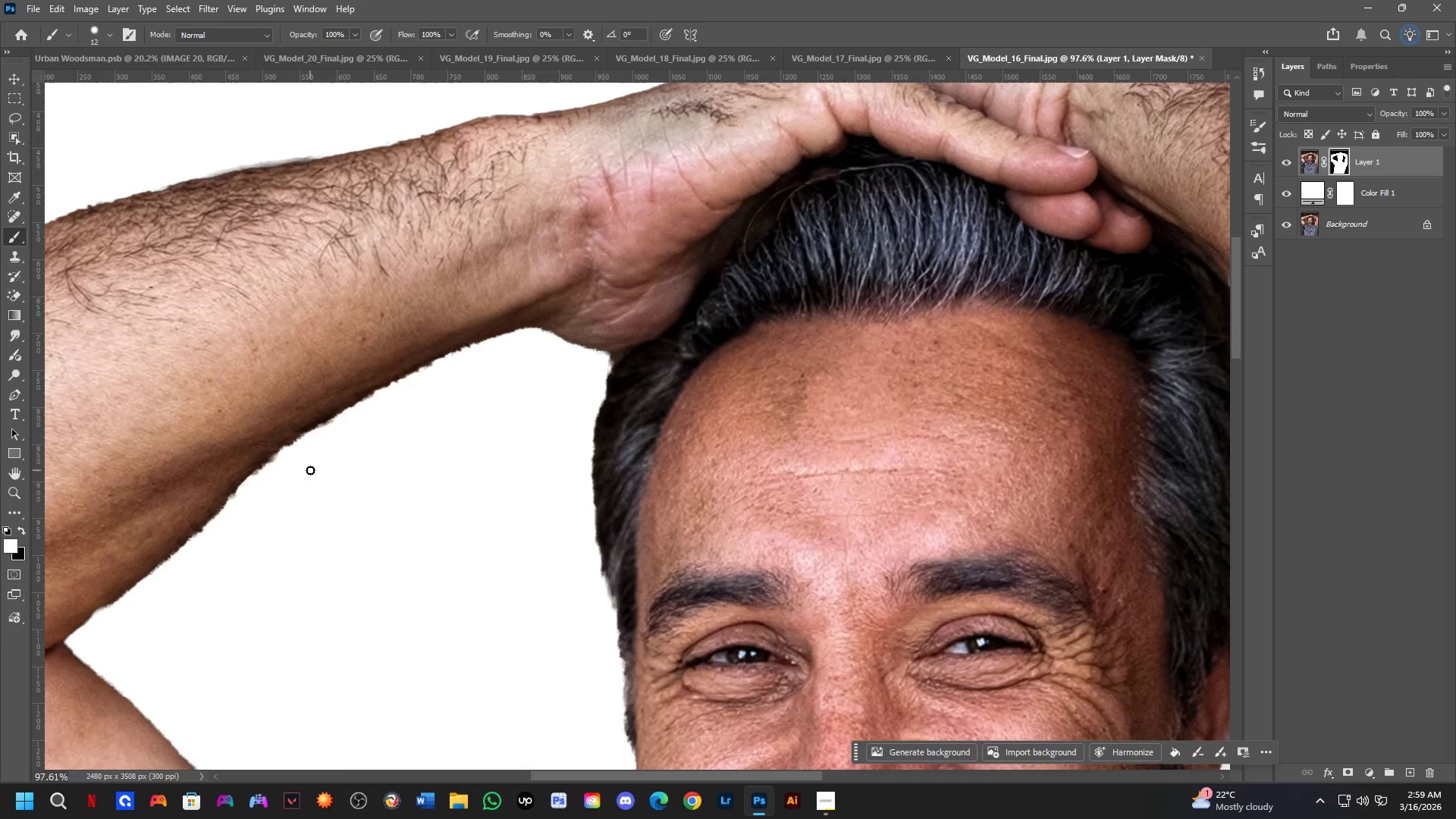 
left_click_drag(start_coordinate=[249, 540], to_coordinate=[912, 256])
 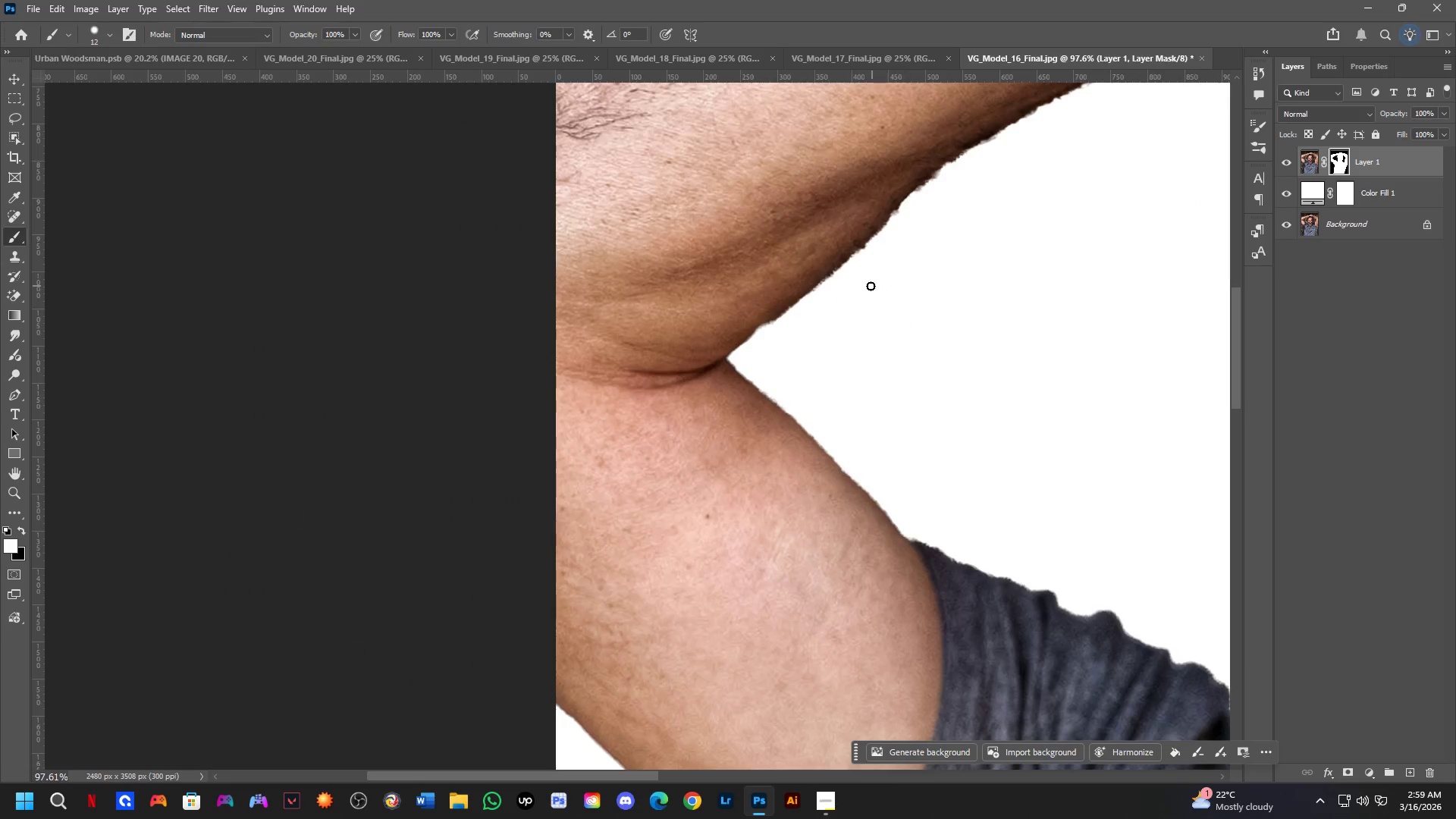 
left_click_drag(start_coordinate=[739, 325], to_coordinate=[690, 362])
 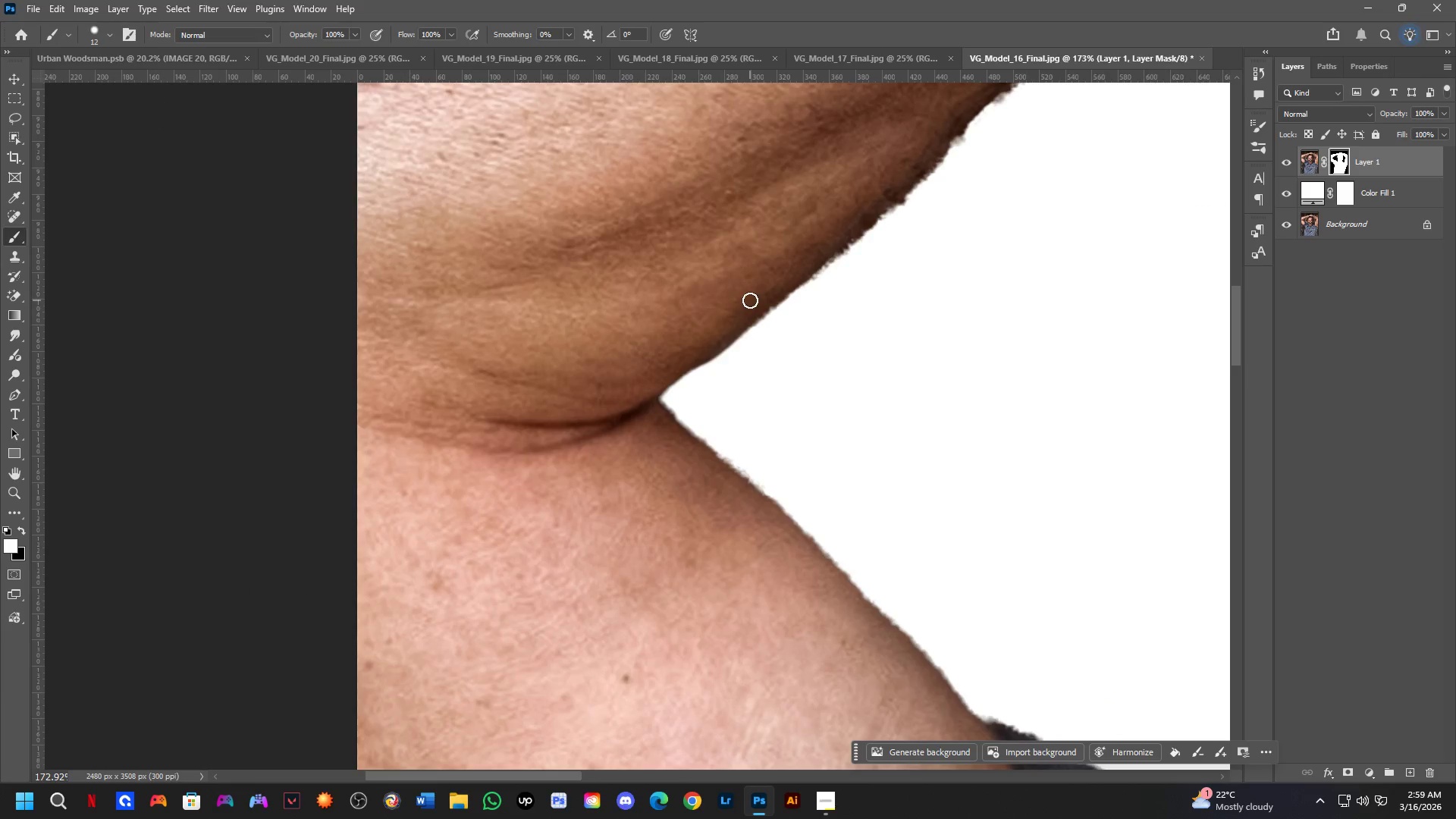 
scroll: coordinate [666, 358], scroll_direction: up, amount: 6.0
 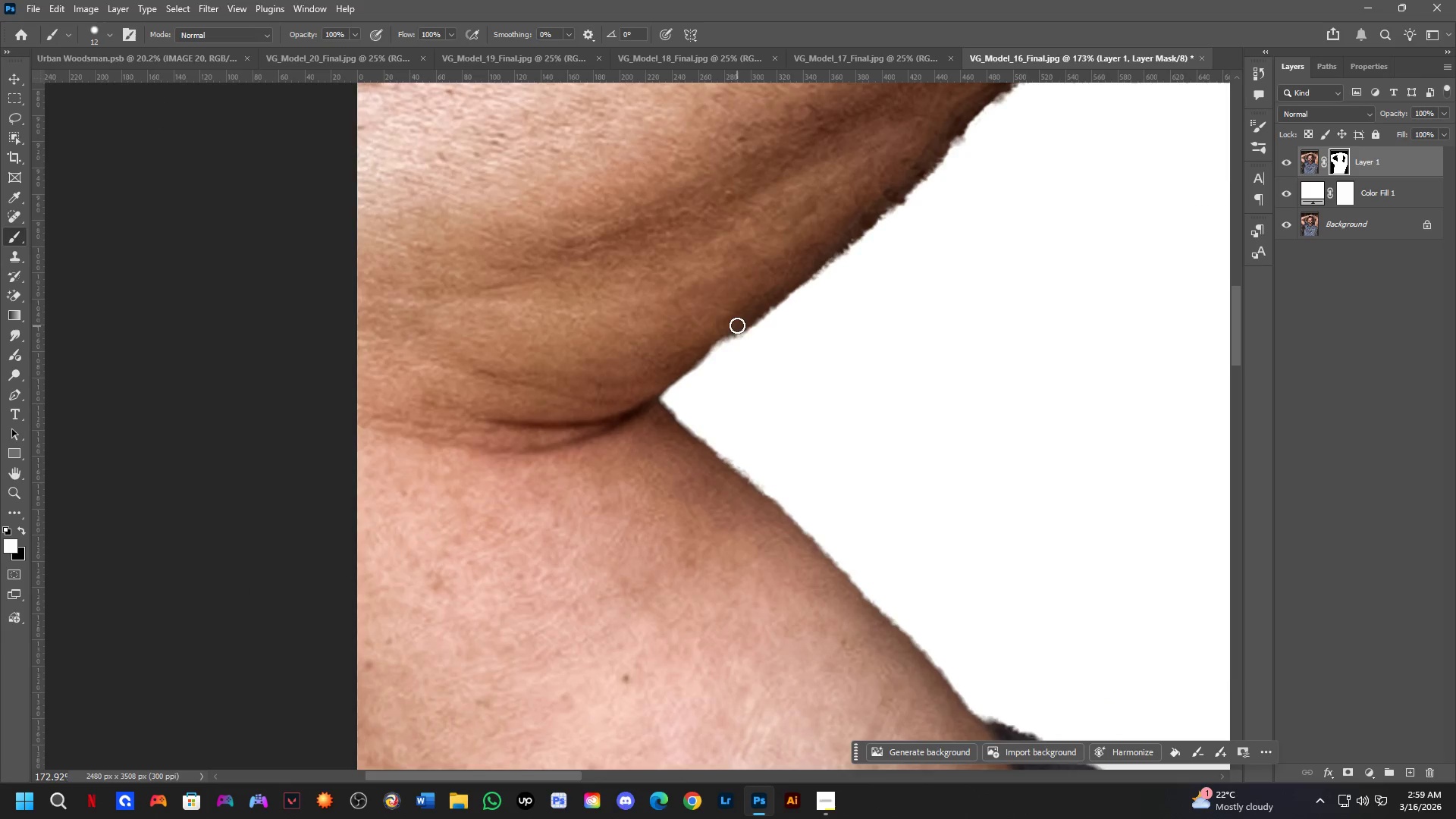 
key(Control+ControlLeft)
 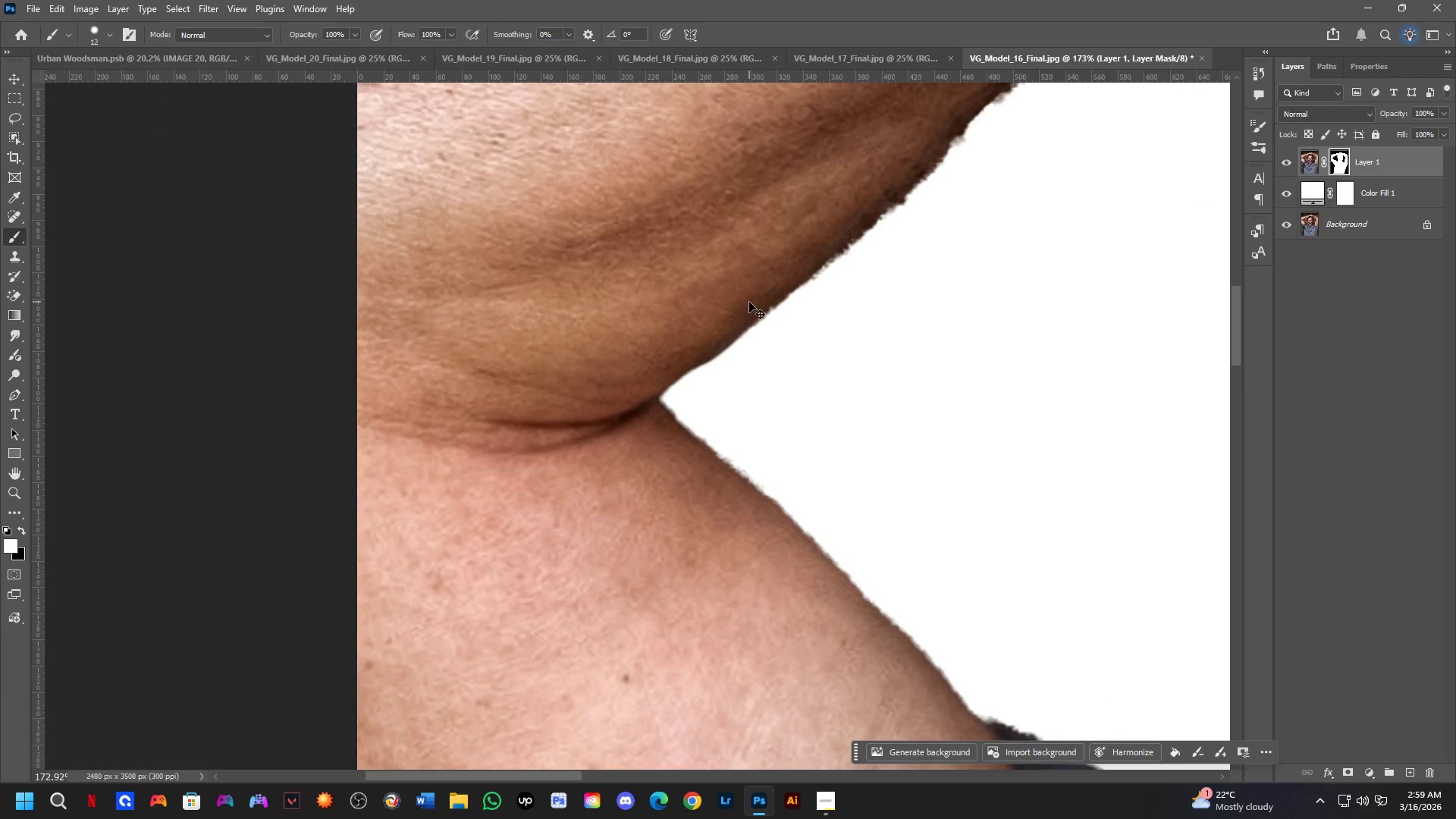 
key(Control+Z)
 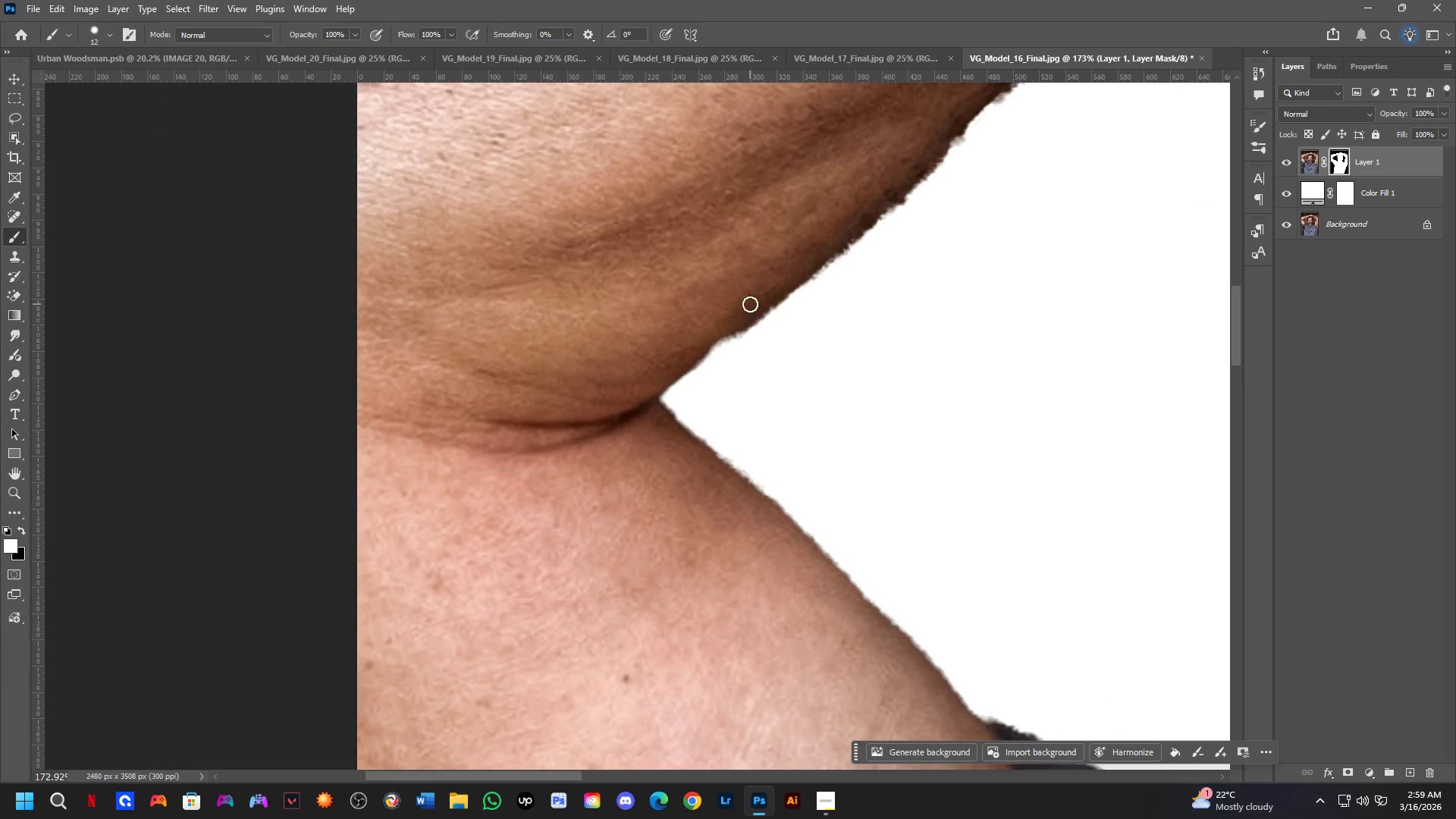 
key(Alt+AltLeft)
 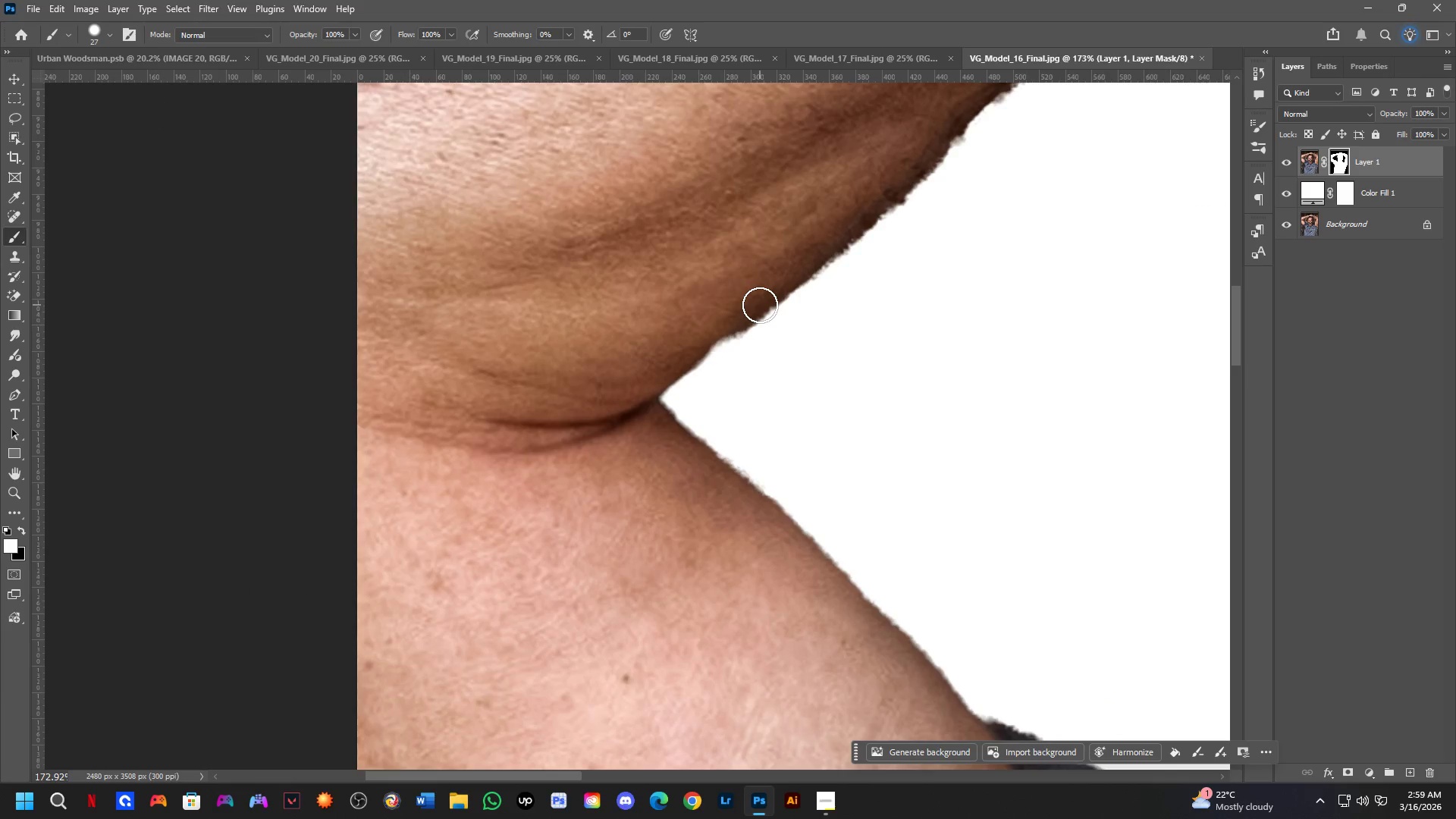 
left_click_drag(start_coordinate=[750, 310], to_coordinate=[634, 380])
 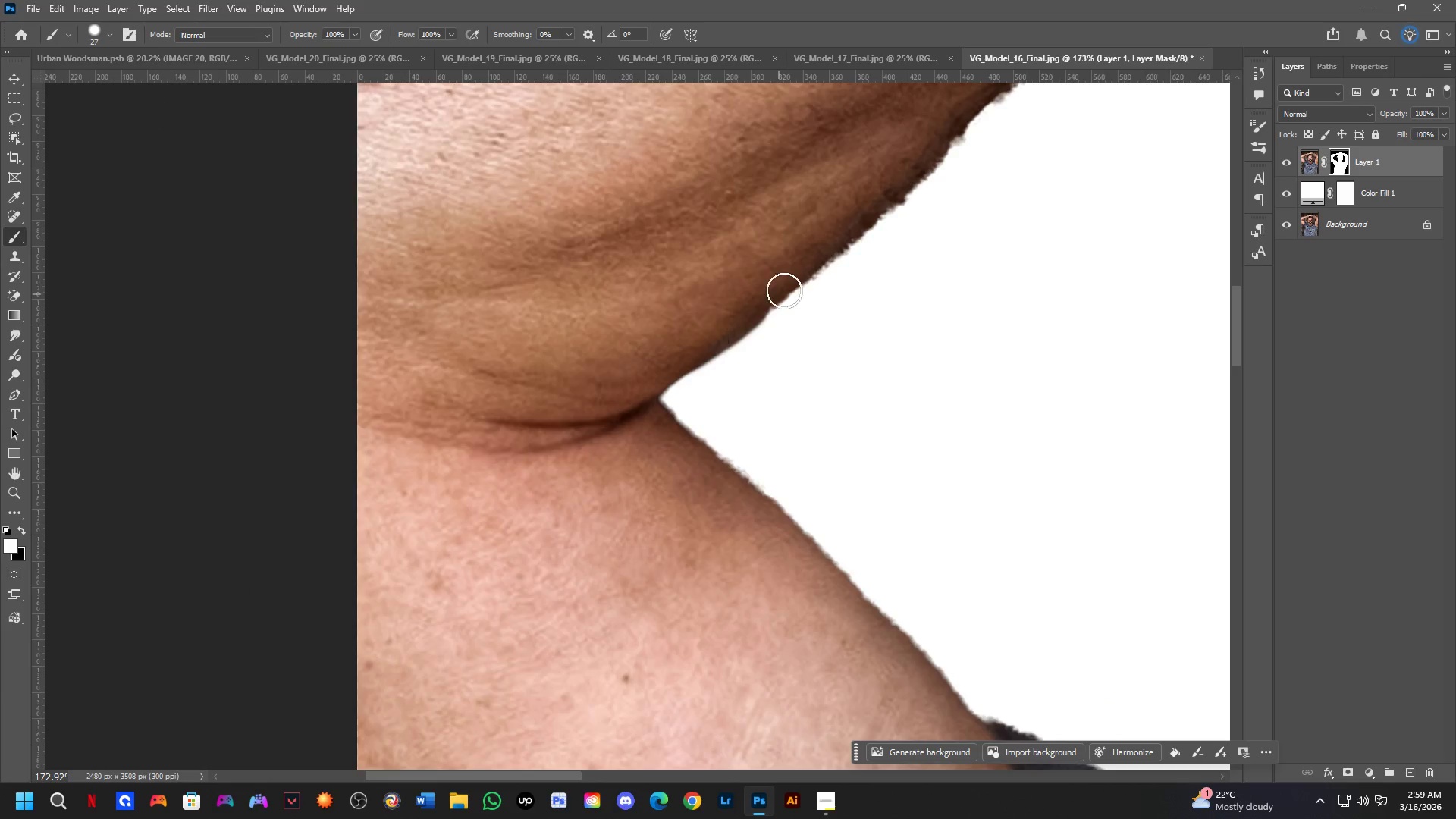 
key(Control+ControlLeft)
 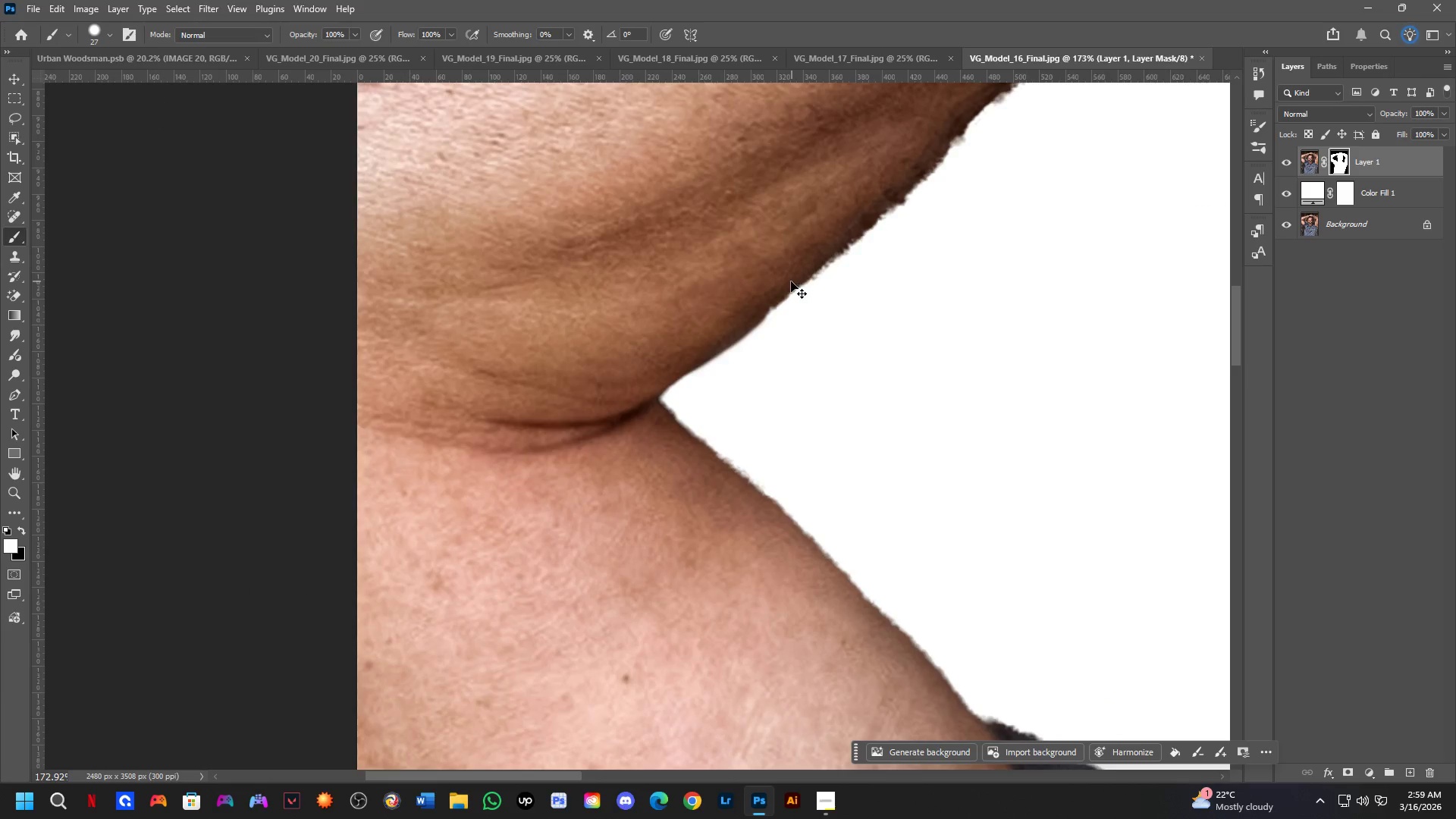 
key(Control+Z)
 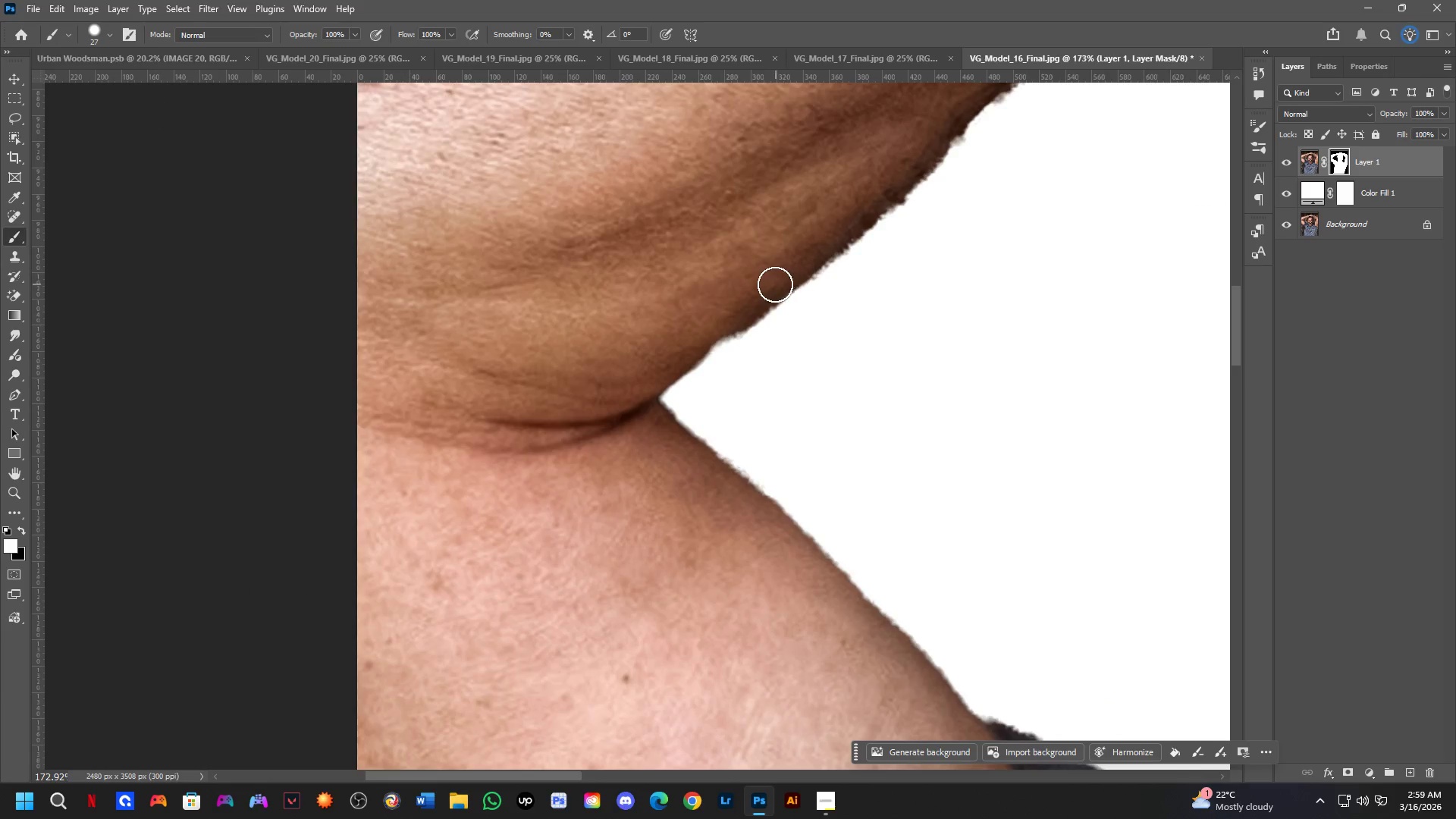 
left_click_drag(start_coordinate=[765, 288], to_coordinate=[785, 266])
 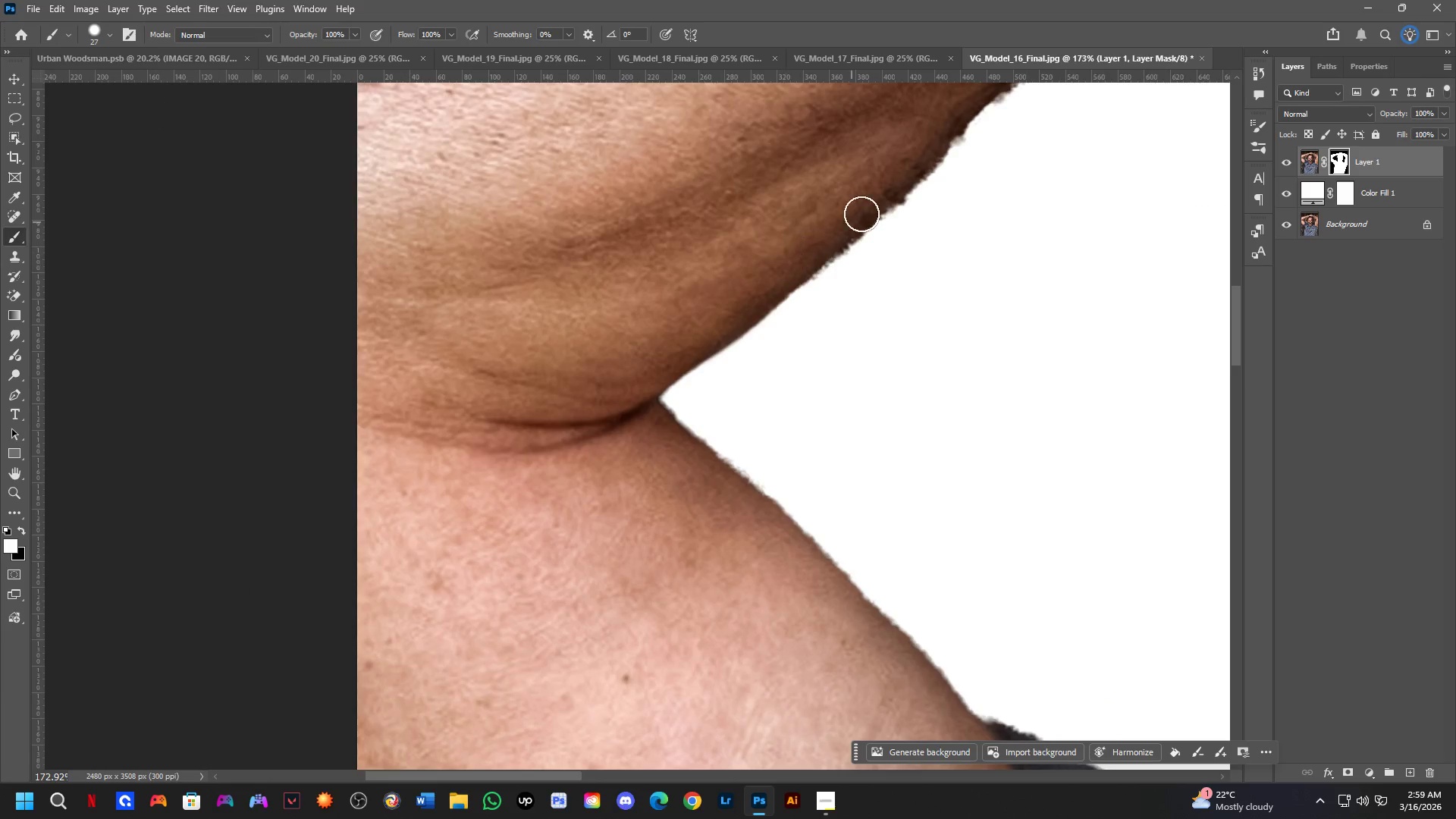 
hold_key(key=Space, duration=0.59)
 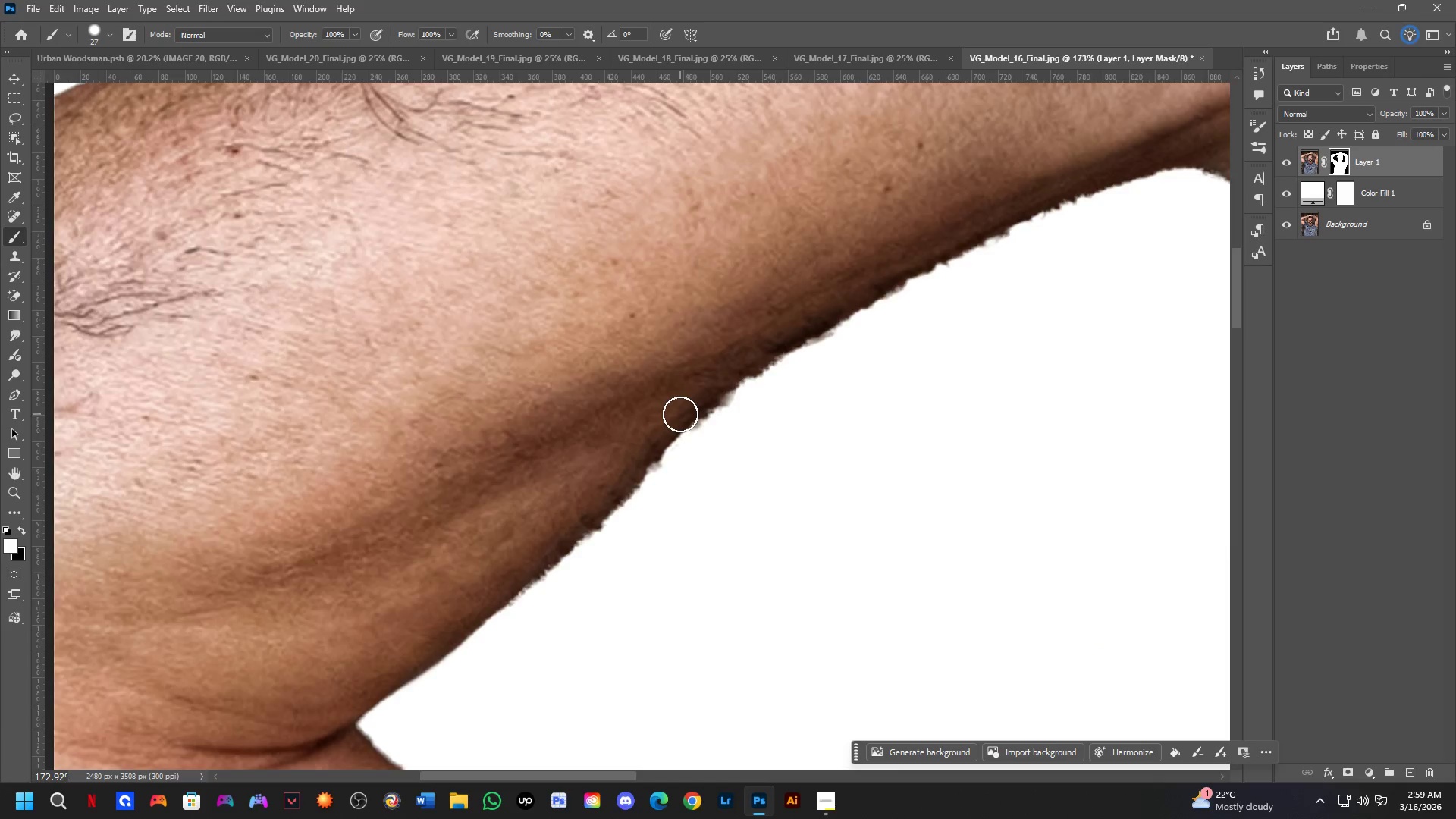 
left_click_drag(start_coordinate=[864, 212], to_coordinate=[561, 538])
 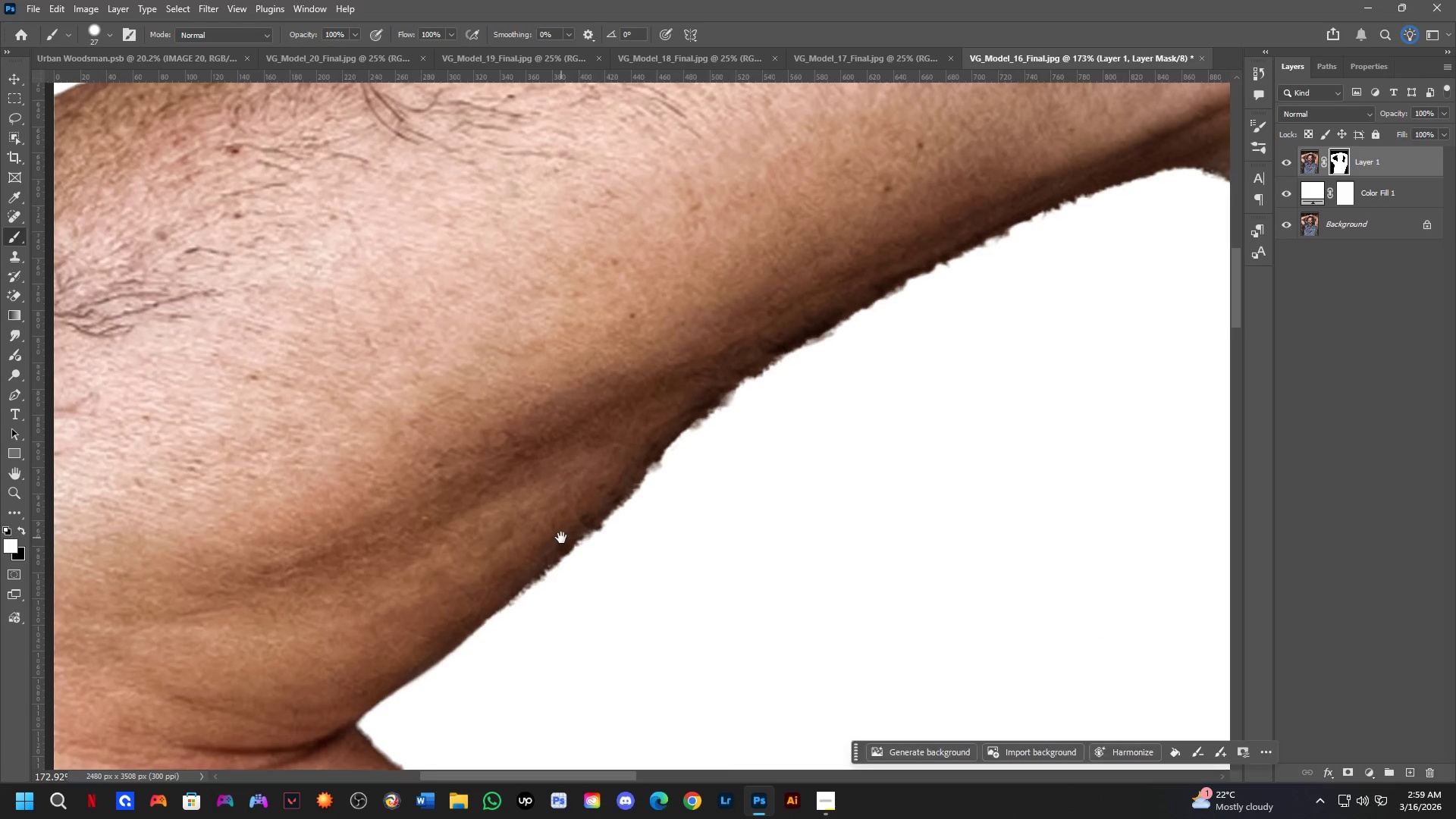 
hold_key(key=Space, duration=1.47)
 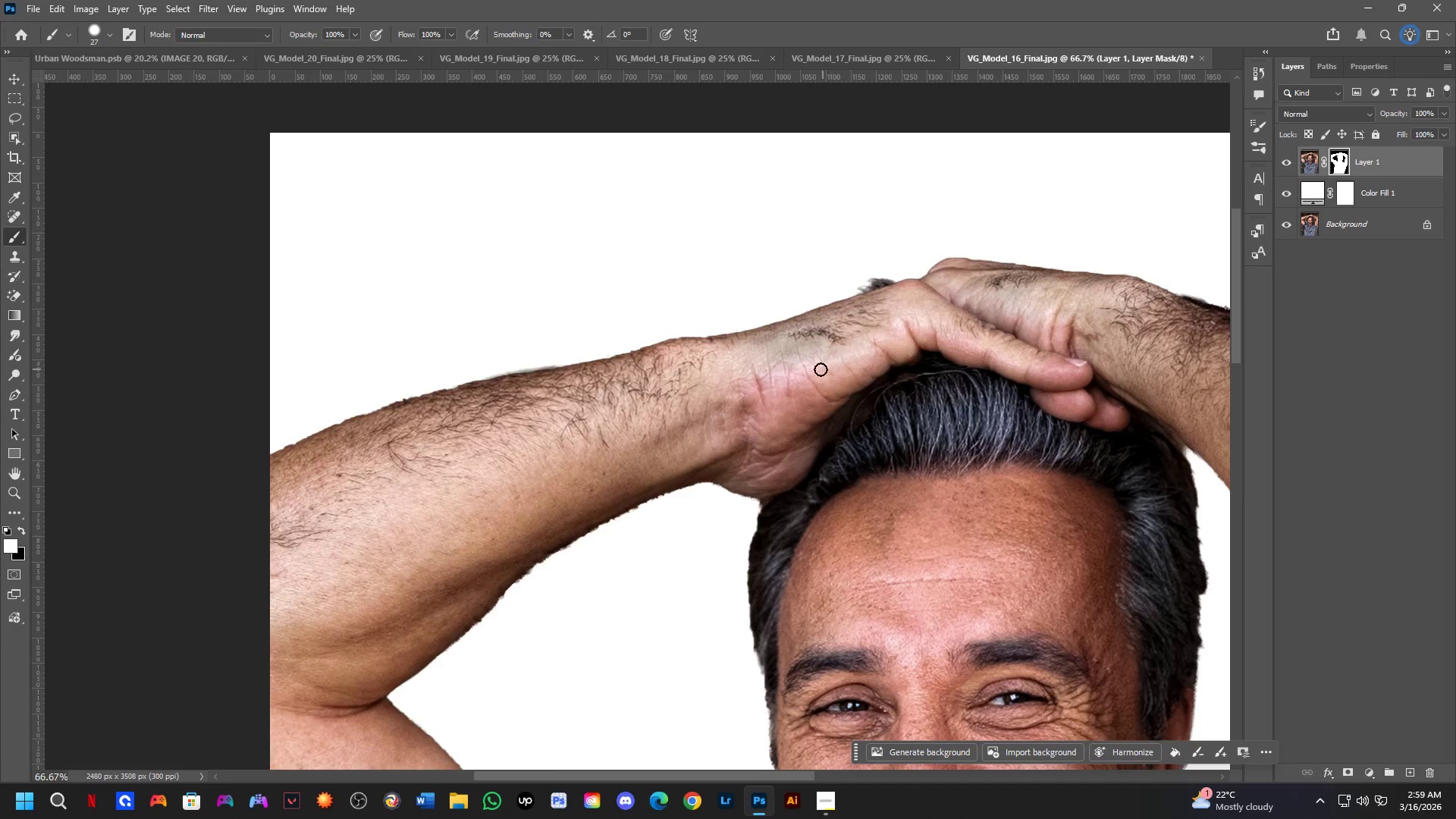 
key(Shift+ShiftLeft)
 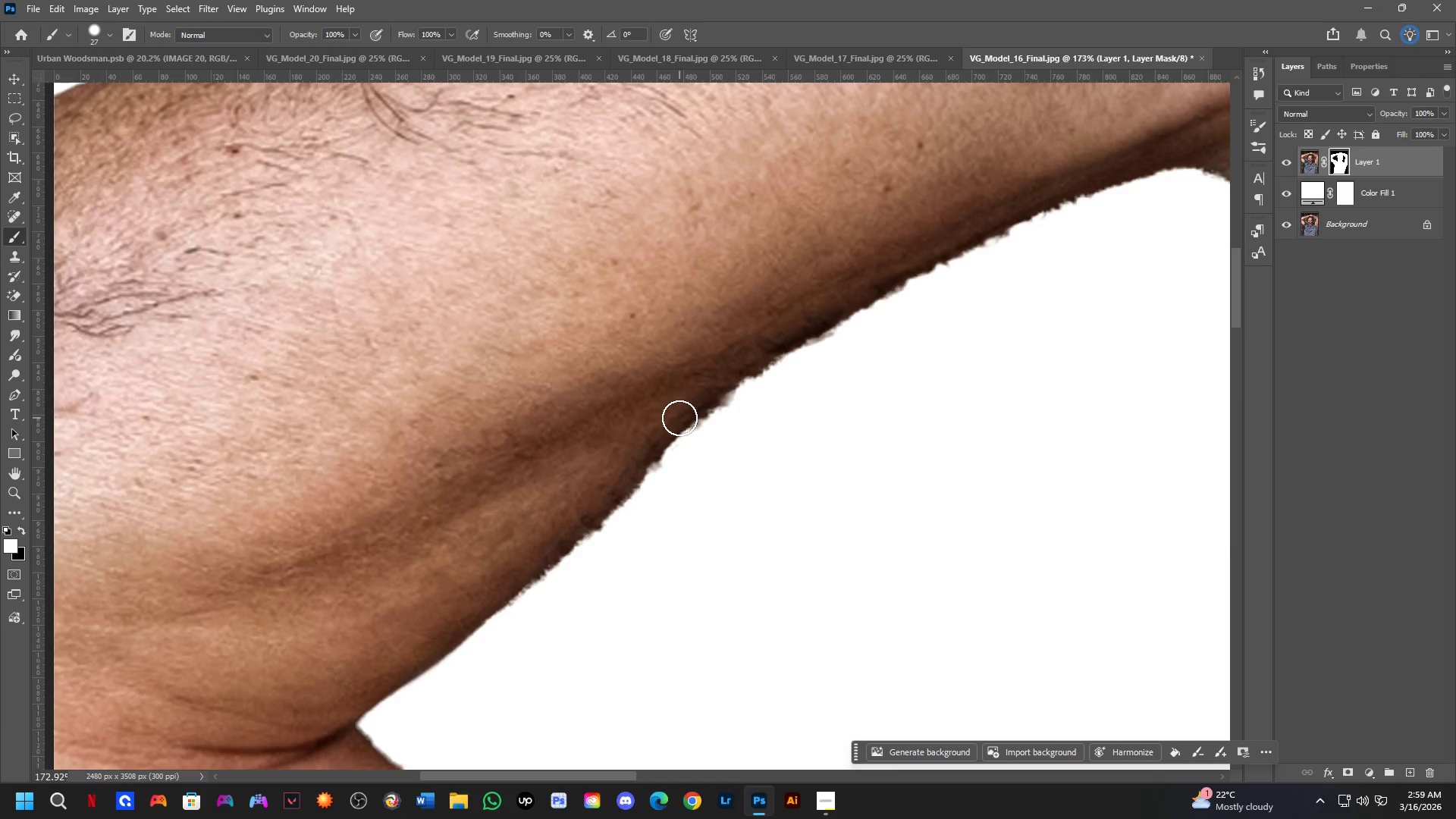 
left_click_drag(start_coordinate=[858, 369], to_coordinate=[689, 529])
 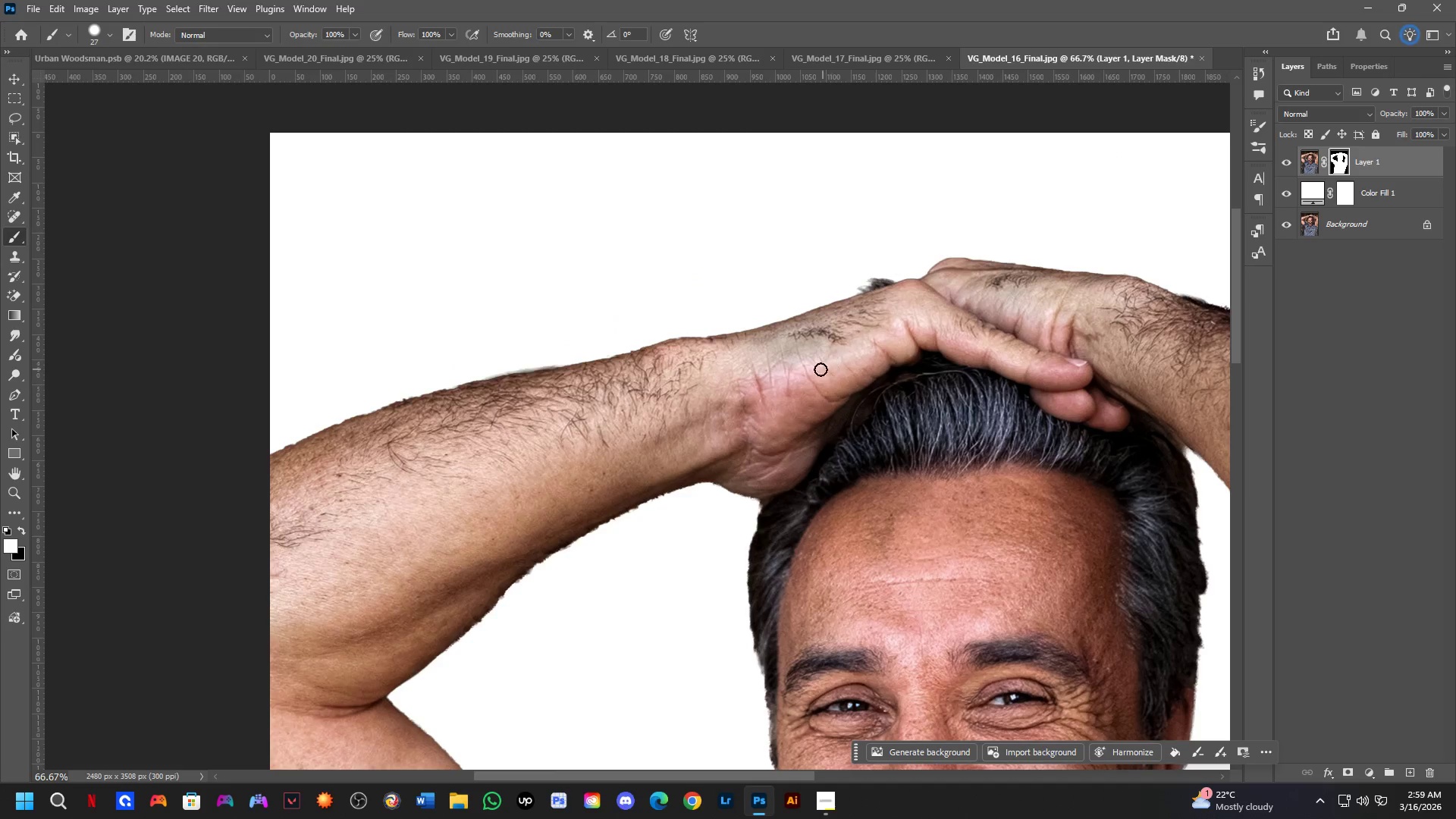 
scroll: coordinate [679, 419], scroll_direction: down, amount: 2.0
 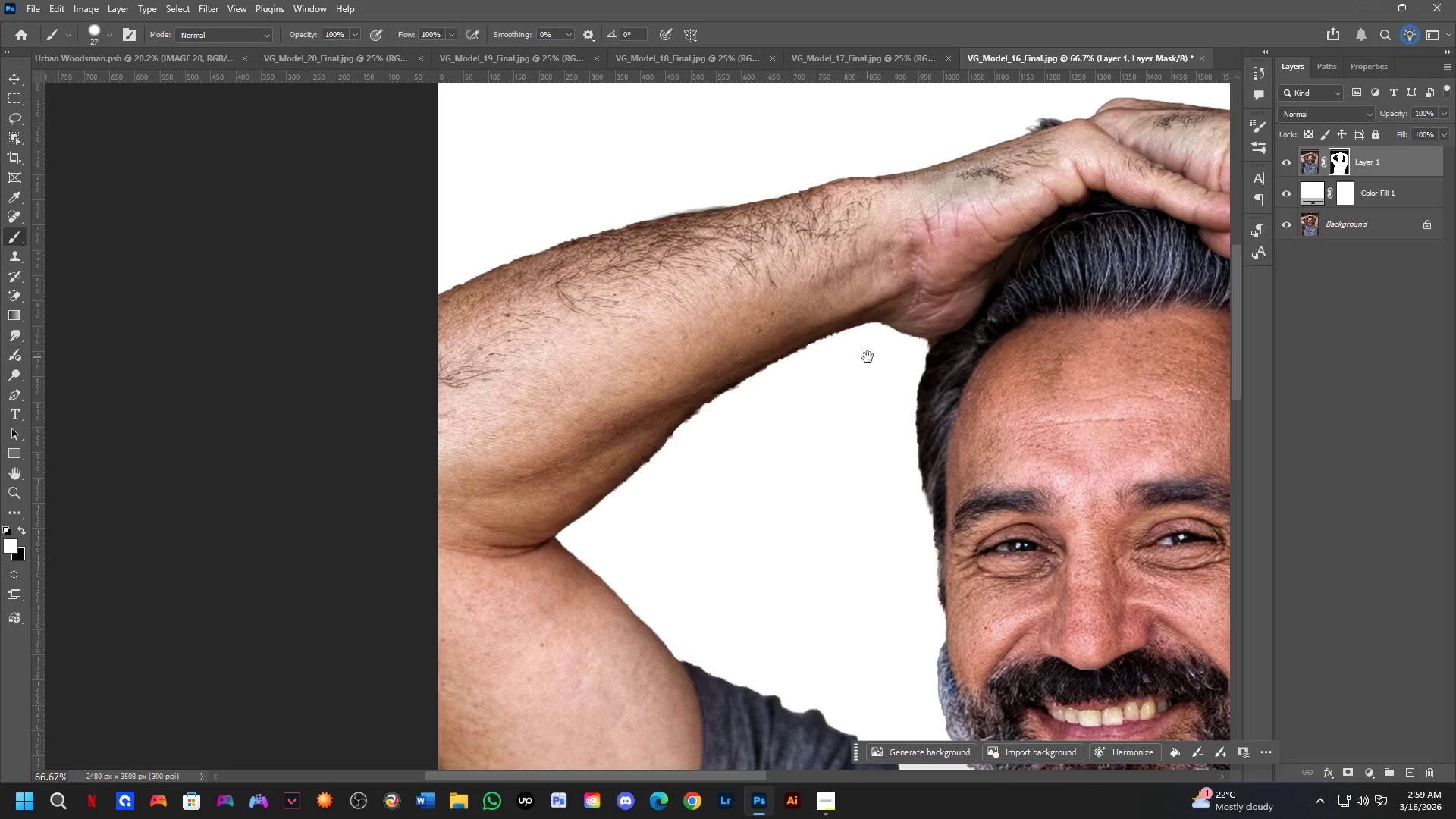 
hold_key(key=Space, duration=0.58)
 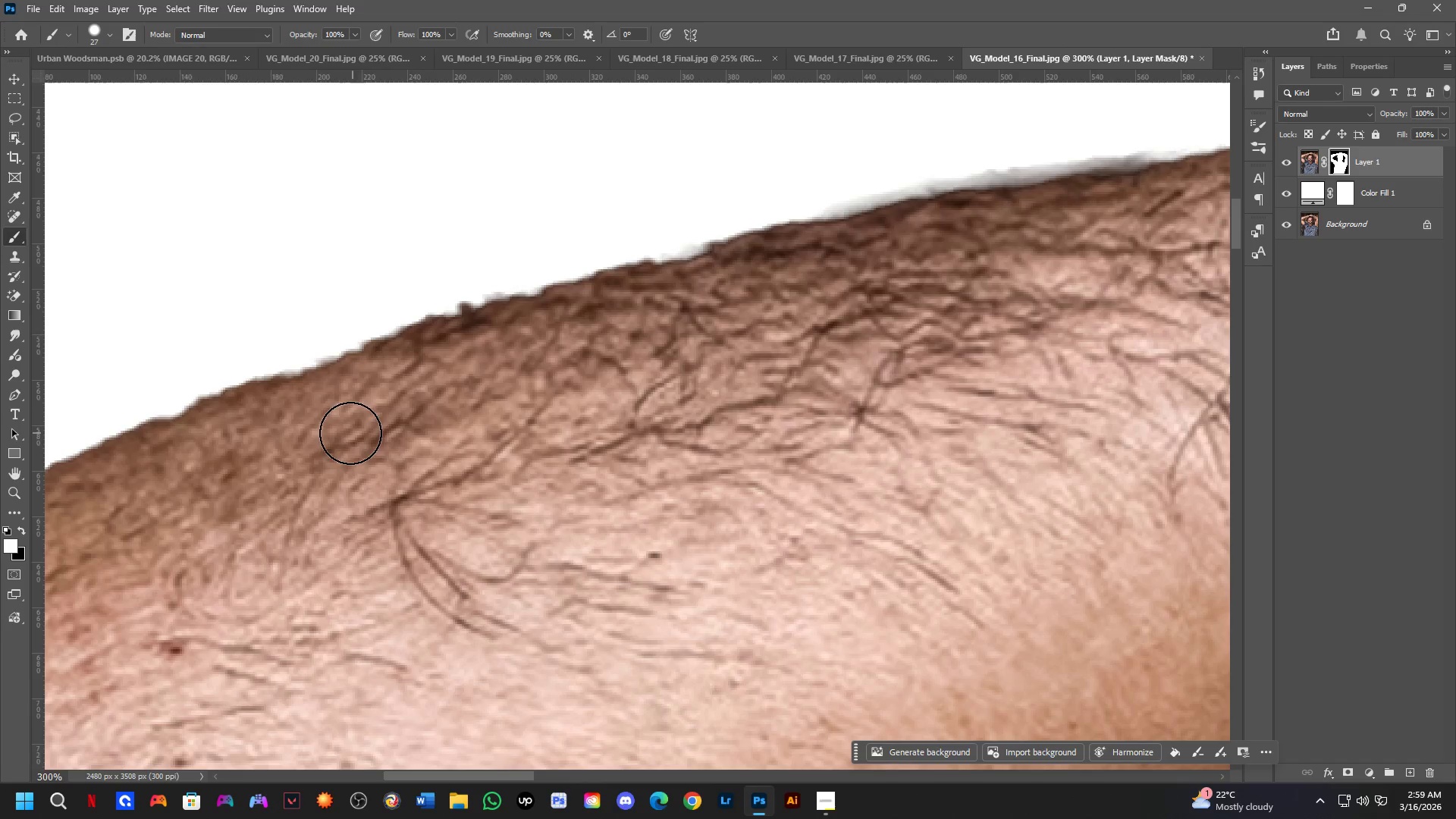 
left_click_drag(start_coordinate=[901, 455], to_coordinate=[906, 460])
 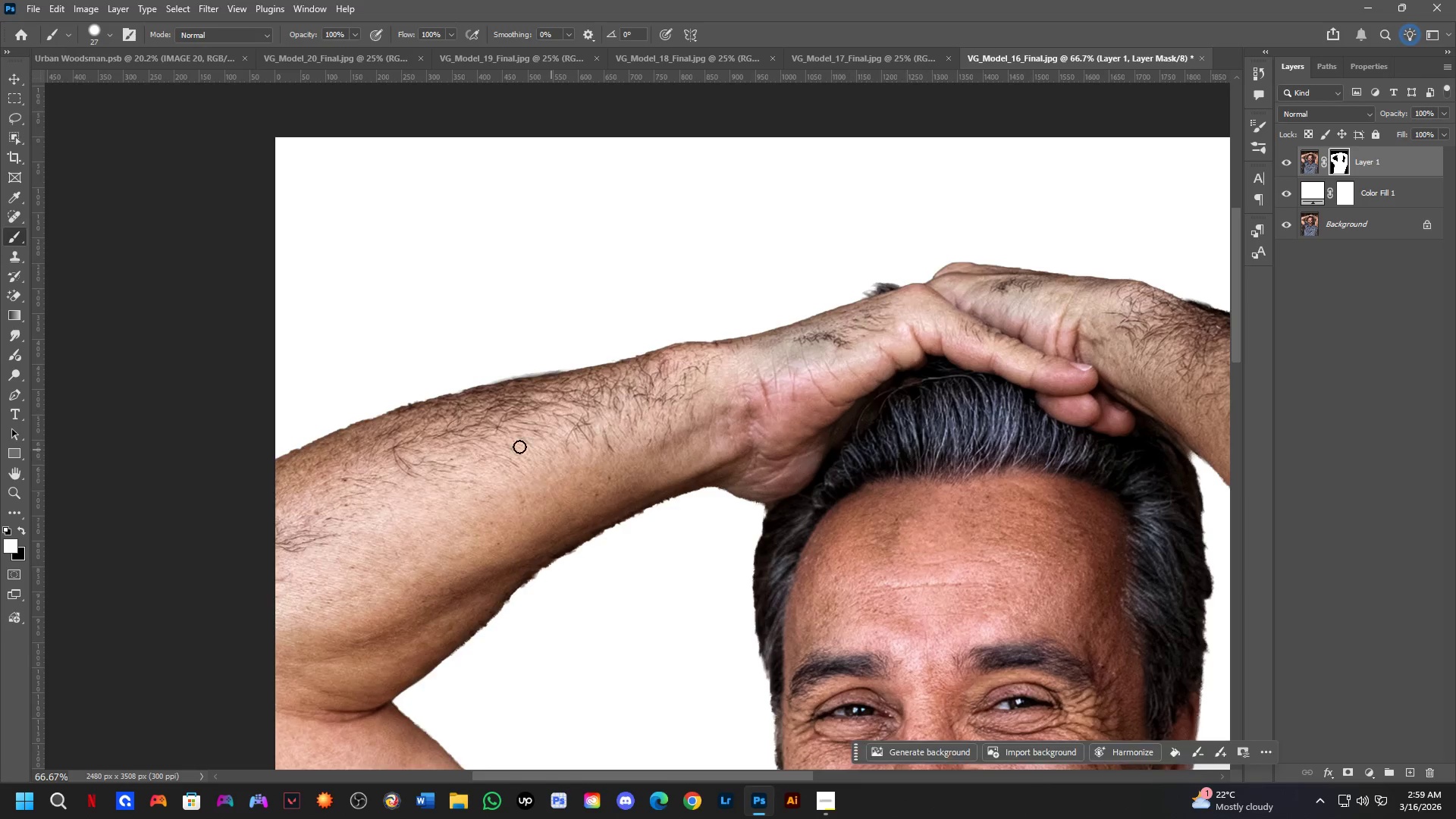 
hold_key(key=Space, duration=1.8)
 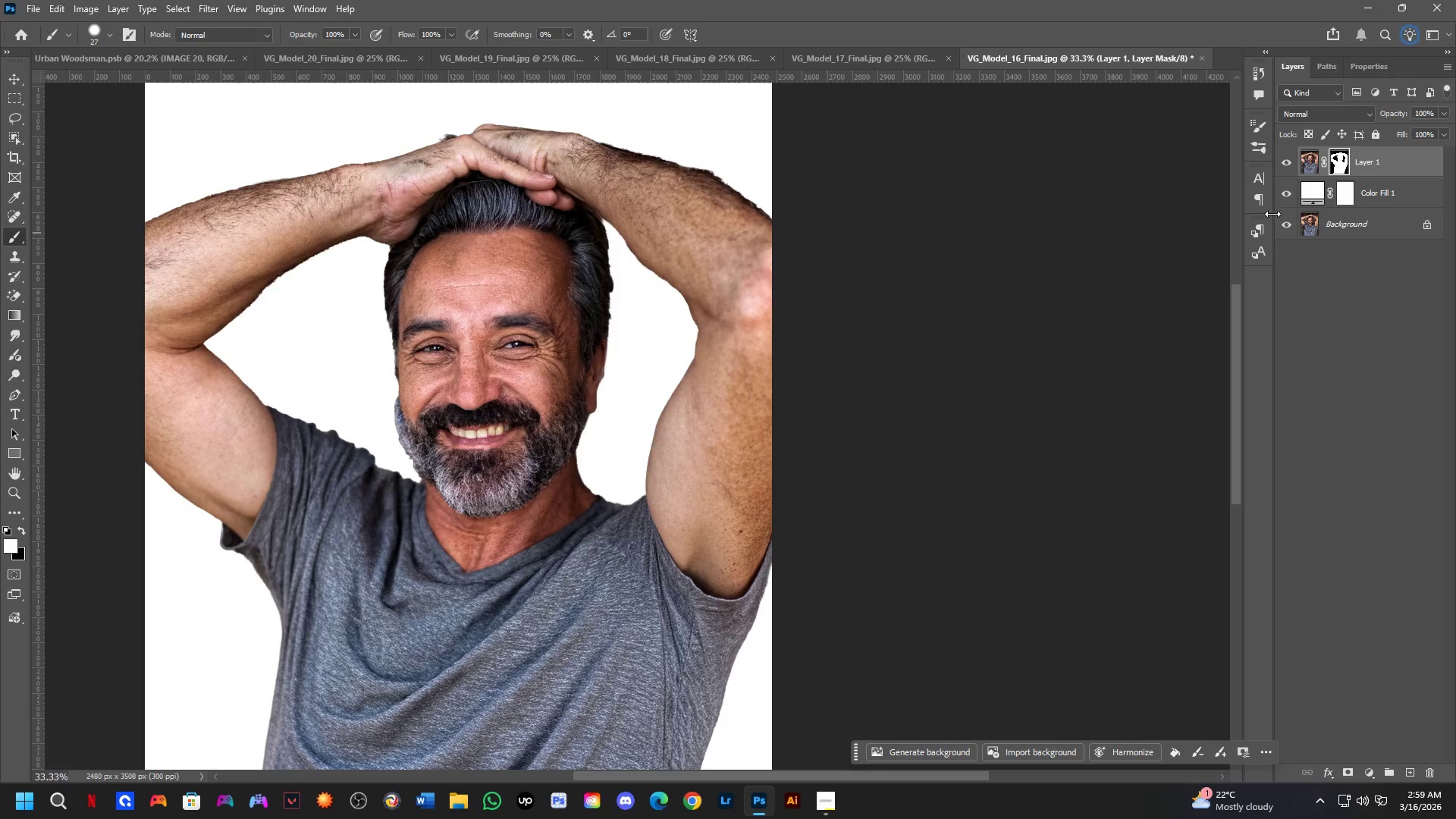 
key(Shift+ShiftLeft)
 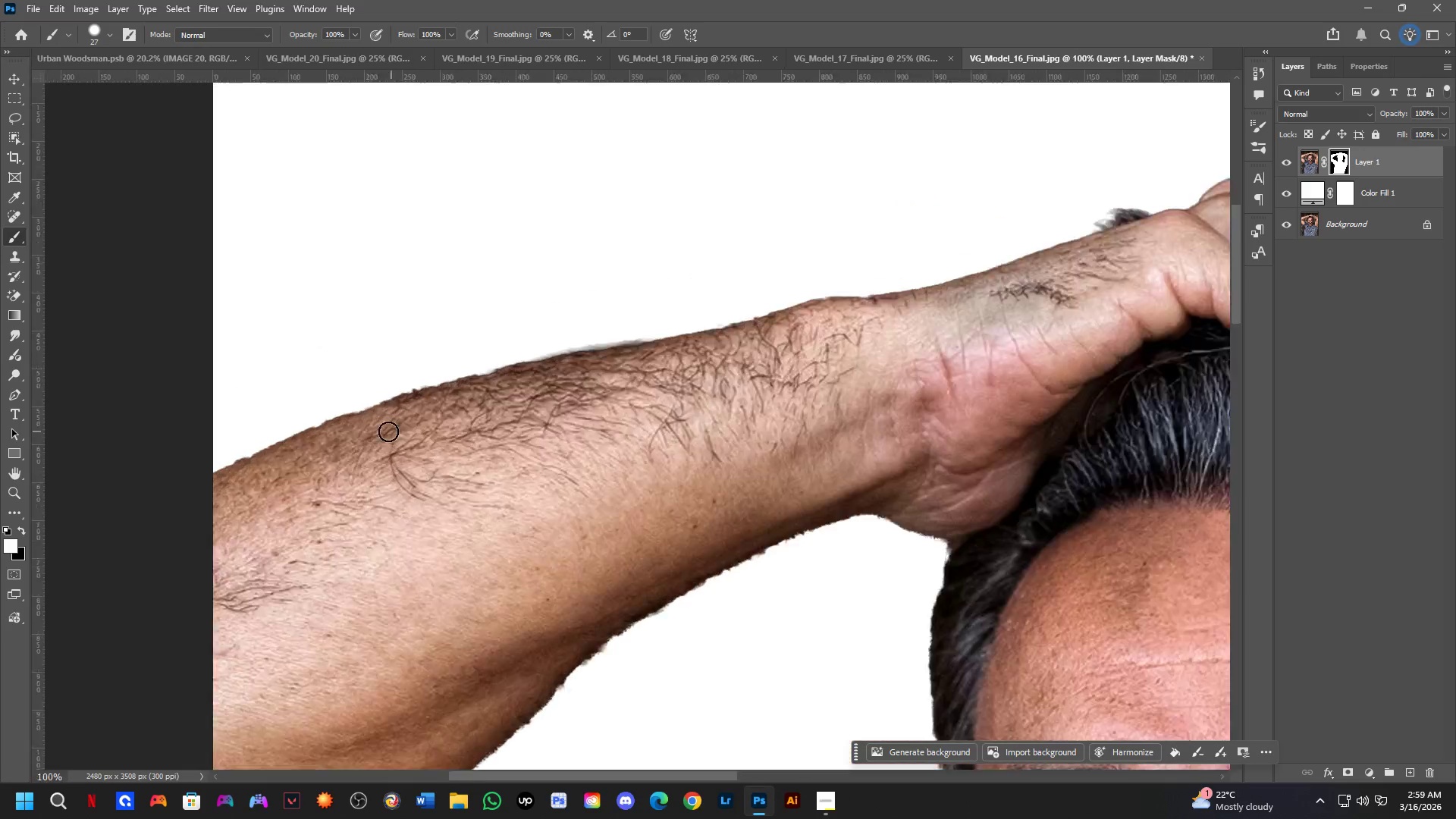 
key(Shift+ShiftLeft)
 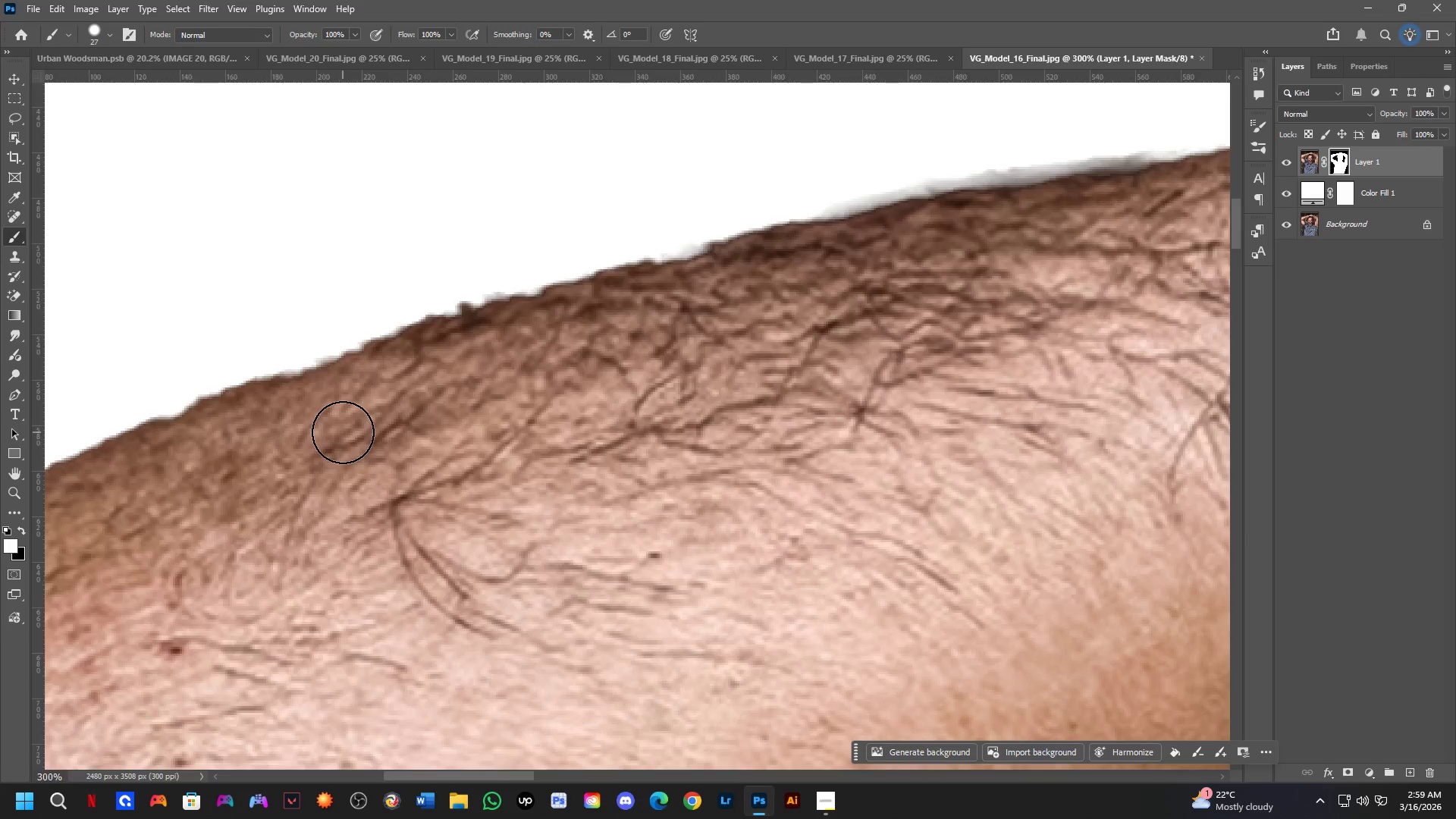 
scroll: coordinate [382, 431], scroll_direction: up, amount: 3.0
 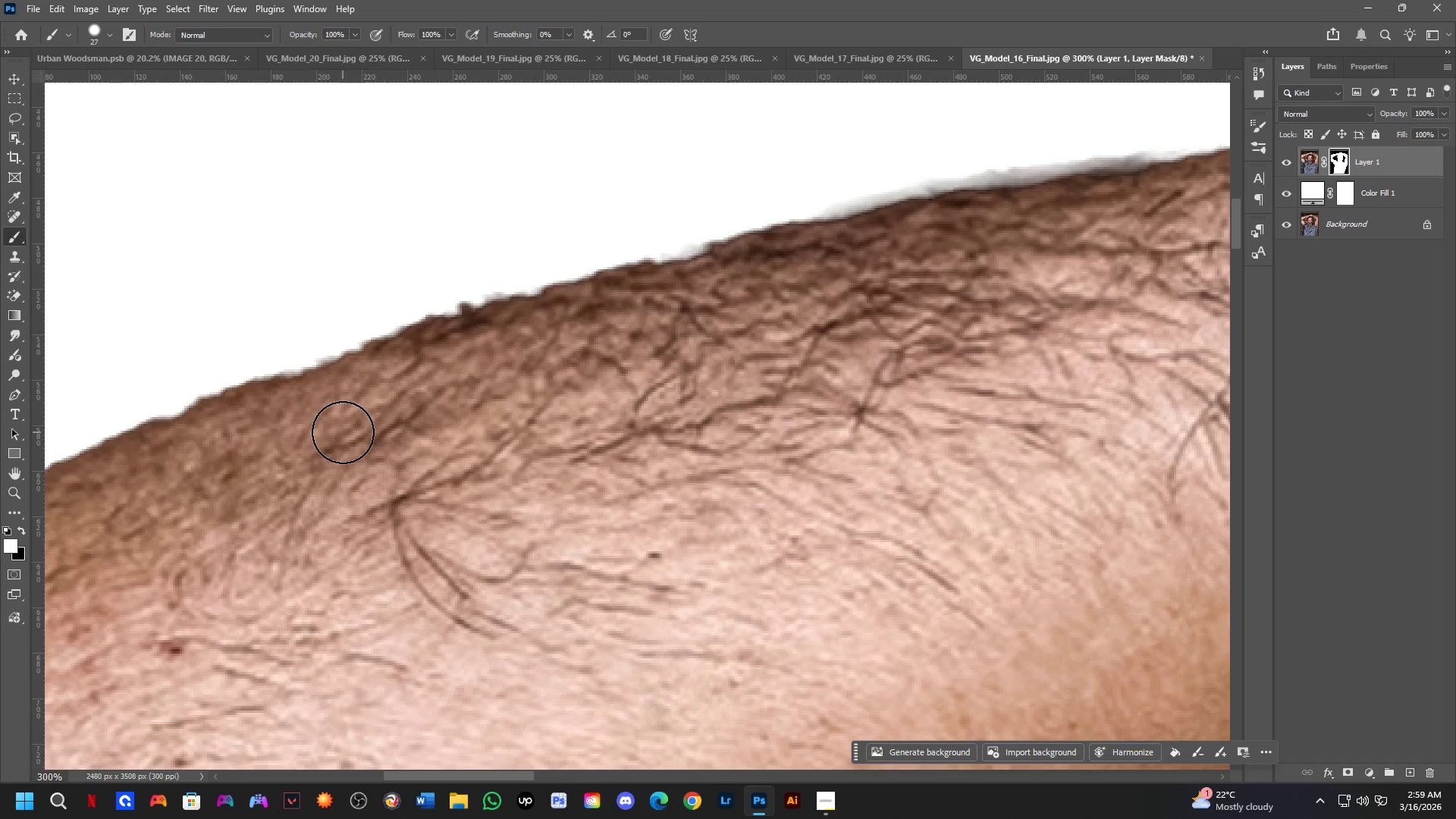 
key(Shift+ShiftLeft)
 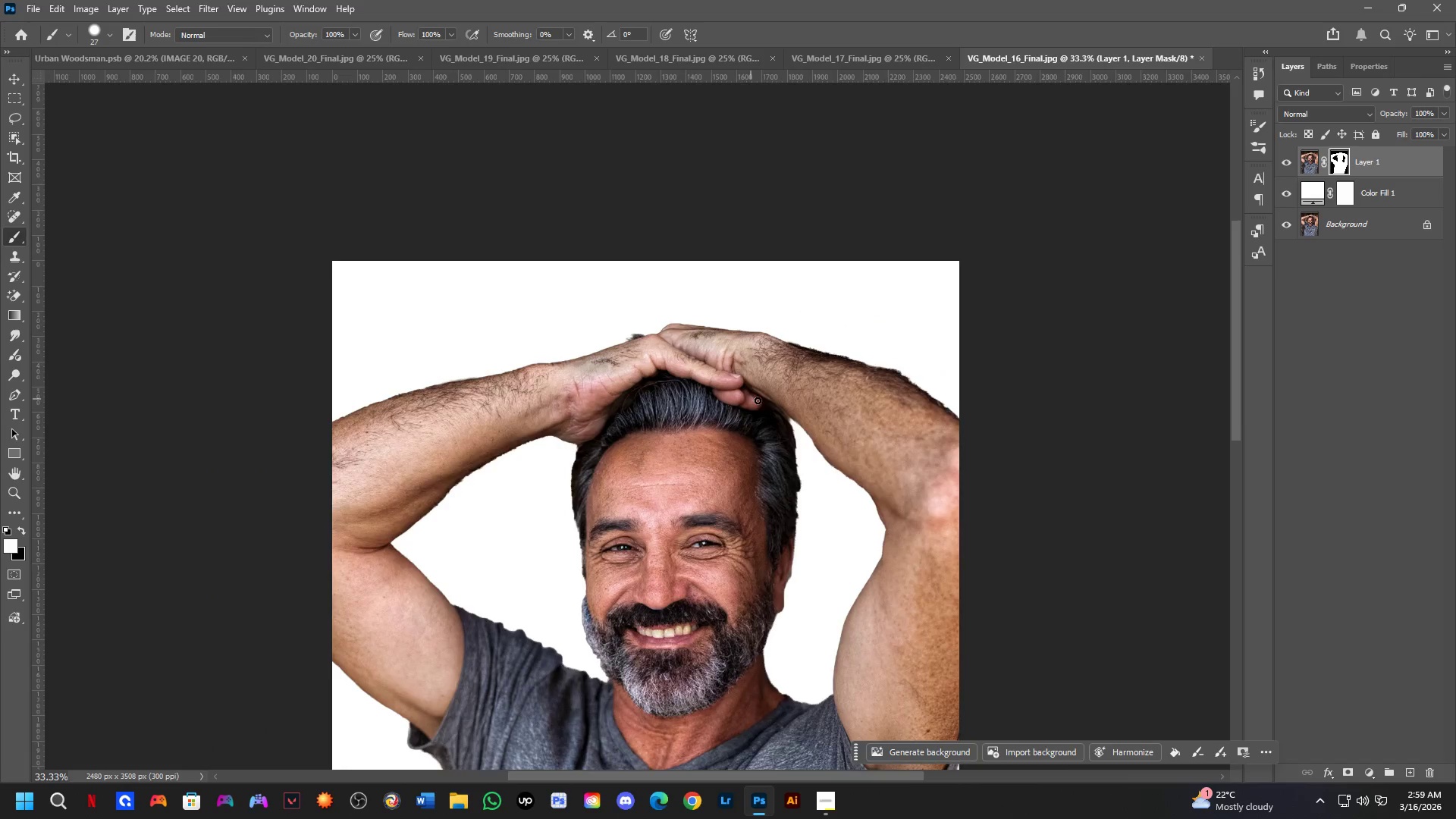 
left_click_drag(start_coordinate=[738, 381], to_coordinate=[551, 181])
 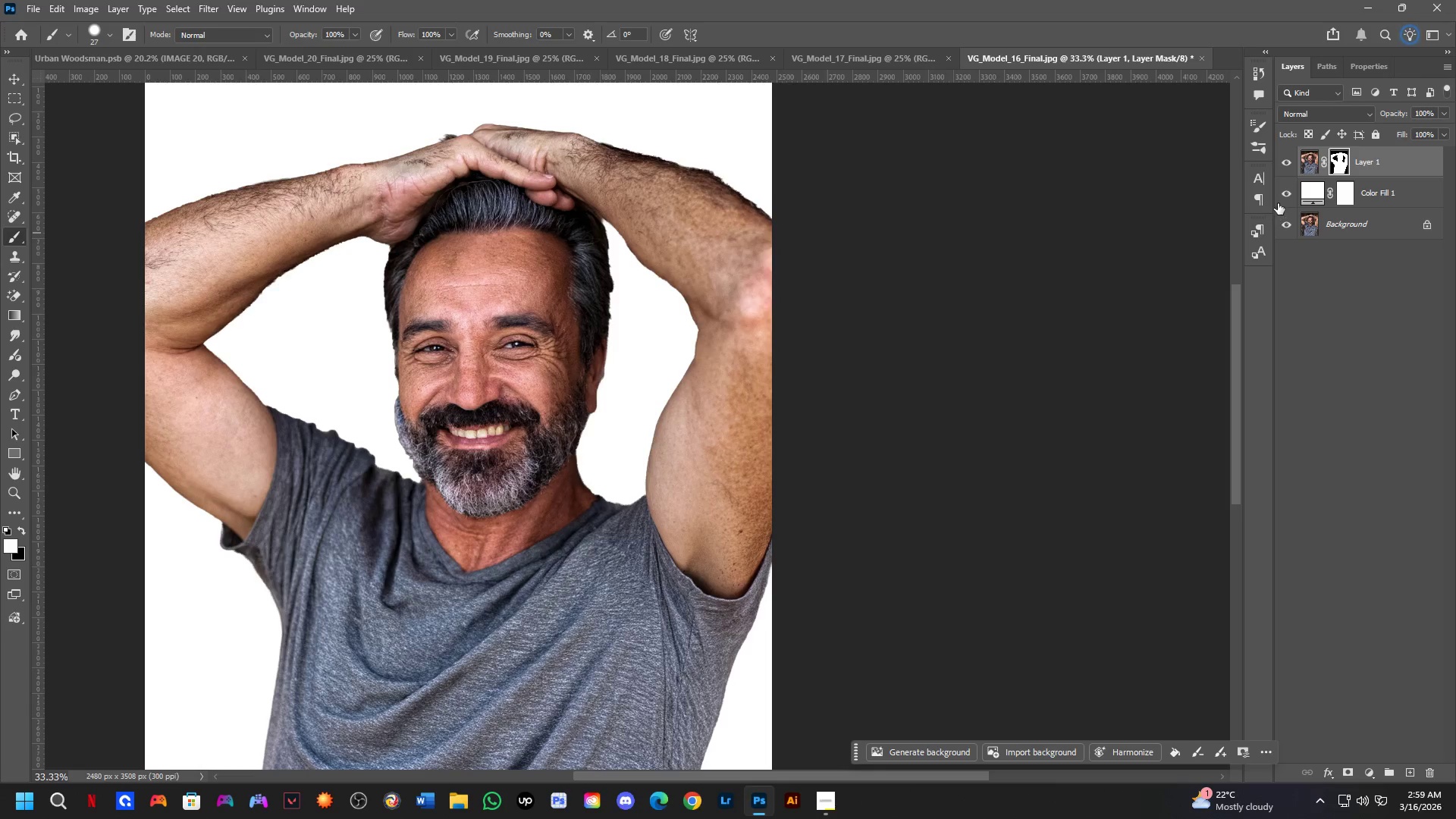 
scroll: coordinate [409, 396], scroll_direction: down, amount: 6.0
 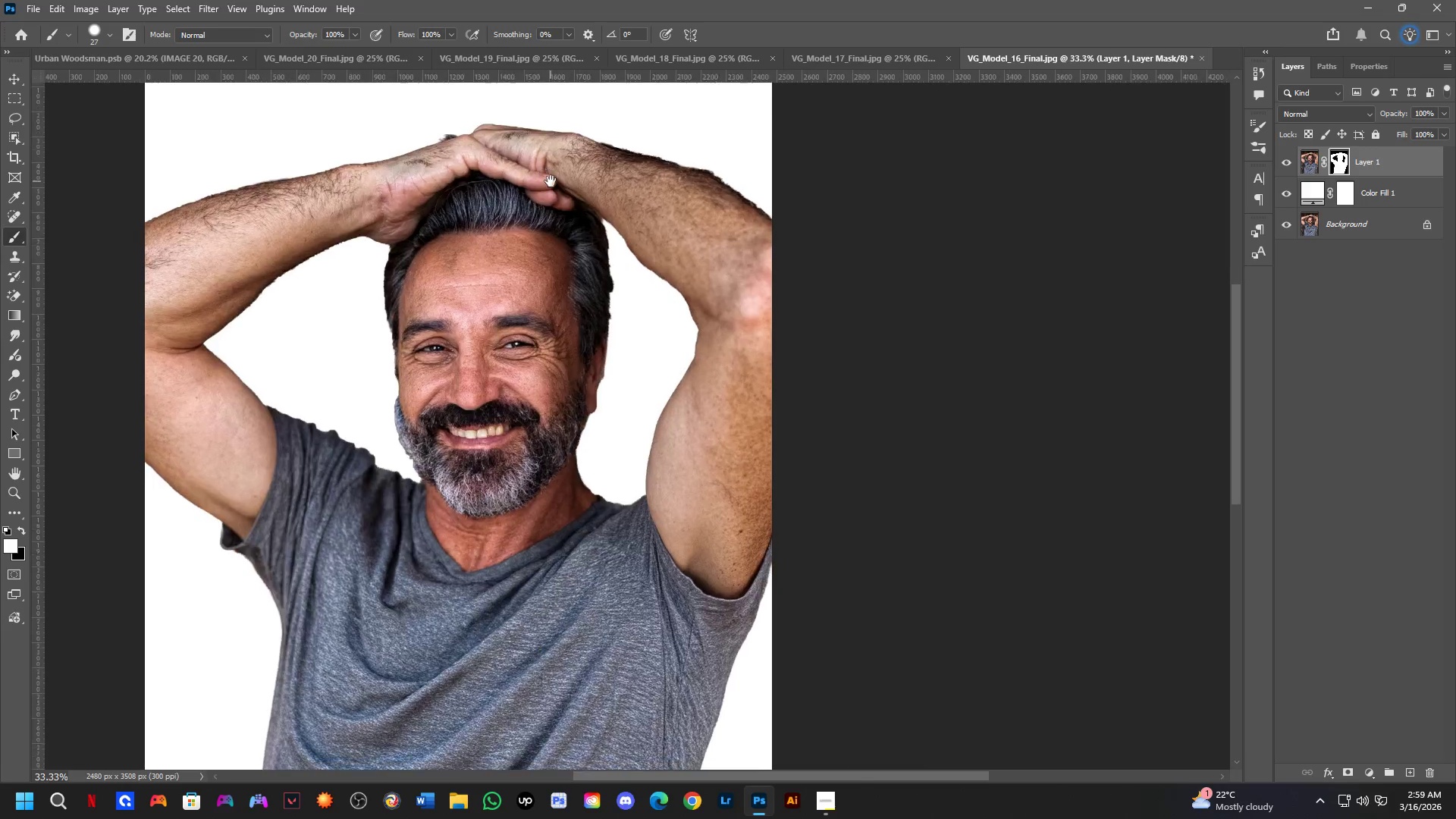 
left_click_drag(start_coordinate=[1280, 201], to_coordinate=[1282, 215])
 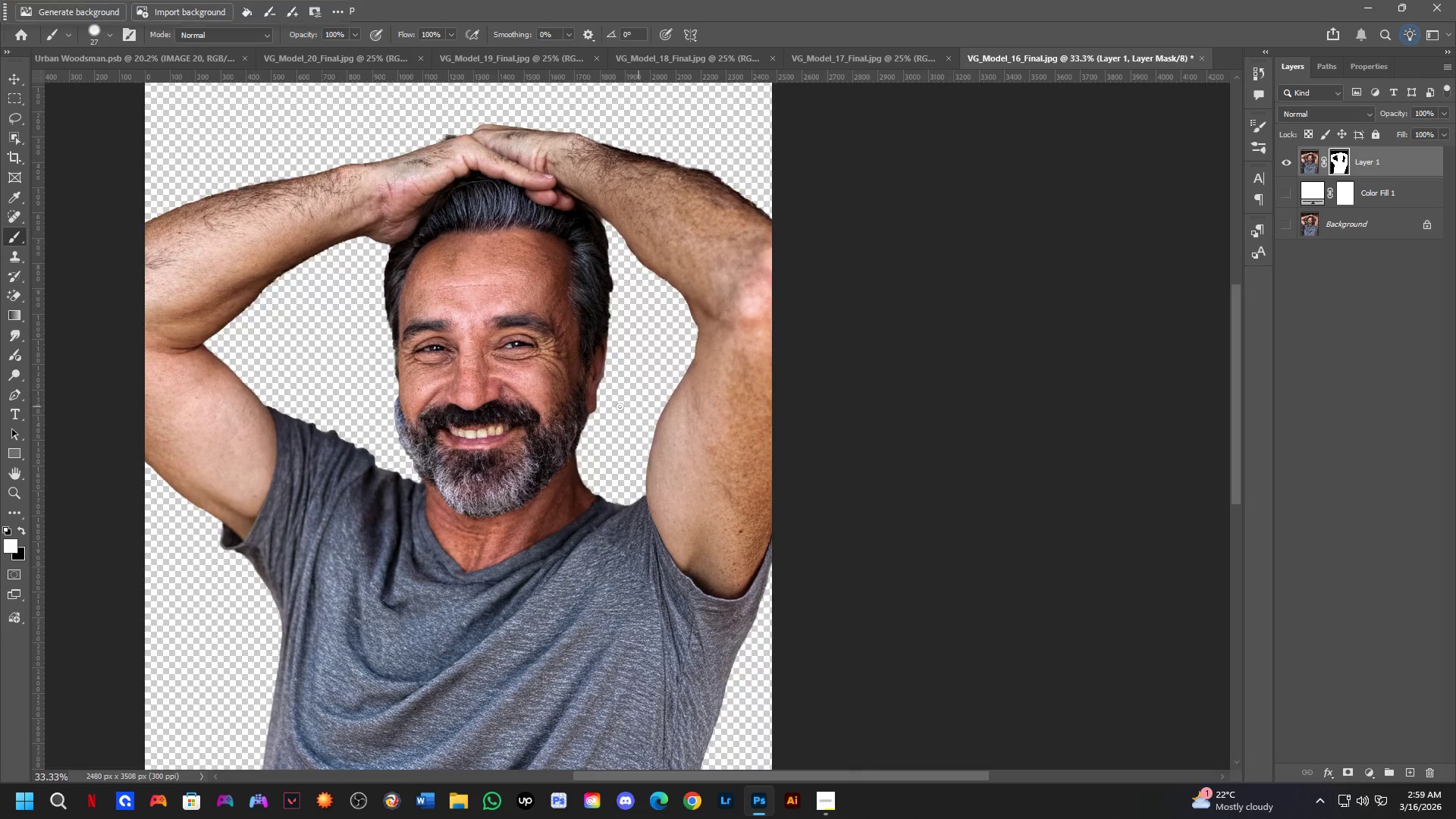 
hold_key(key=Space, duration=0.45)
 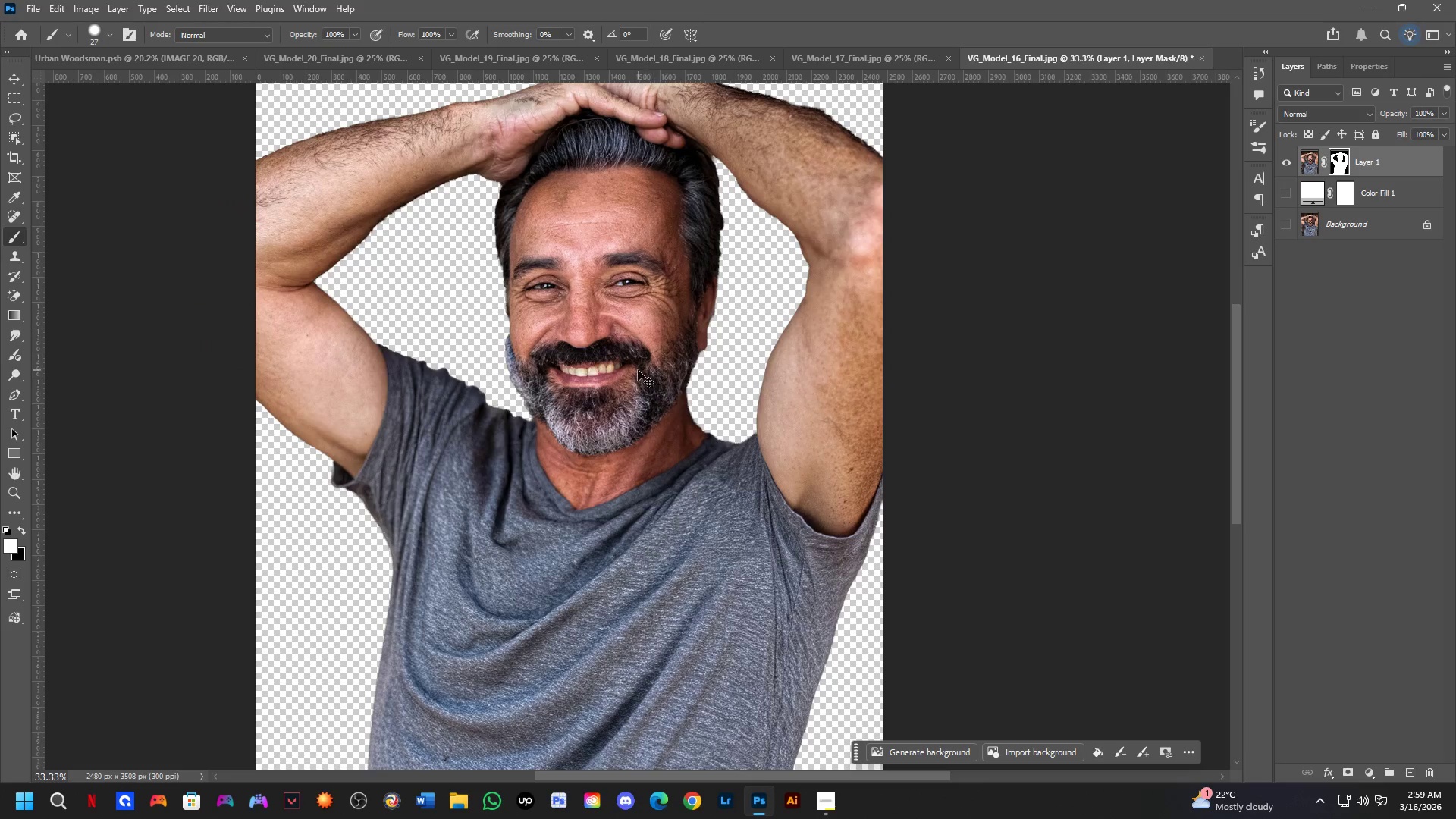 
left_click_drag(start_coordinate=[571, 406], to_coordinate=[682, 344])
 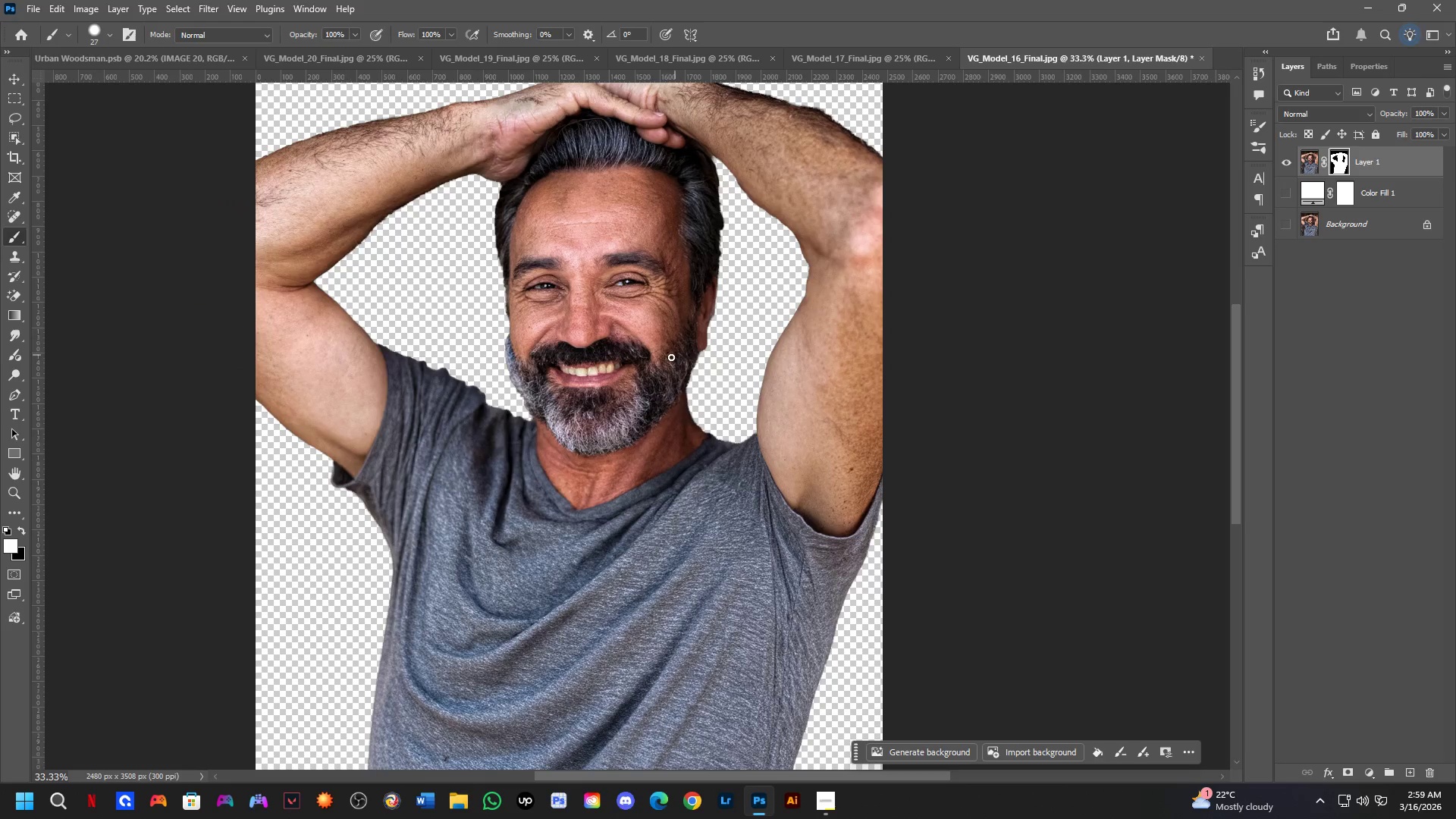 
hold_key(key=ControlLeft, duration=0.34)
 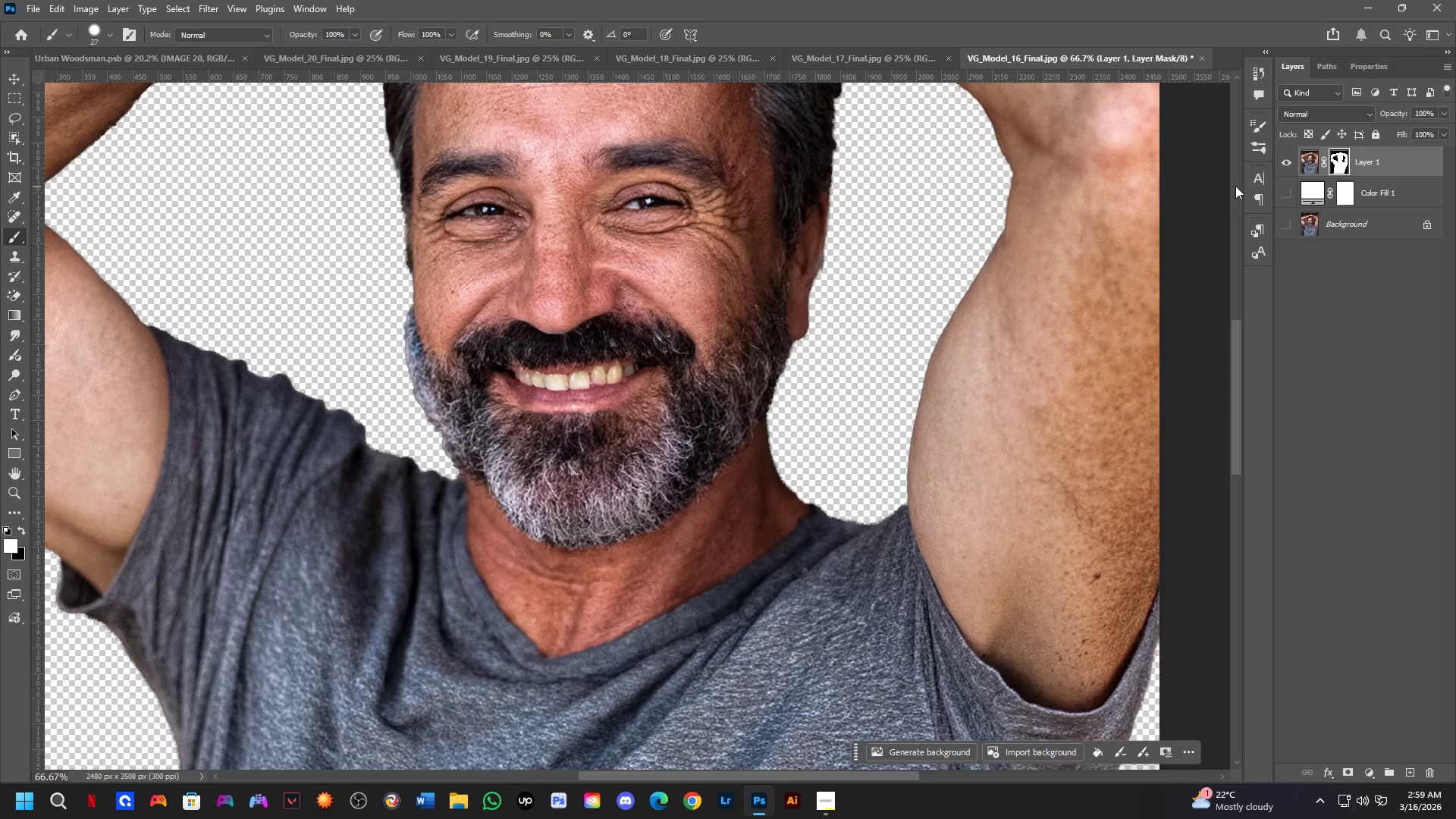 
hold_key(key=ShiftLeft, duration=0.33)
 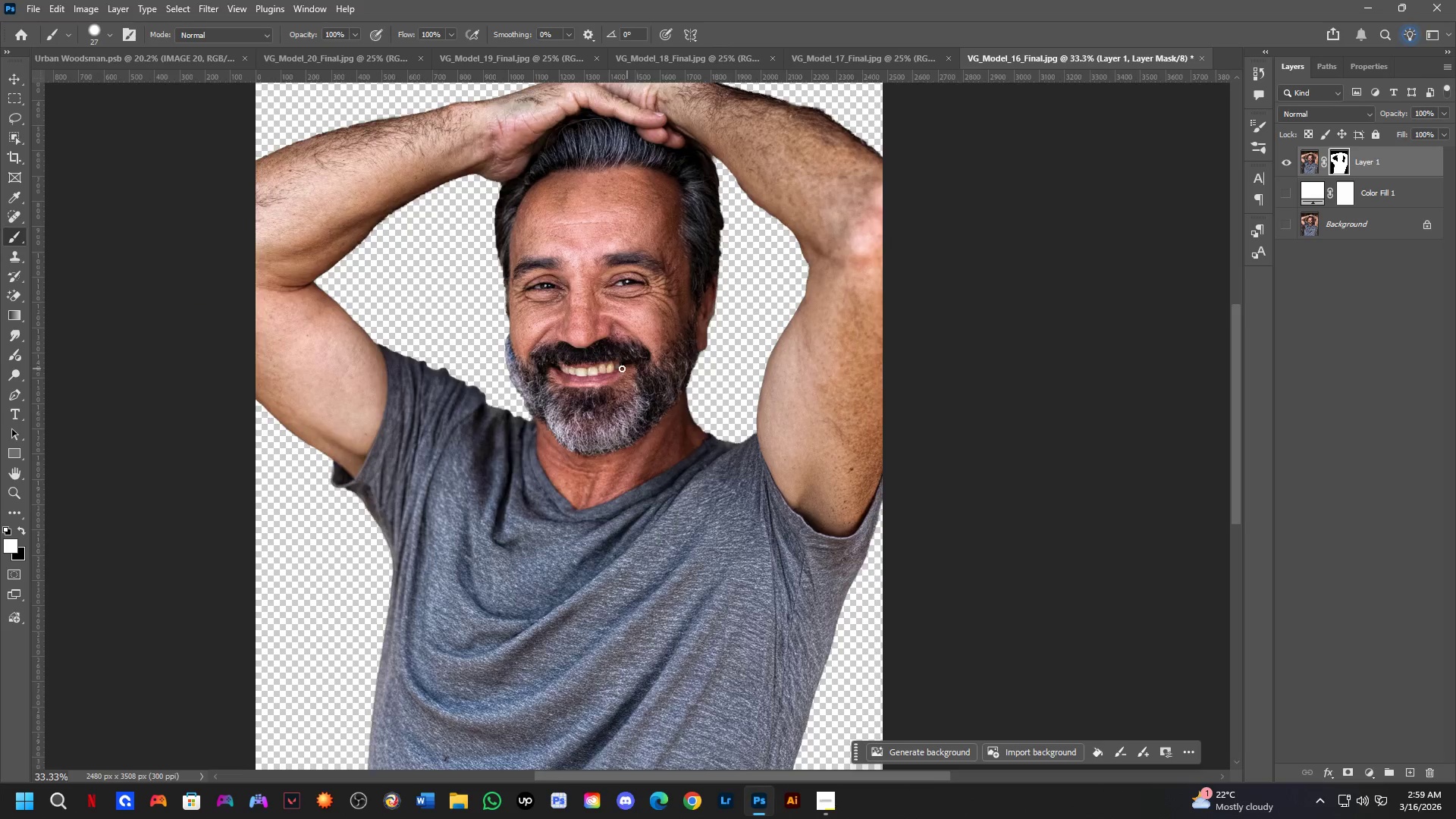 
key(Shift+ShiftLeft)
 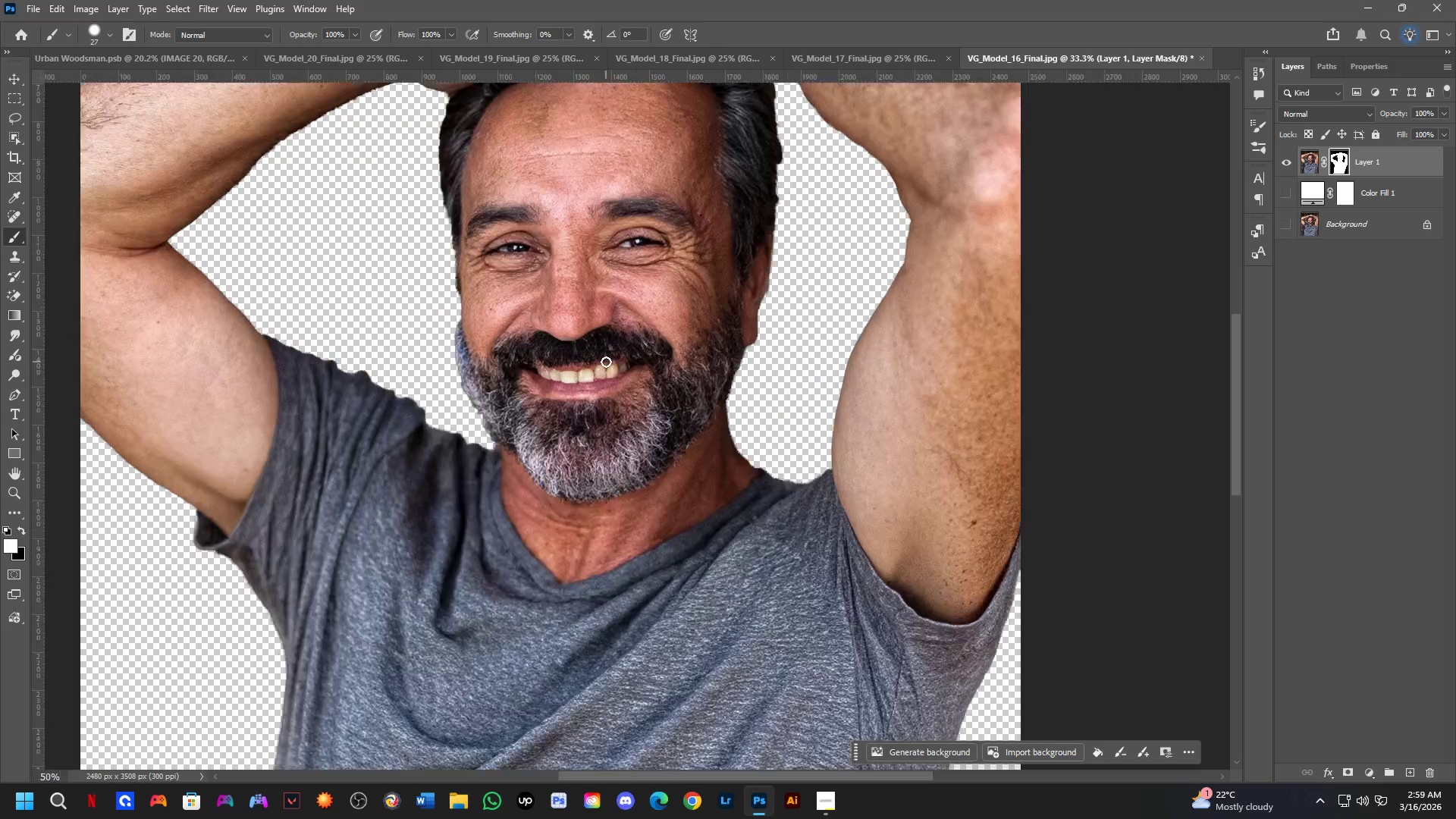 
scroll: coordinate [606, 361], scroll_direction: up, amount: 2.0
 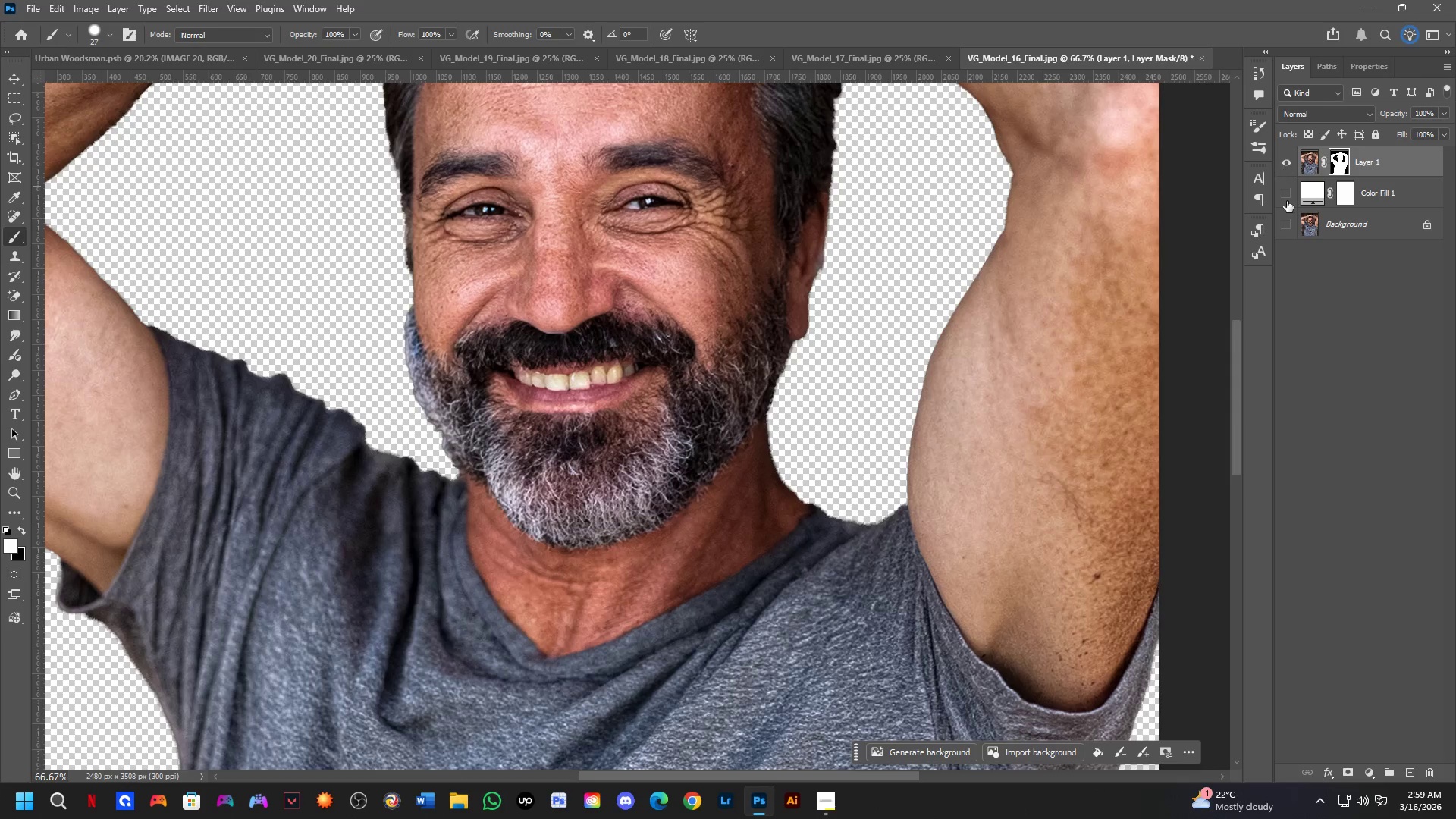 
left_click([1288, 215])
 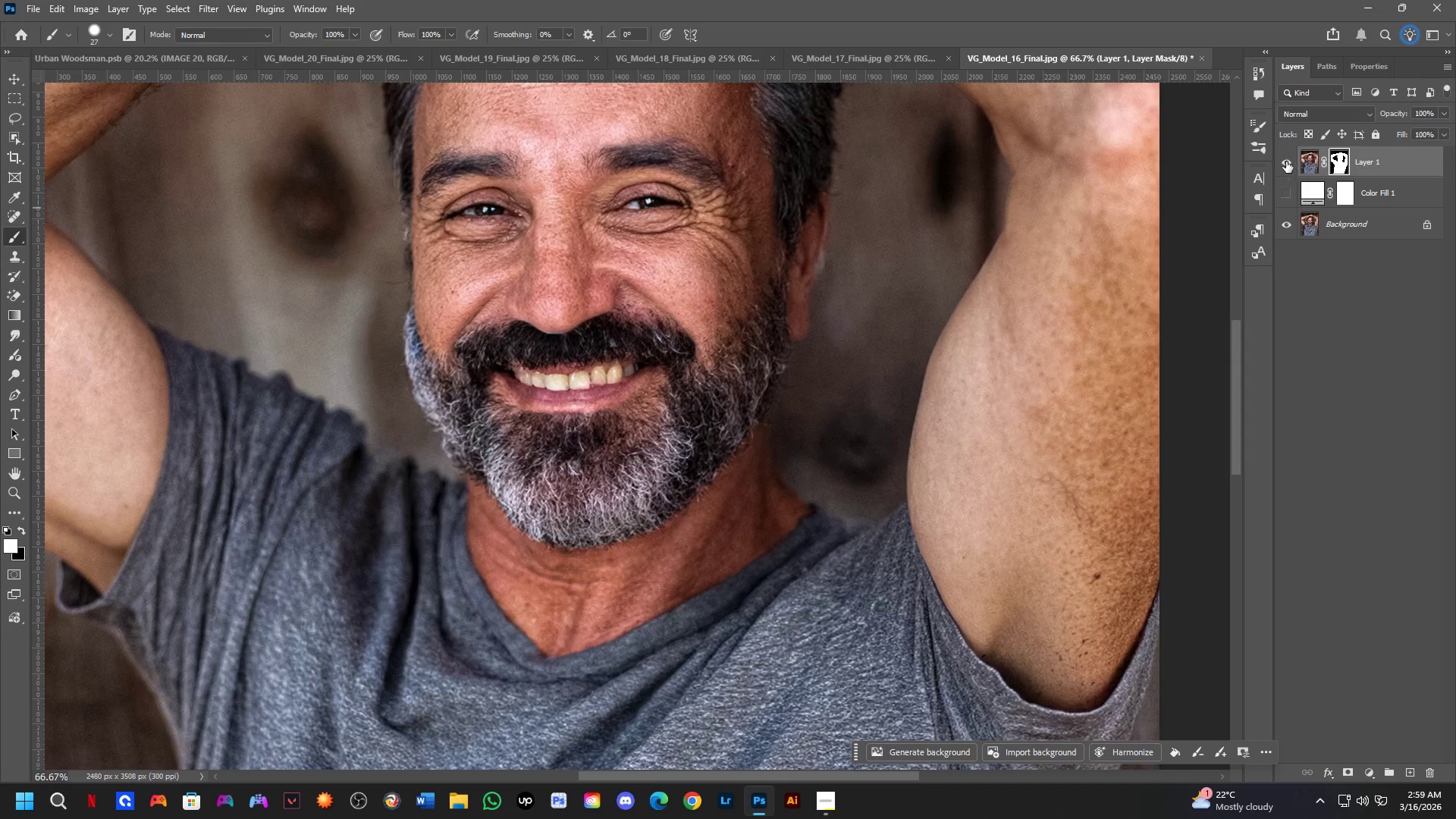 
left_click([1286, 161])
 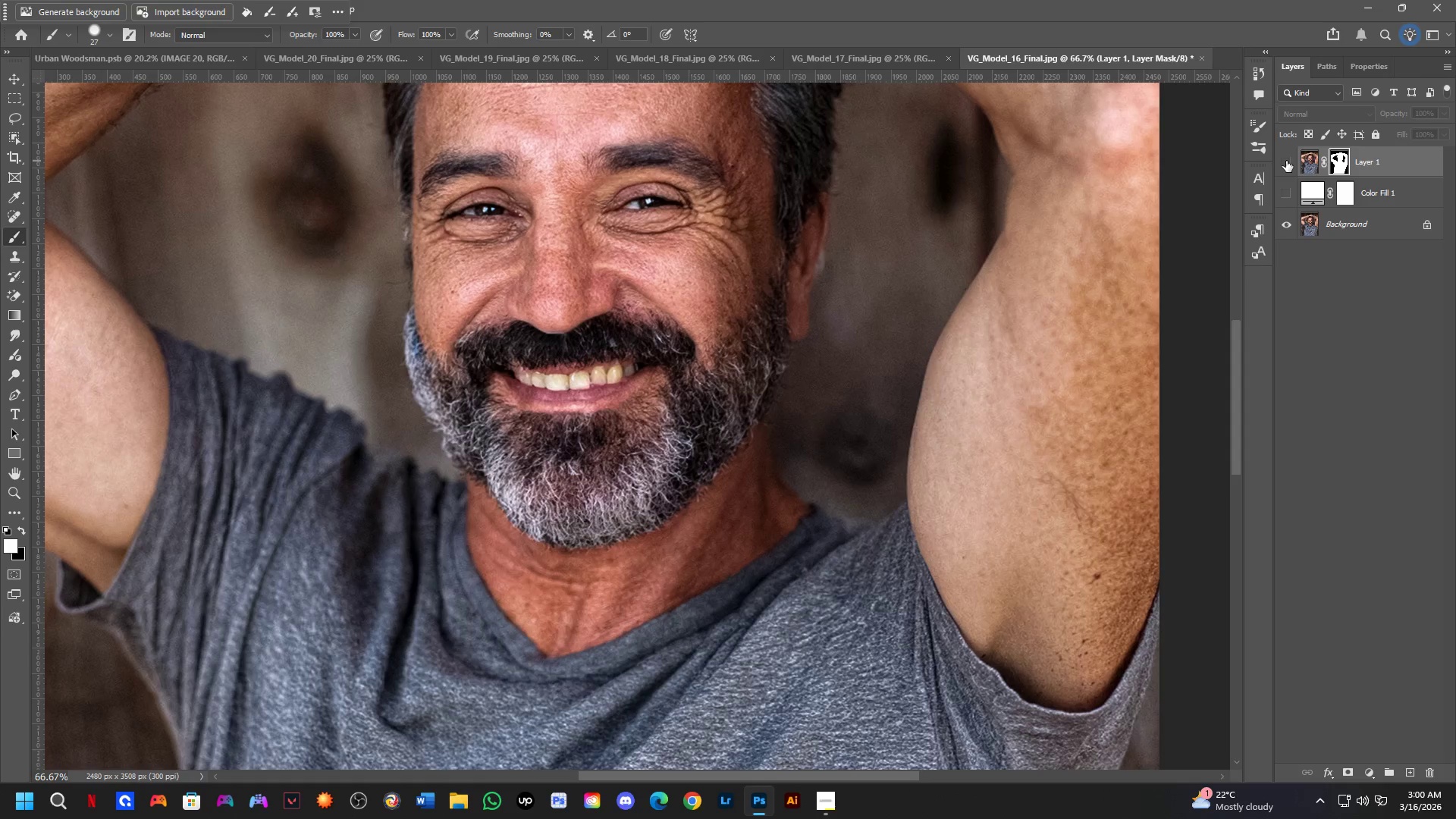 
left_click_drag(start_coordinate=[1285, 157], to_coordinate=[1288, 187])
 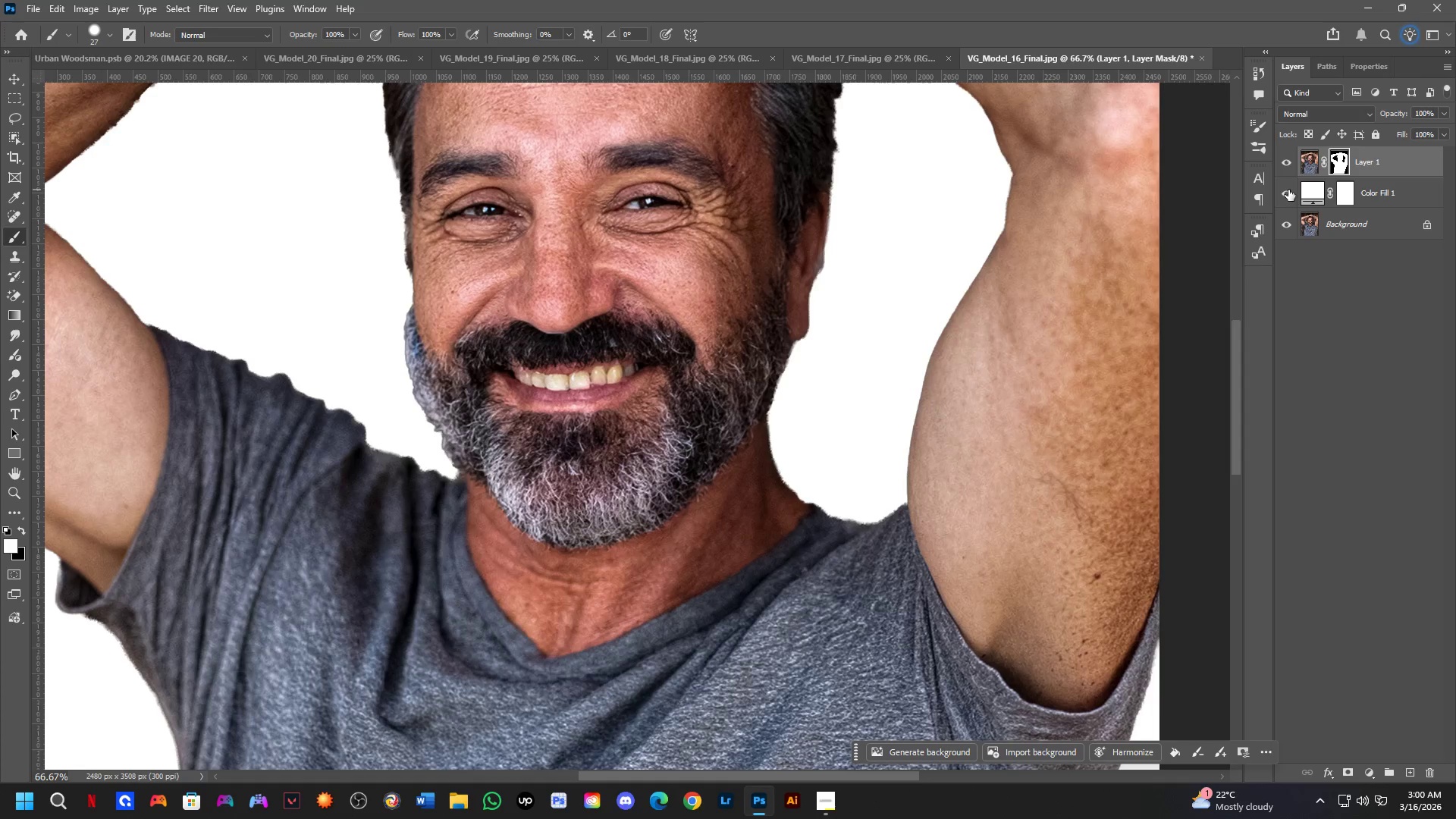 
left_click_drag(start_coordinate=[1288, 190], to_coordinate=[1289, 168])
 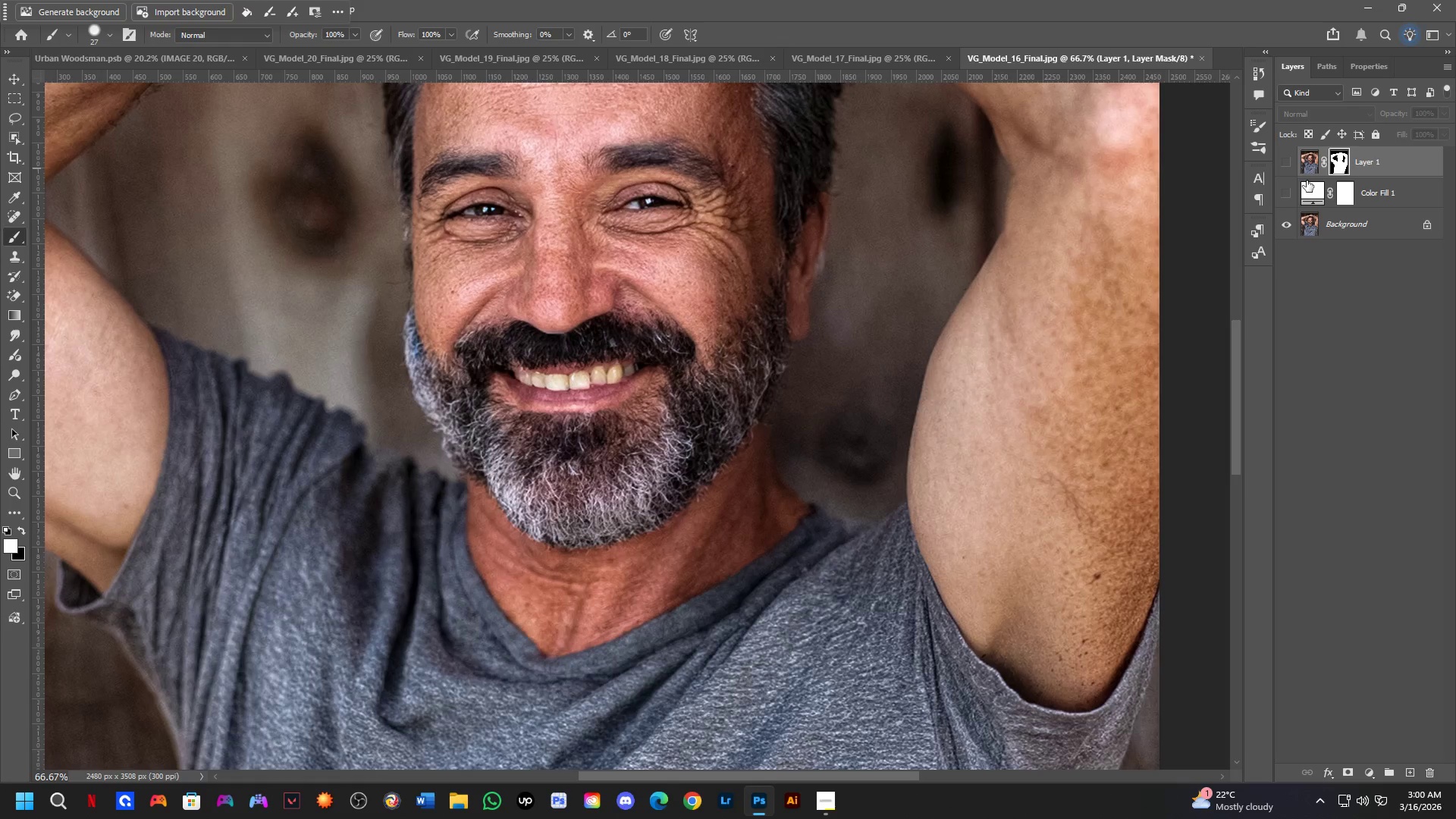 
left_click_drag(start_coordinate=[1286, 167], to_coordinate=[1286, 188])
 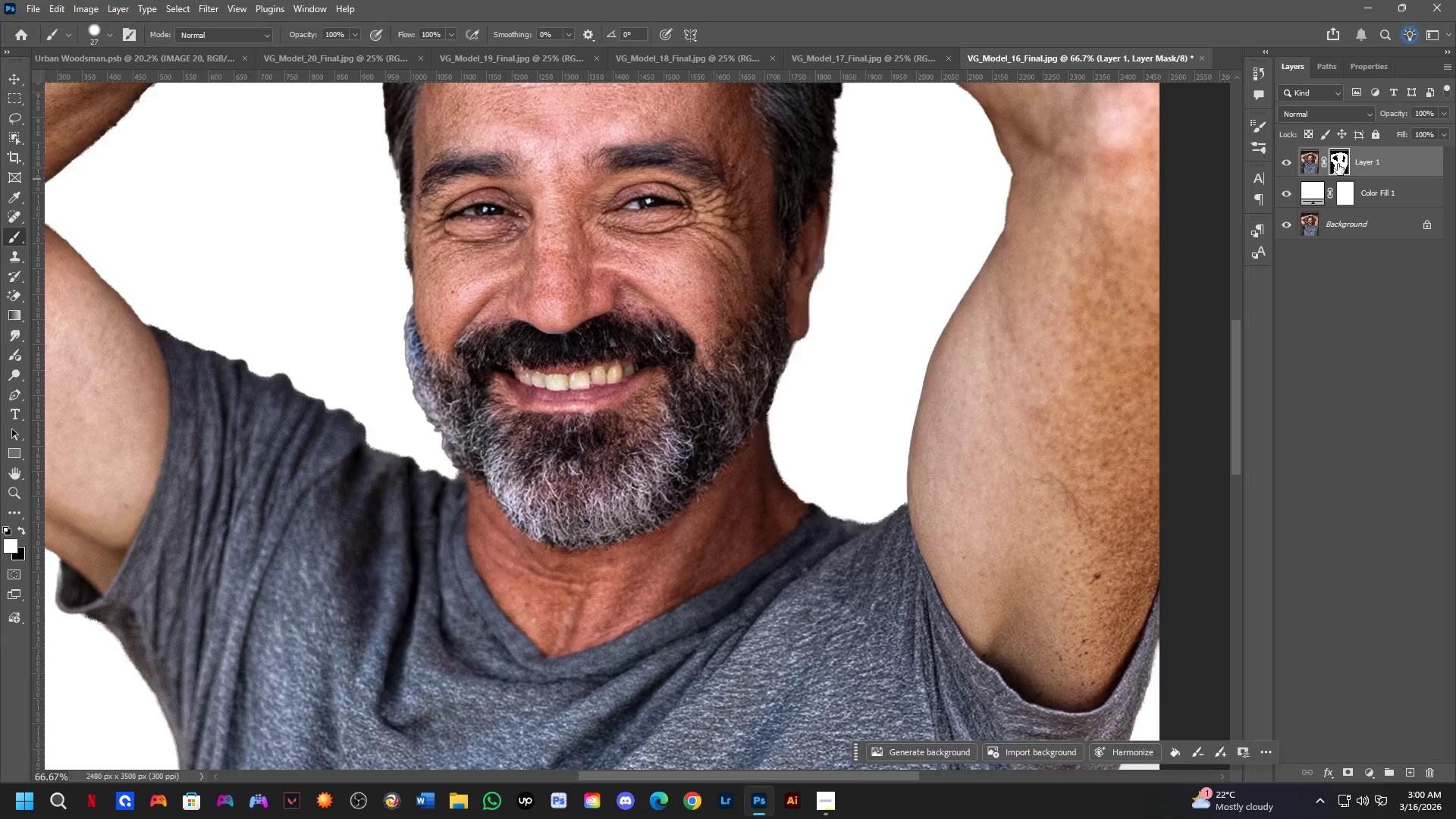 
left_click([1338, 164])
 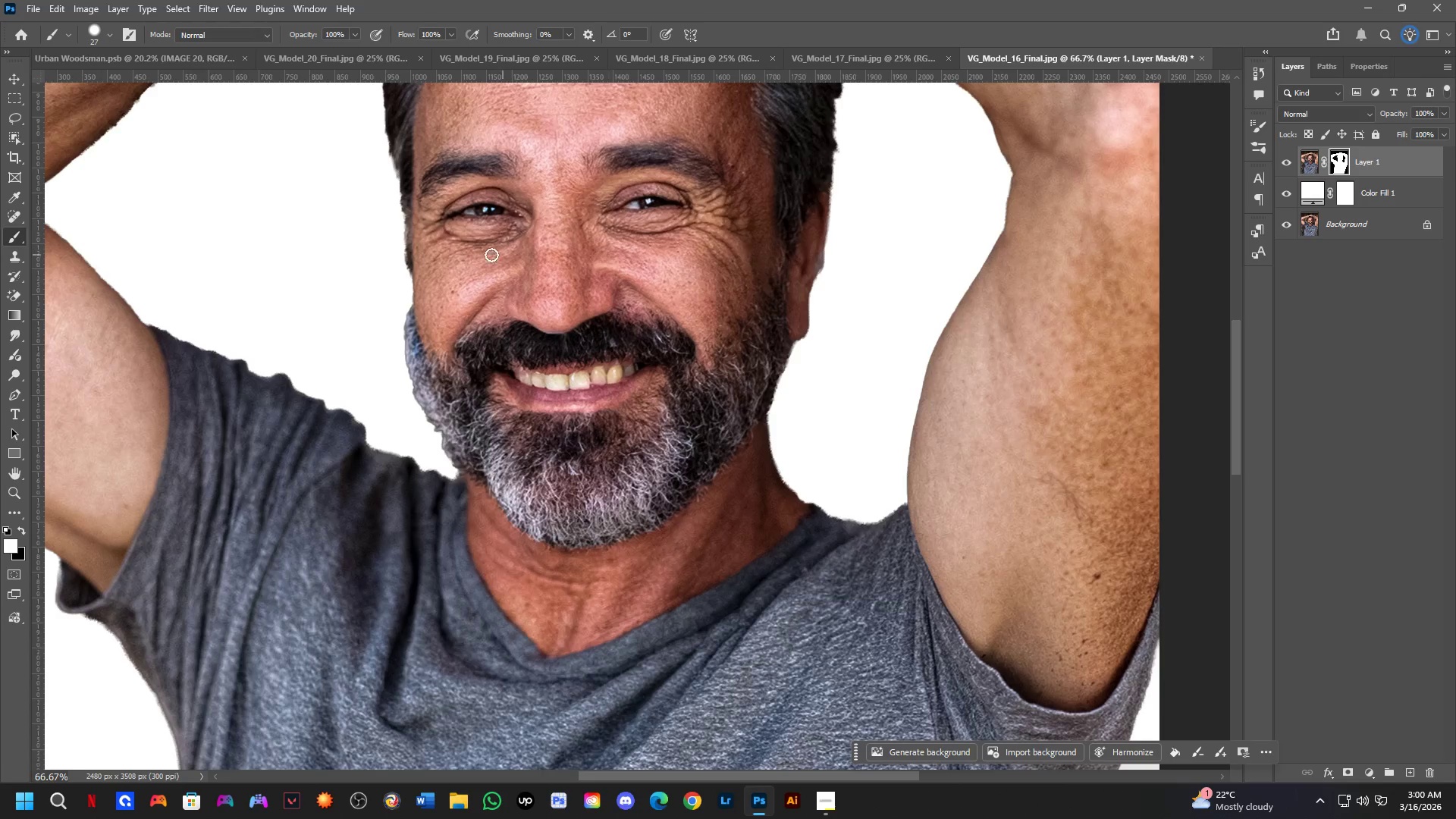 
left_click_drag(start_coordinate=[403, 262], to_coordinate=[412, 386])
 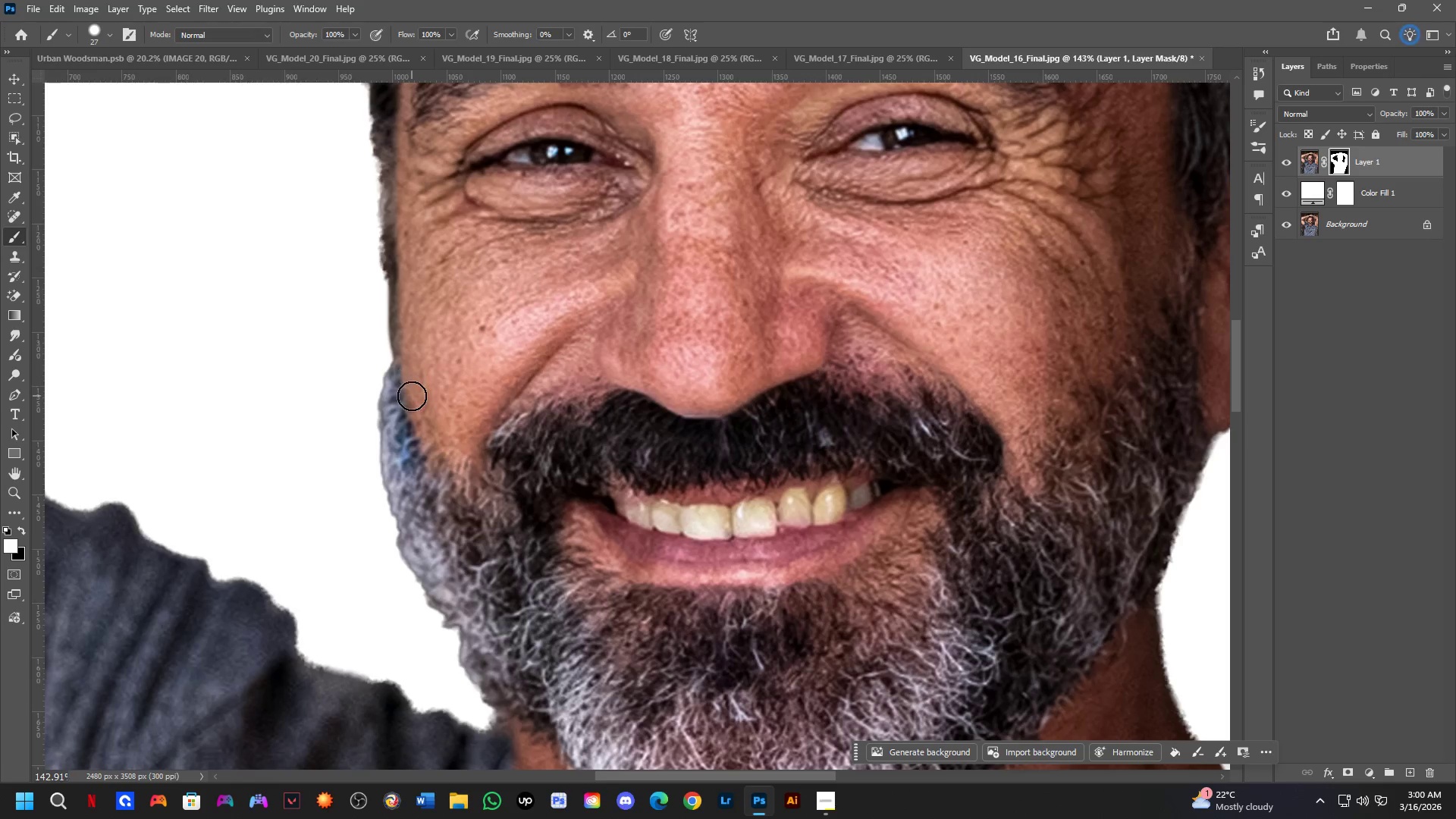 
scroll: coordinate [419, 265], scroll_direction: up, amount: 8.0
 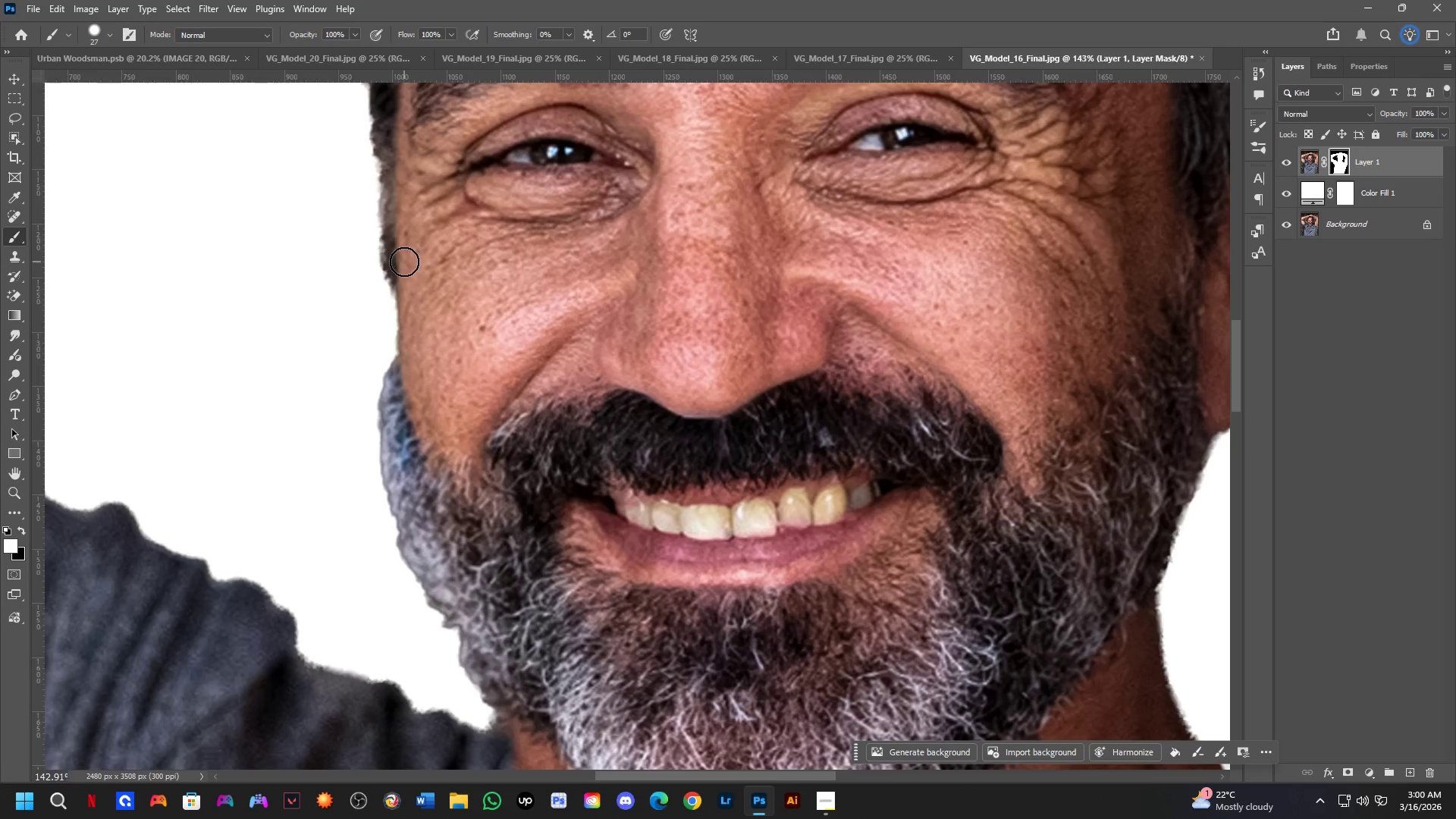 
key(Alt+AltLeft)
 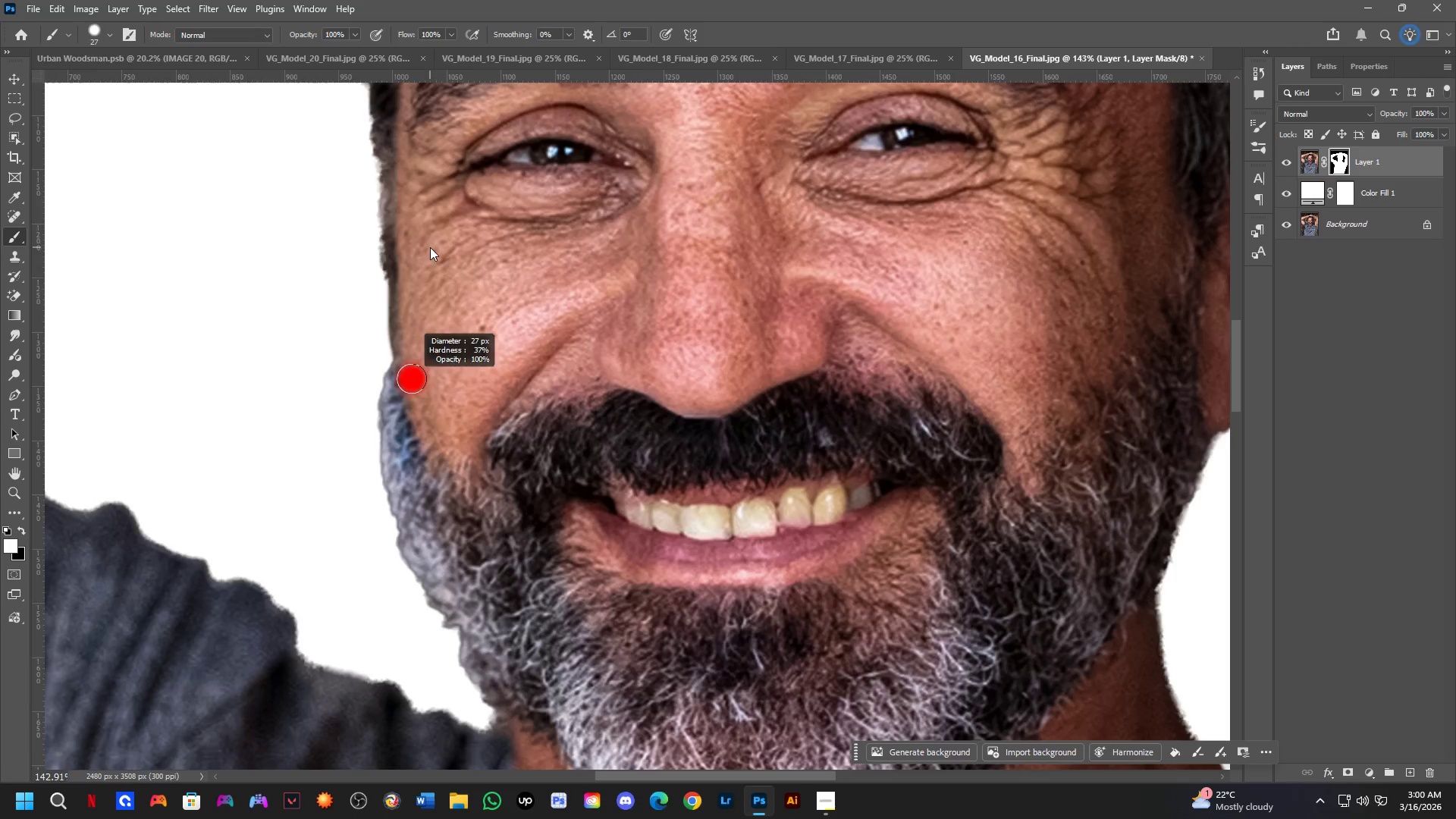 
key(Alt+AltLeft)
 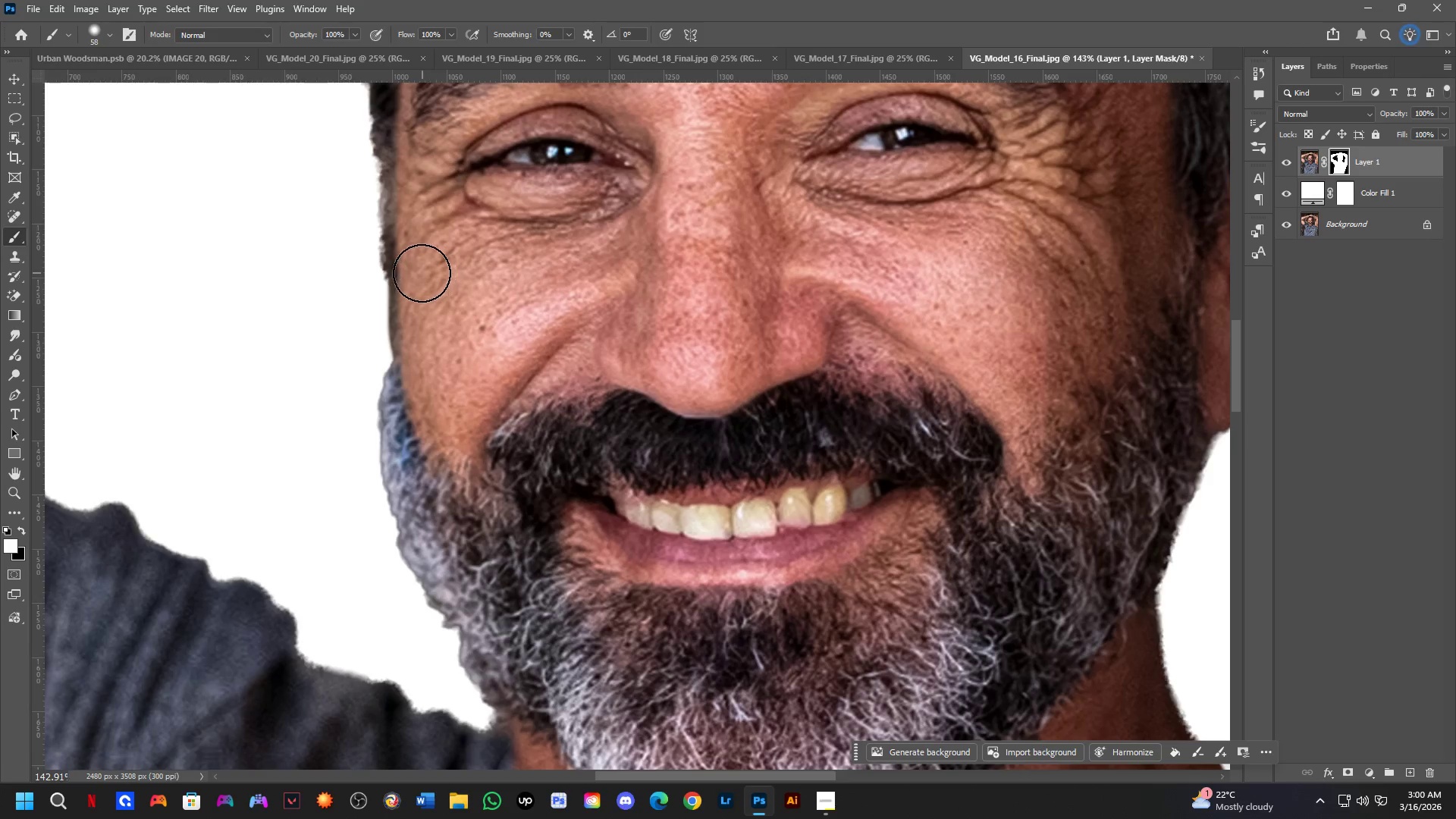 
key(Alt+AltLeft)
 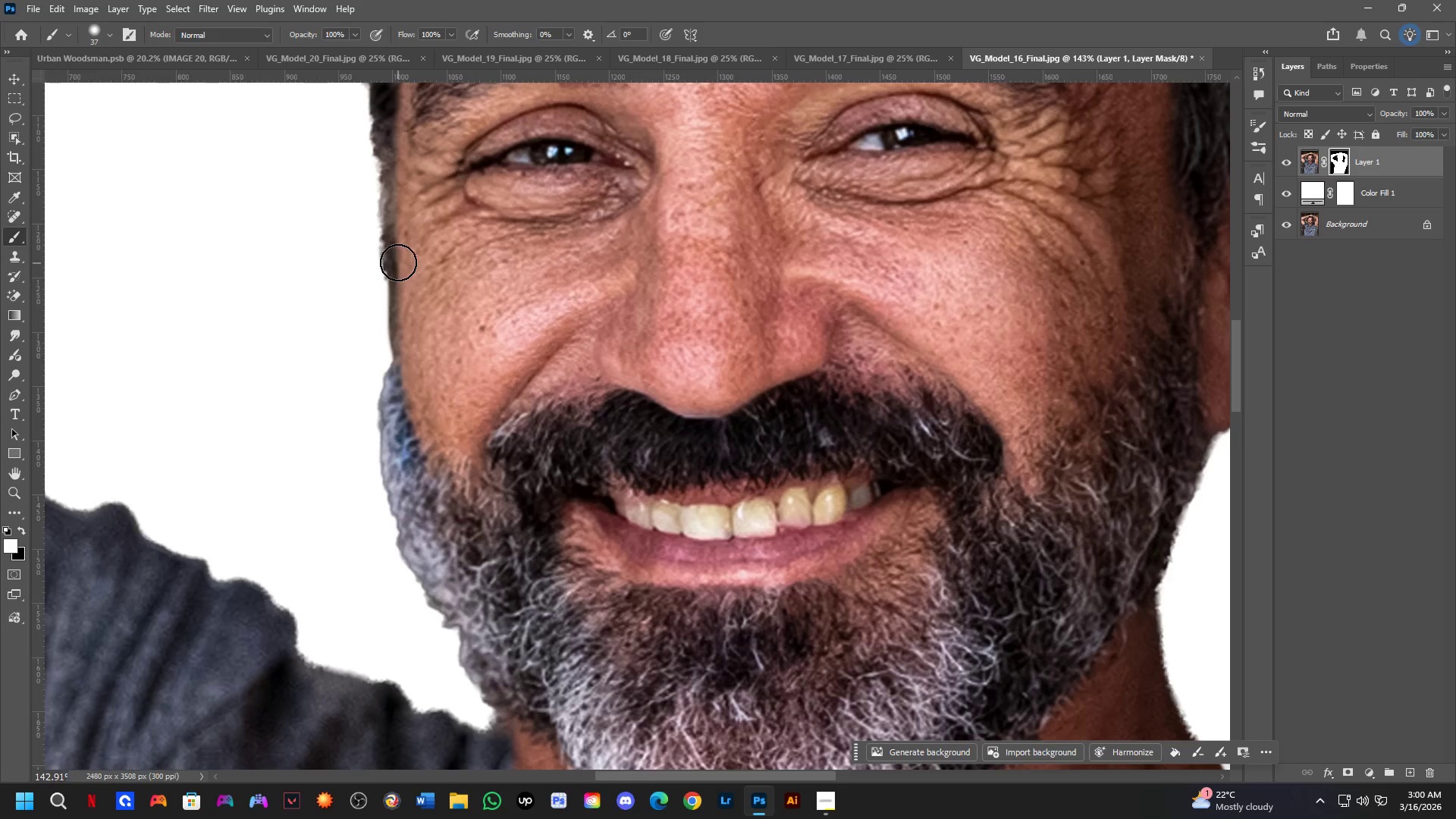 
left_click_drag(start_coordinate=[403, 253], to_coordinate=[406, 261])
 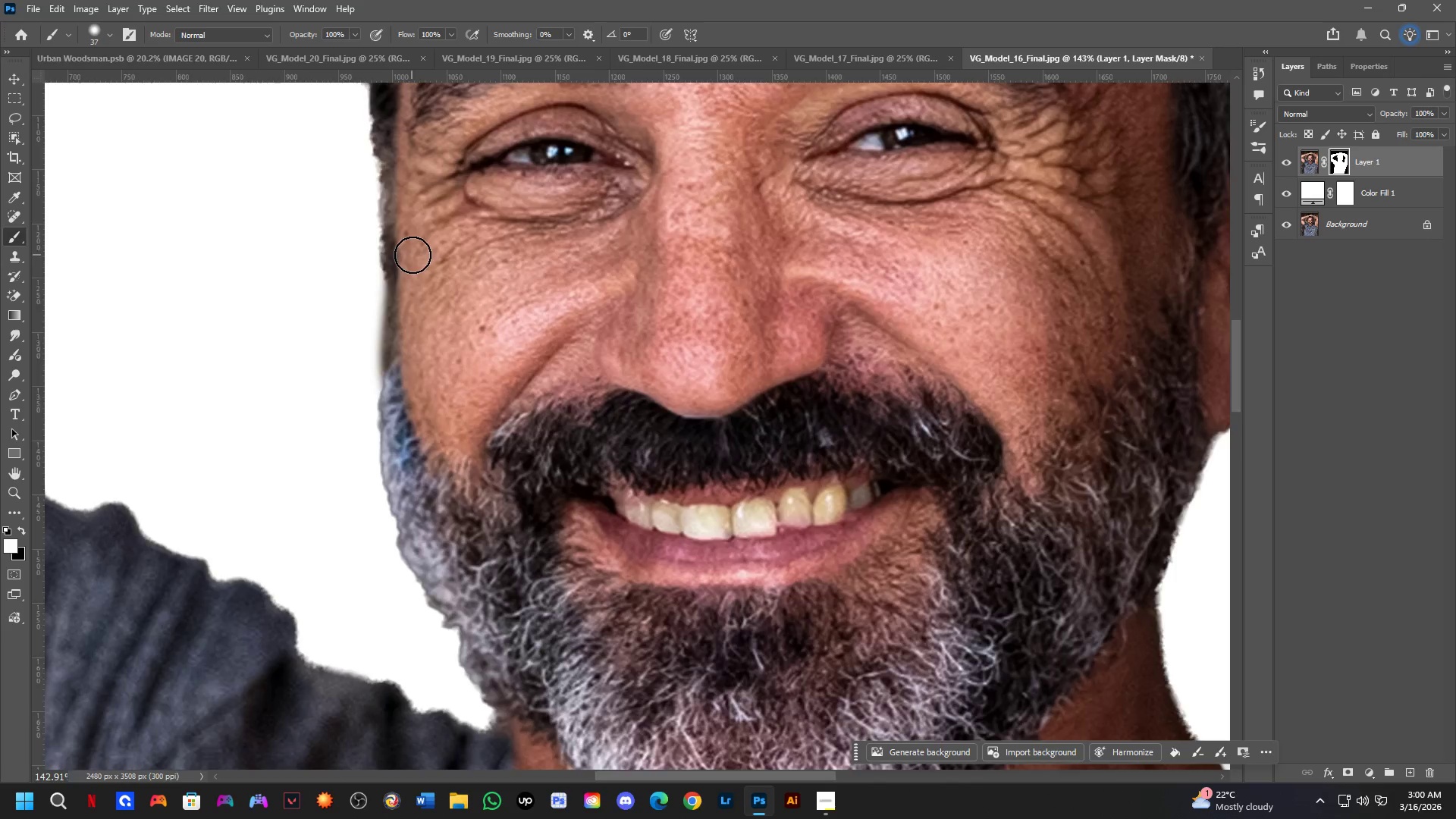 
hold_key(key=Space, duration=0.61)
 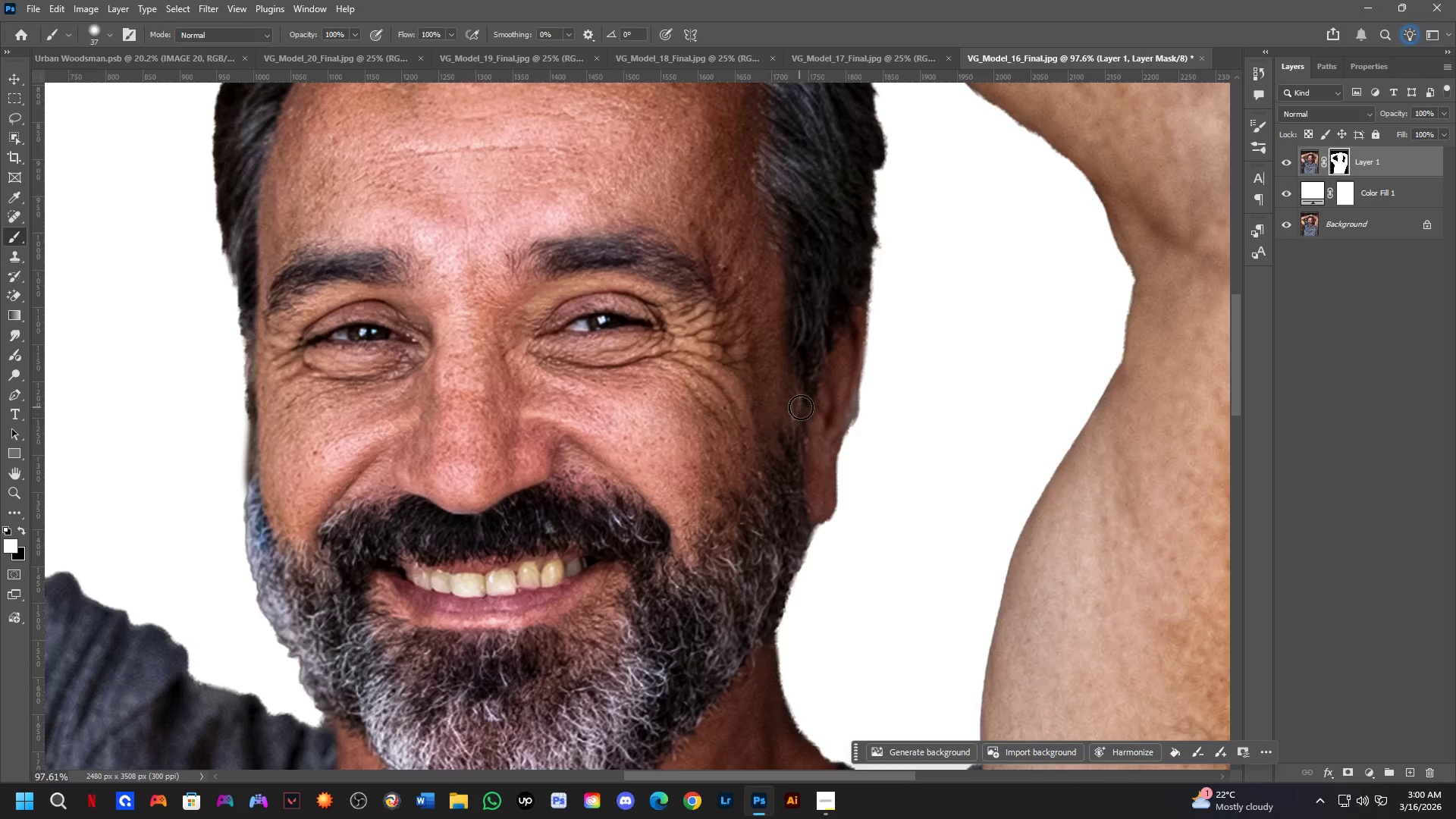 
left_click_drag(start_coordinate=[719, 324], to_coordinate=[573, 461])
 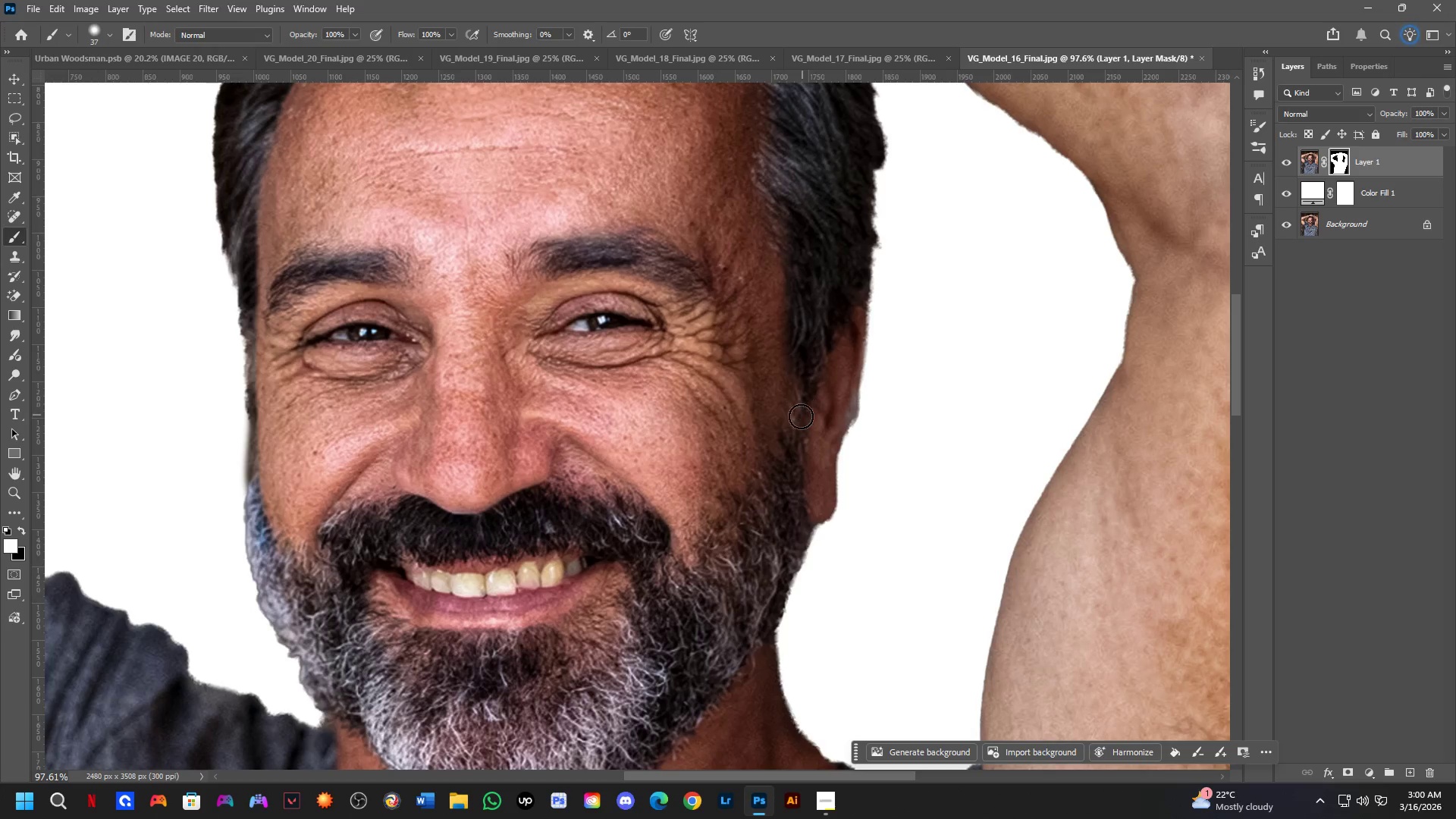 
scroll: coordinate [419, 300], scroll_direction: down, amount: 4.0
 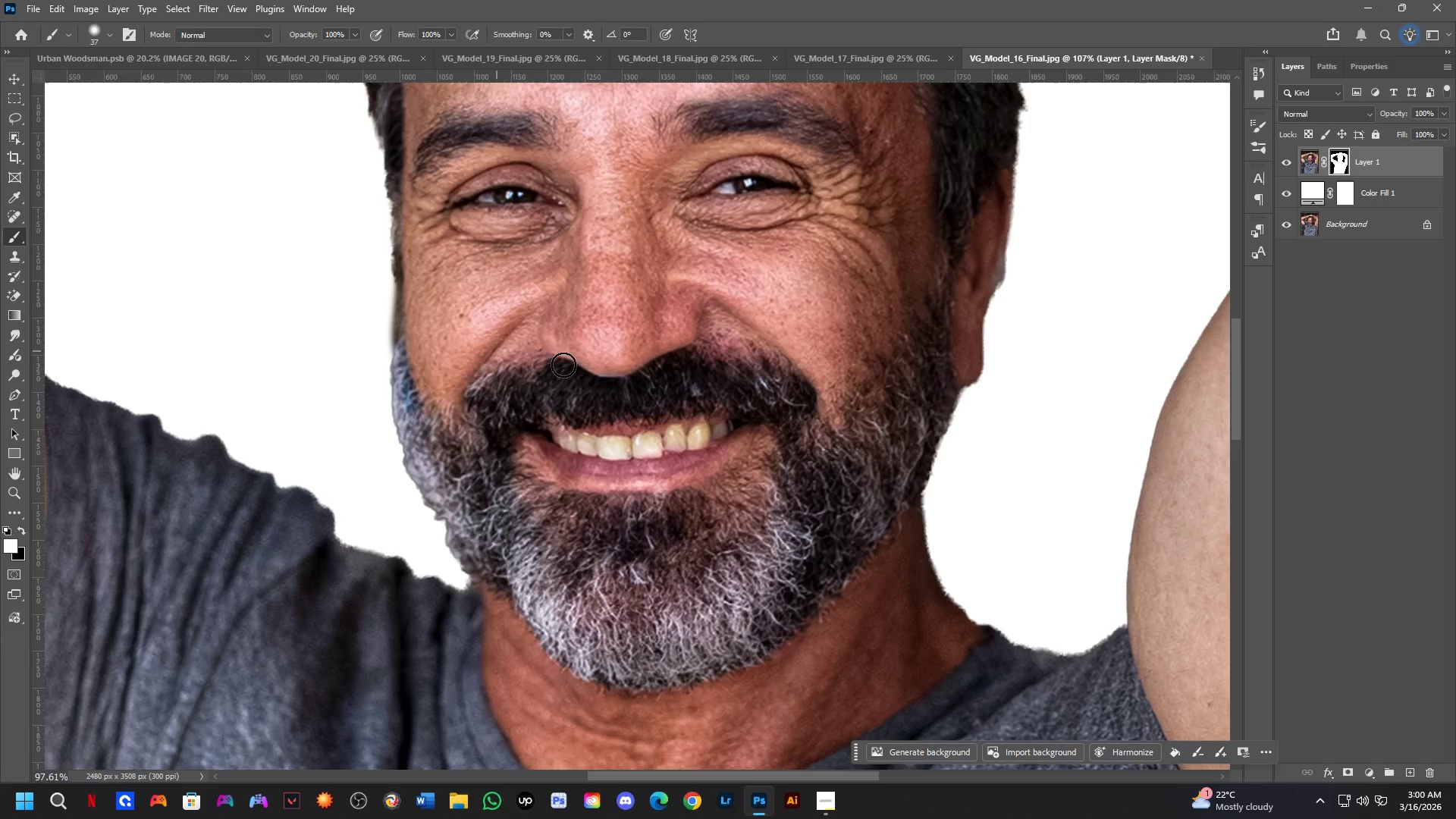 
hold_key(key=Space, duration=0.67)
 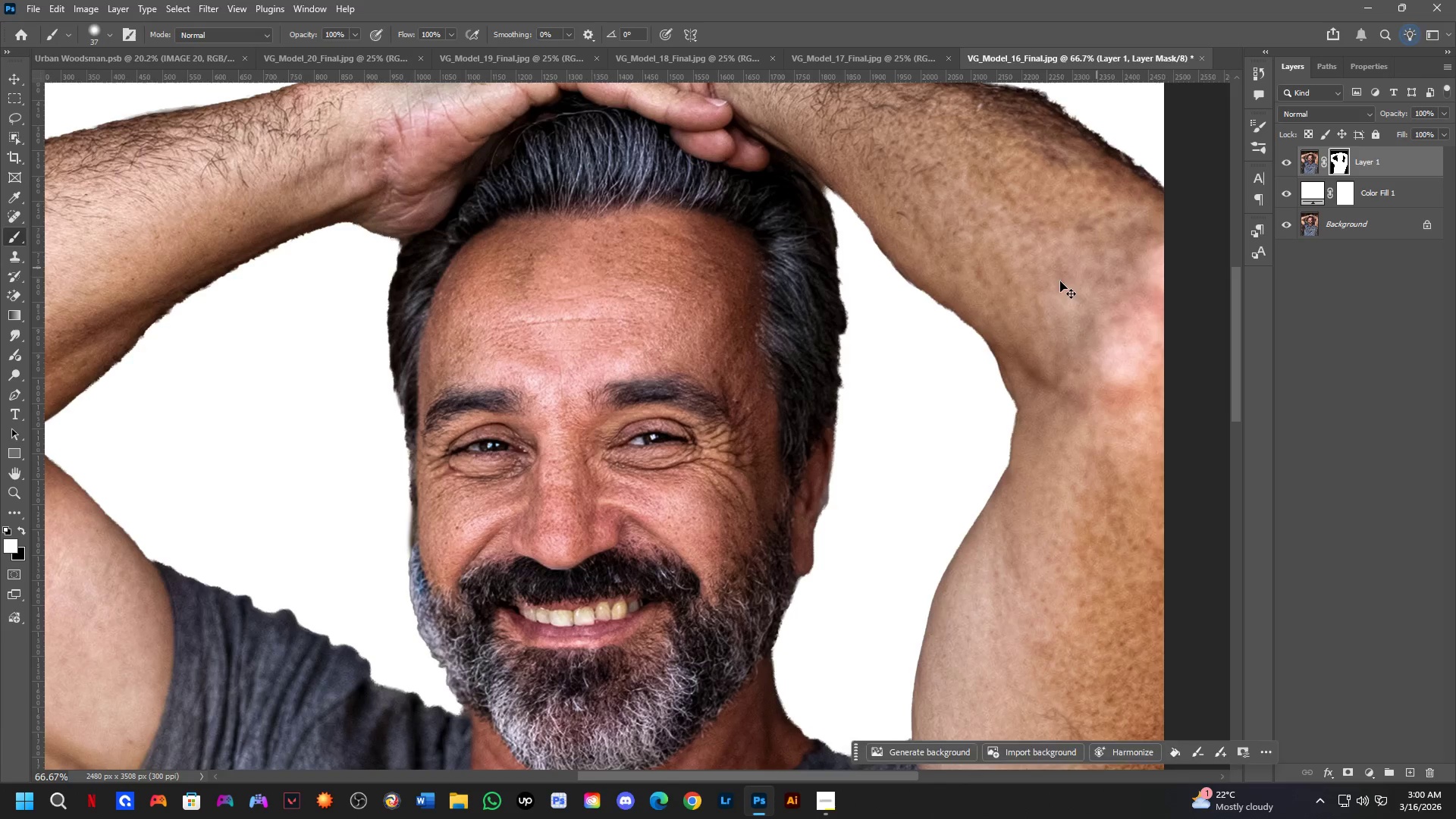 
left_click_drag(start_coordinate=[538, 330], to_coordinate=[540, 406])
 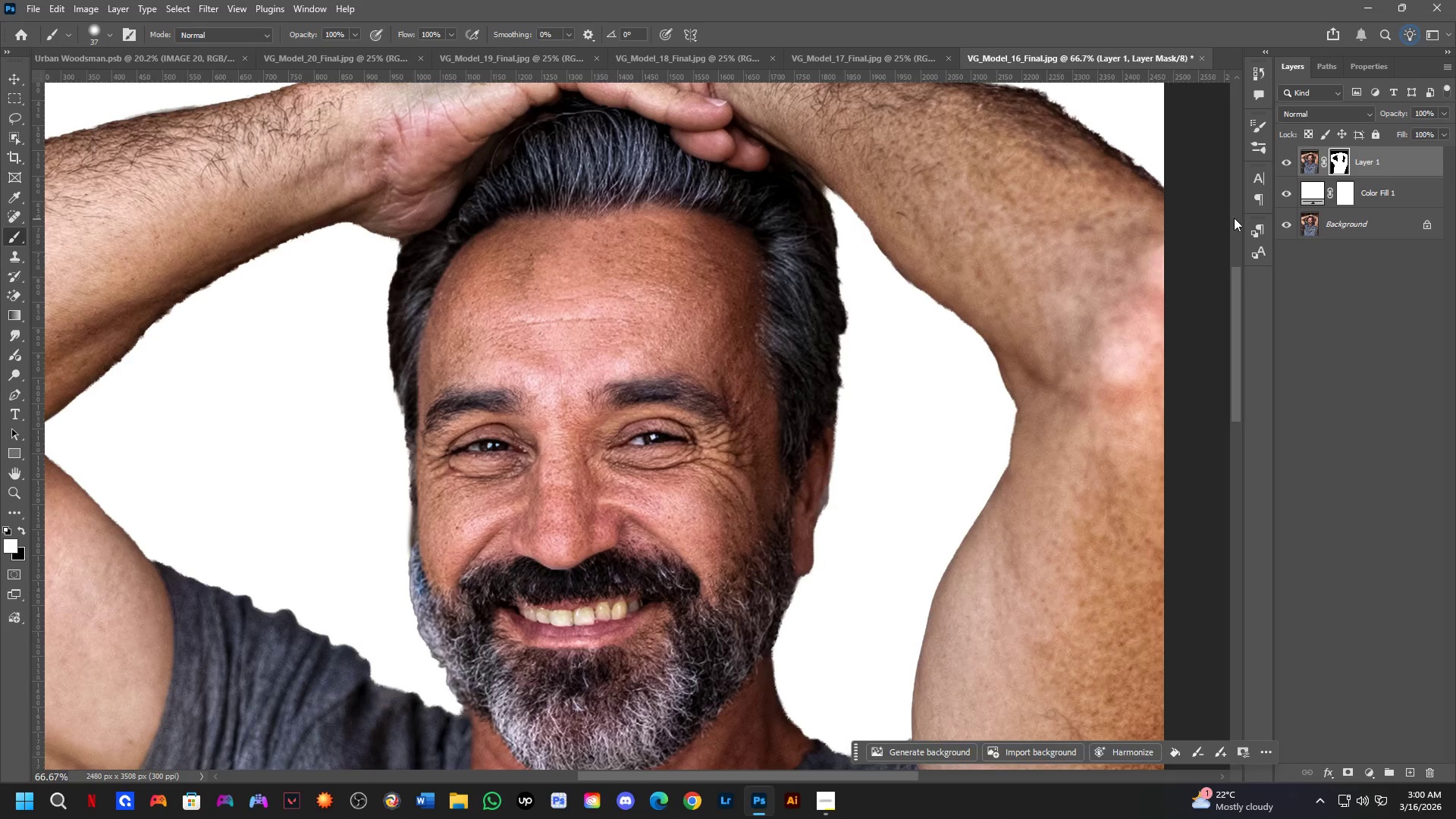 
scroll: coordinate [757, 453], scroll_direction: down, amount: 4.0
 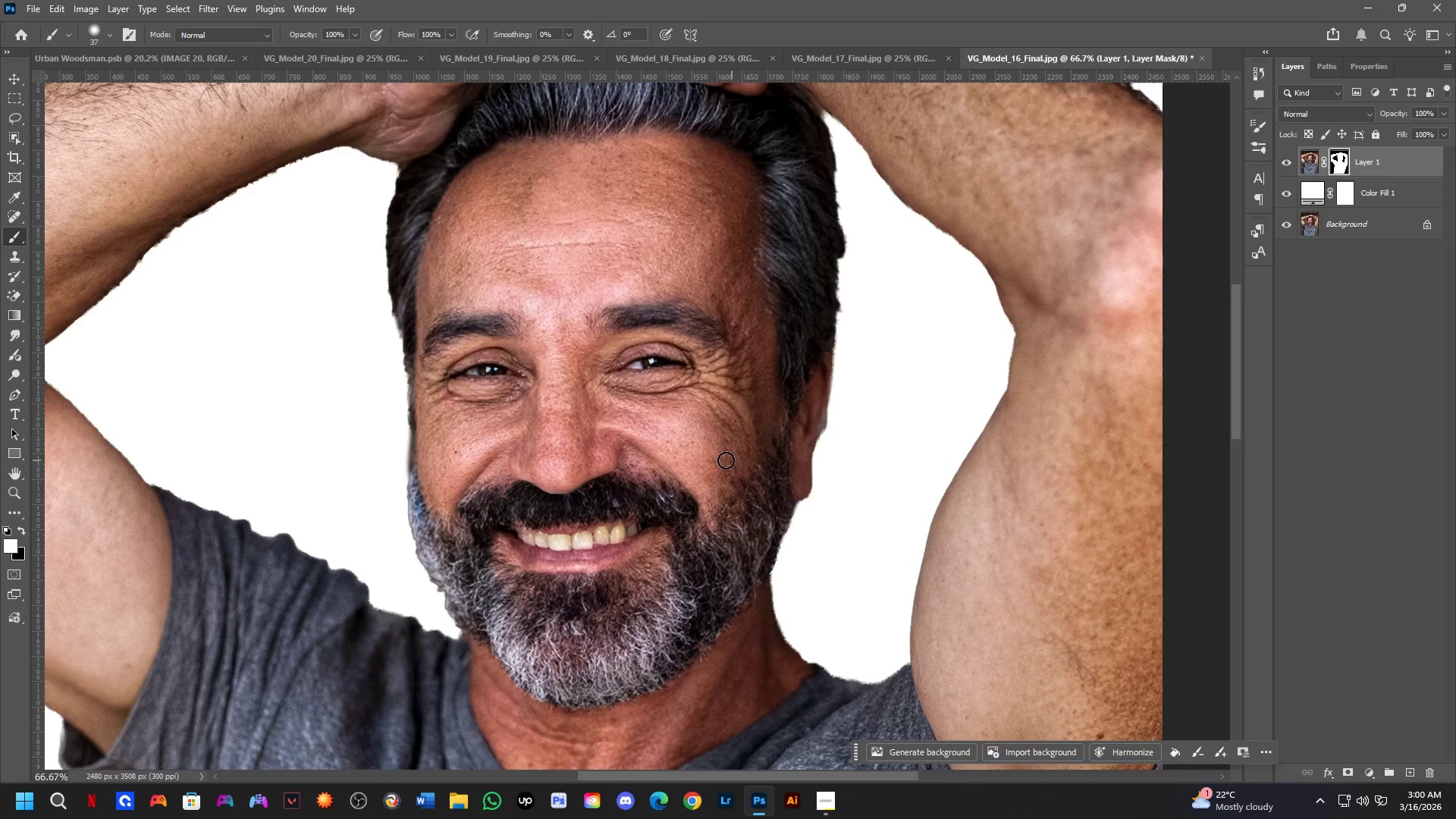 
hold_key(key=ControlLeft, duration=0.55)
 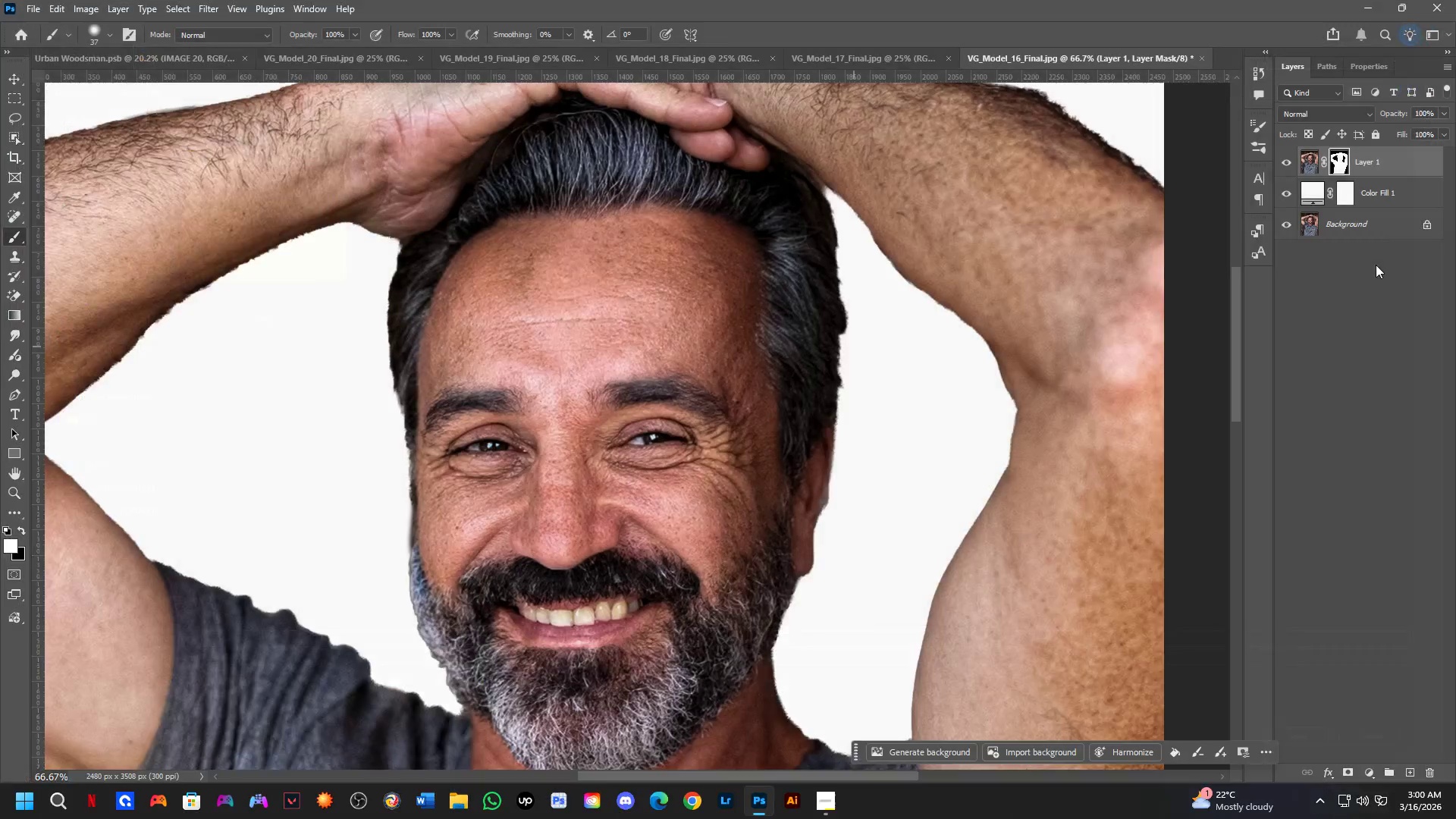 
hold_key(key=ShiftLeft, duration=0.52)
 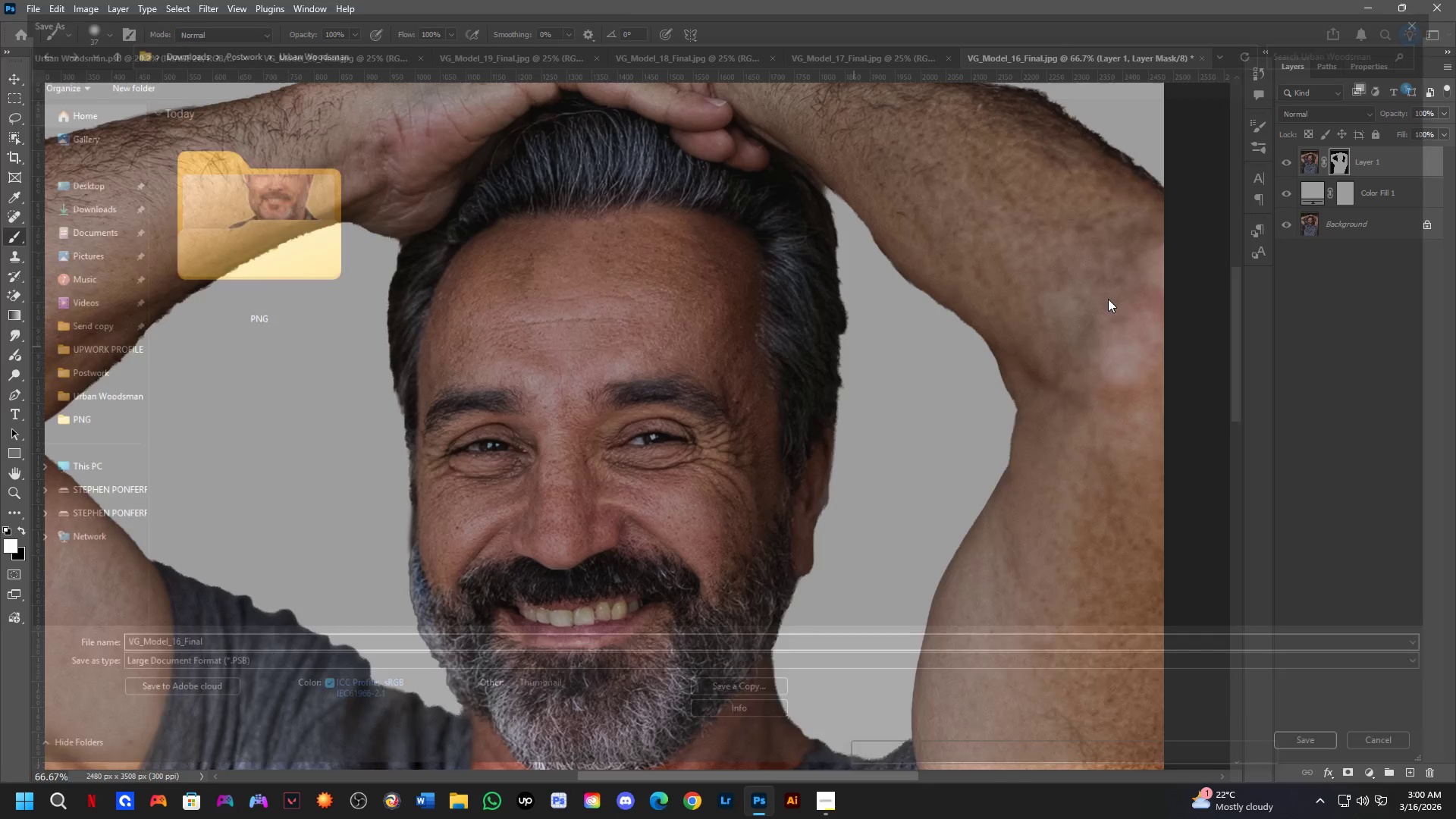 
hold_key(key=S, duration=0.34)
 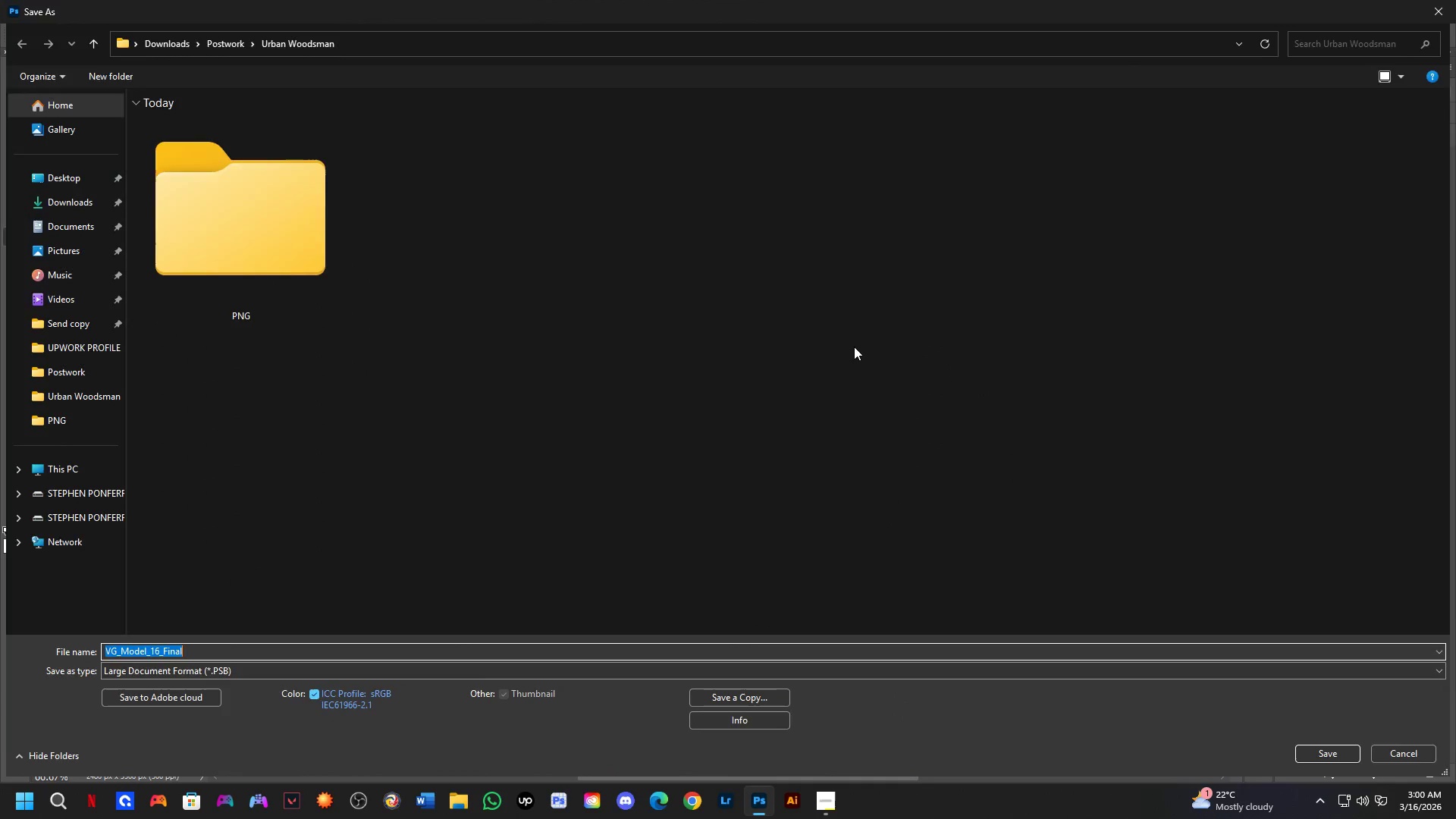 
key(Escape)
 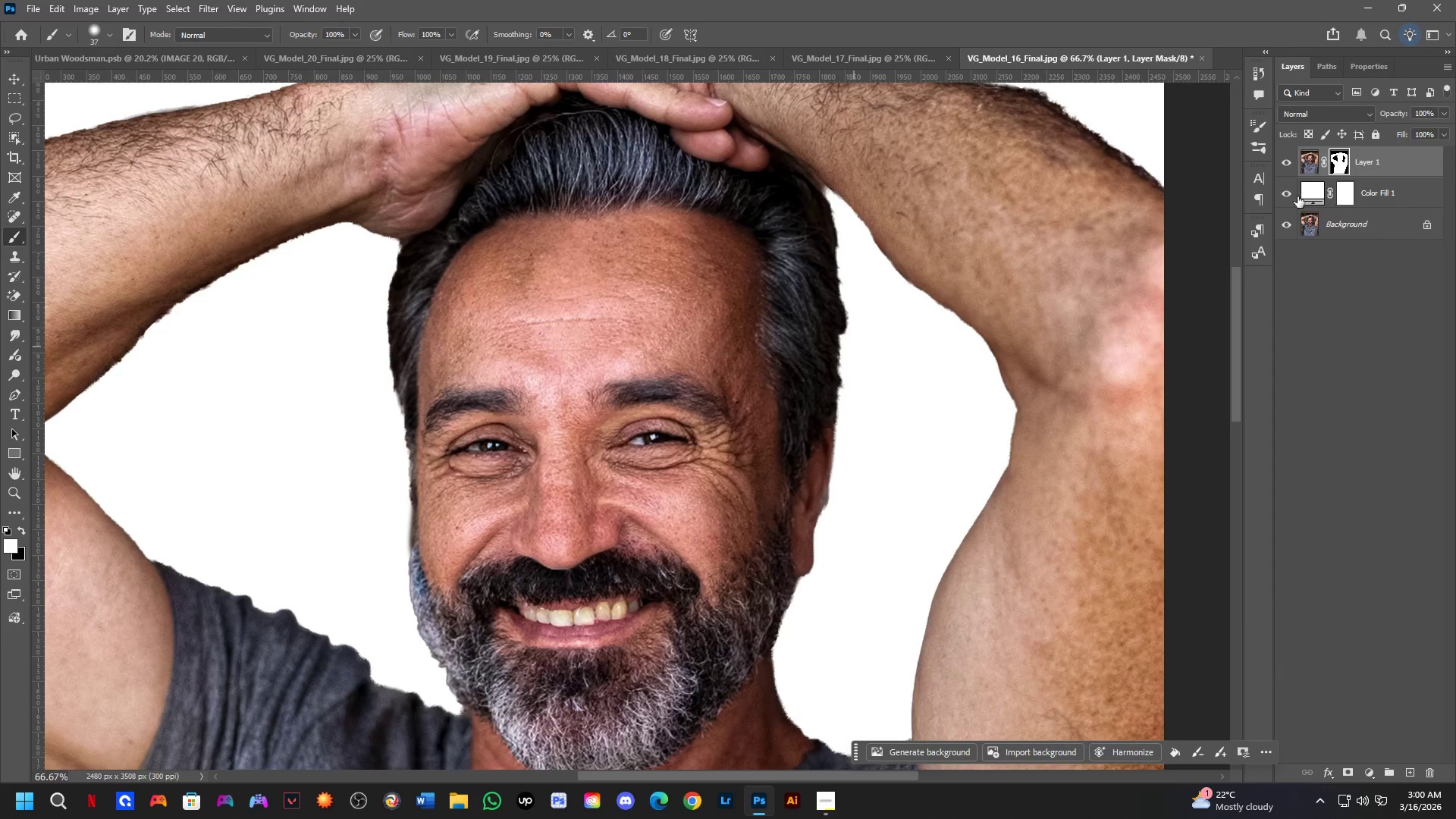 
left_click_drag(start_coordinate=[1297, 196], to_coordinate=[1294, 218])
 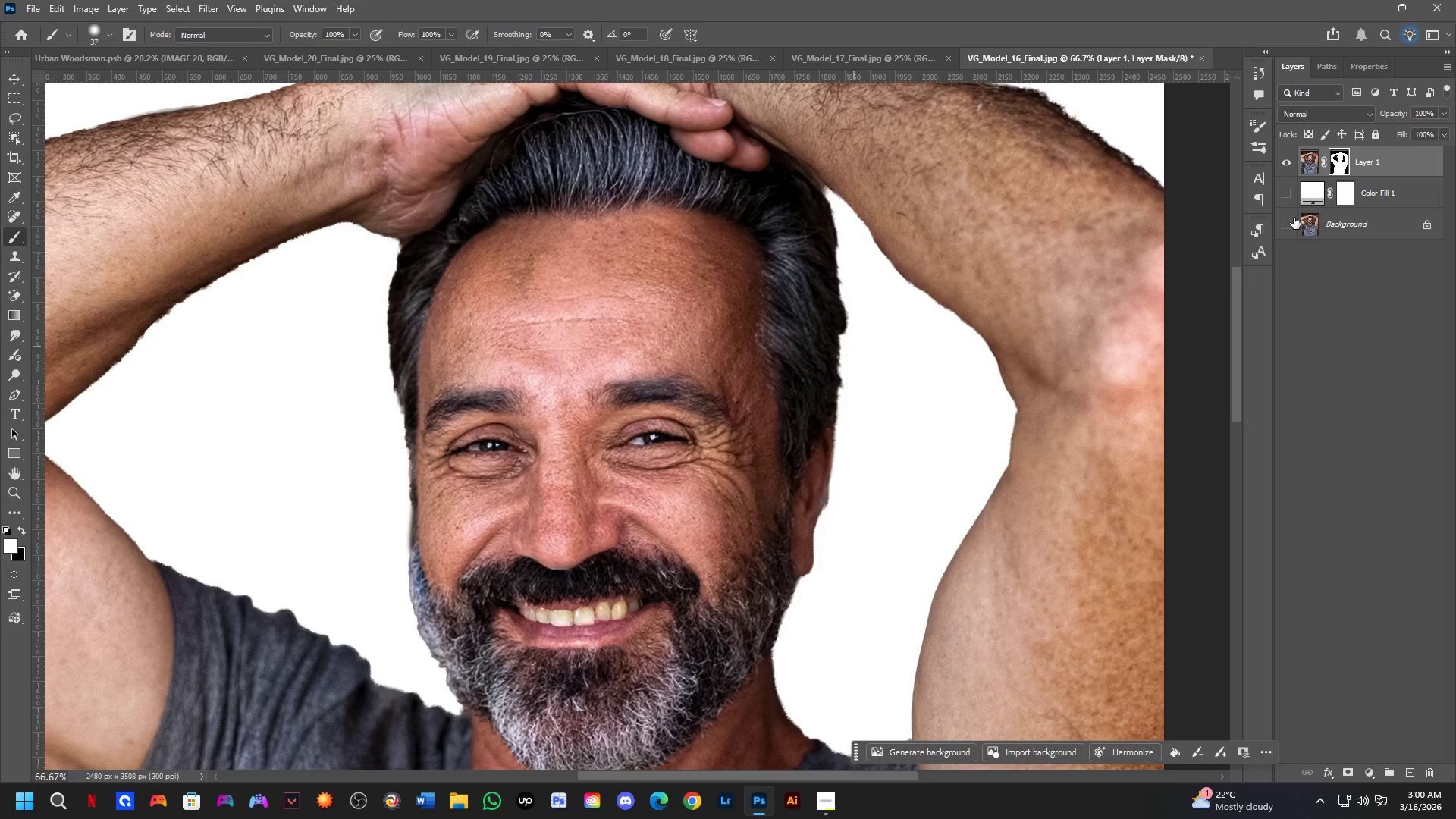 
key(Control+ControlLeft)
 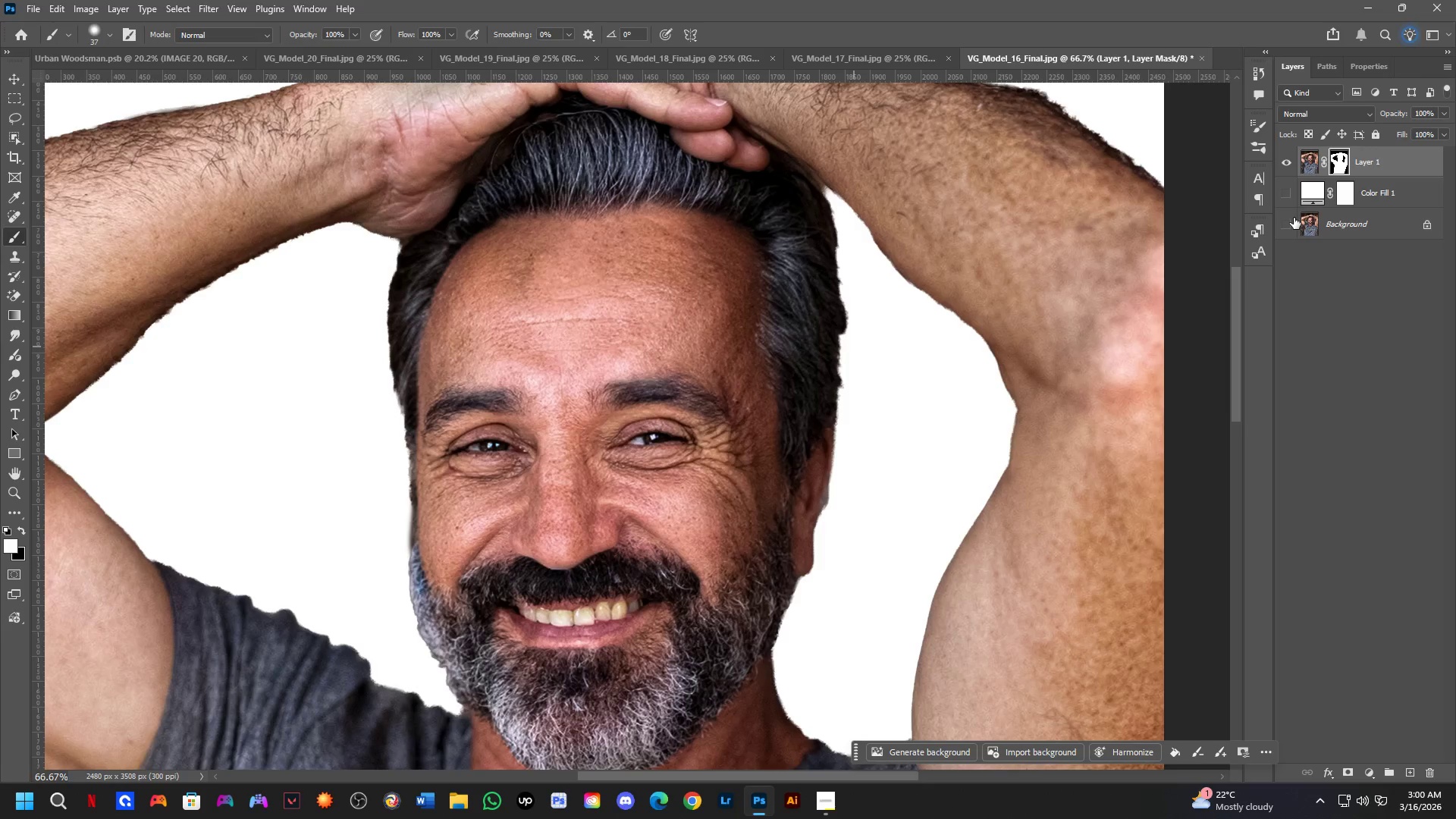 
key(Control+Shift+ShiftLeft)
 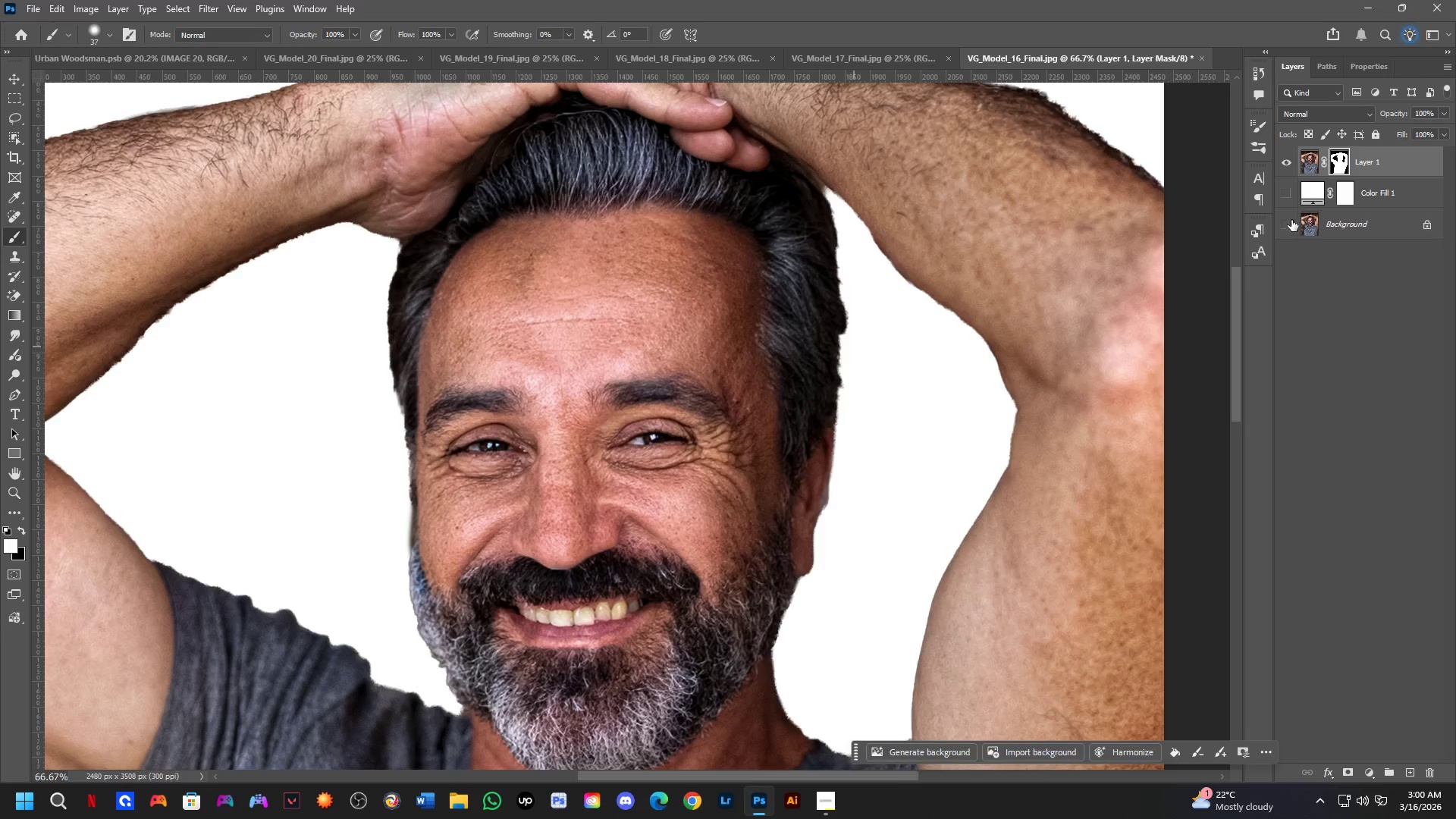 
key(Control+Shift+S)
 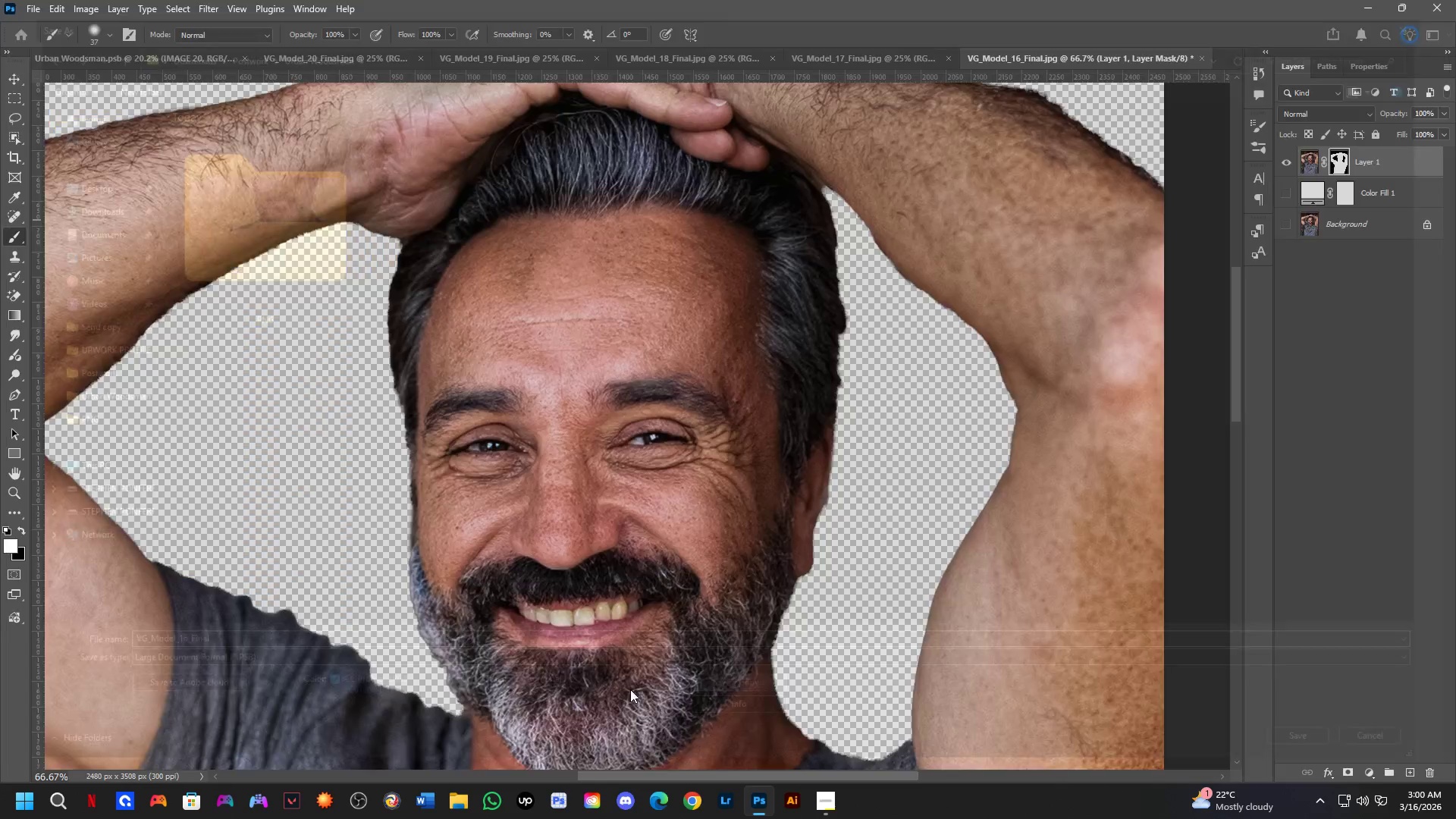 
left_click([592, 647])
 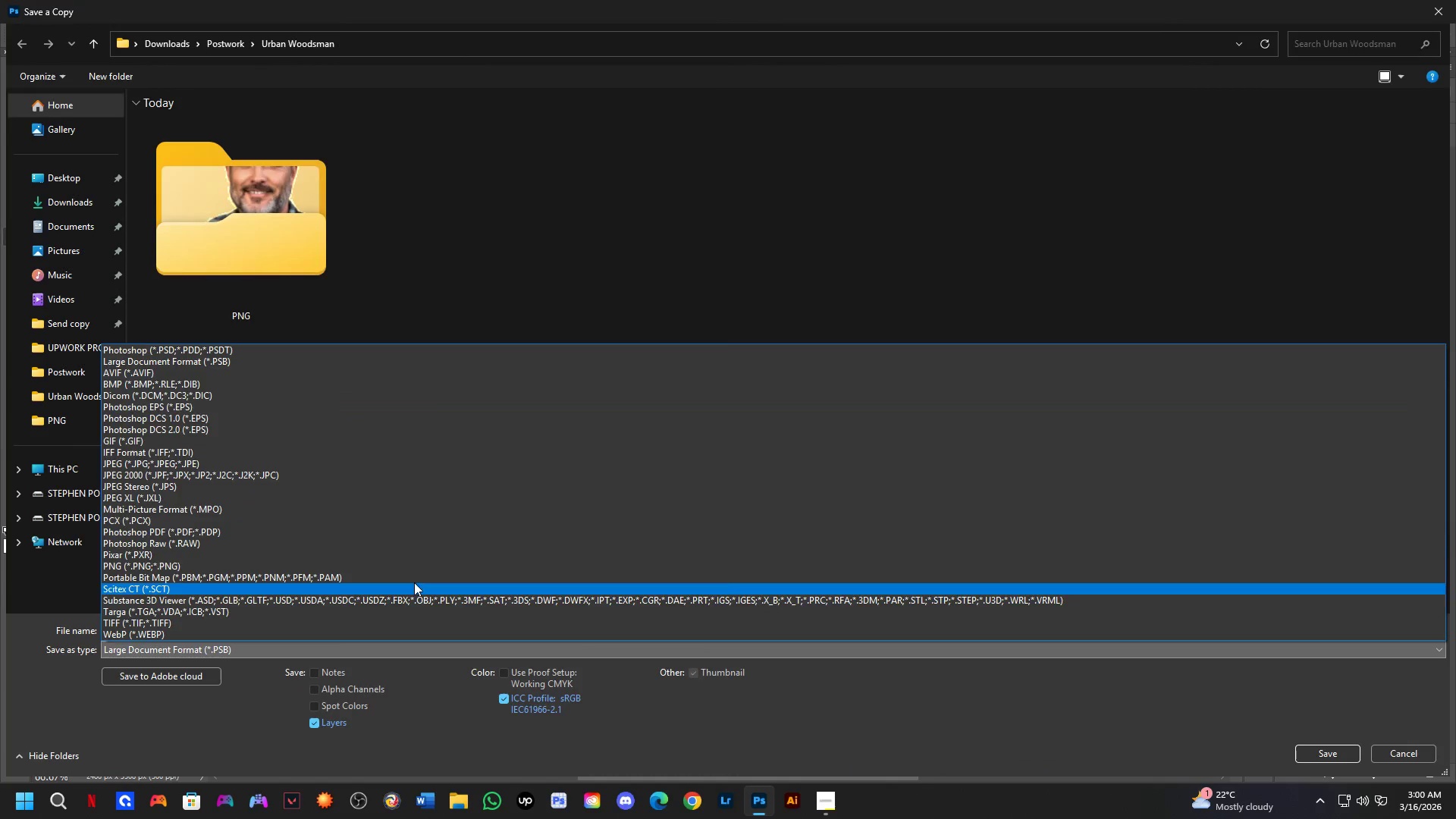 
left_click_drag(start_coordinate=[400, 571], to_coordinate=[412, 565])
 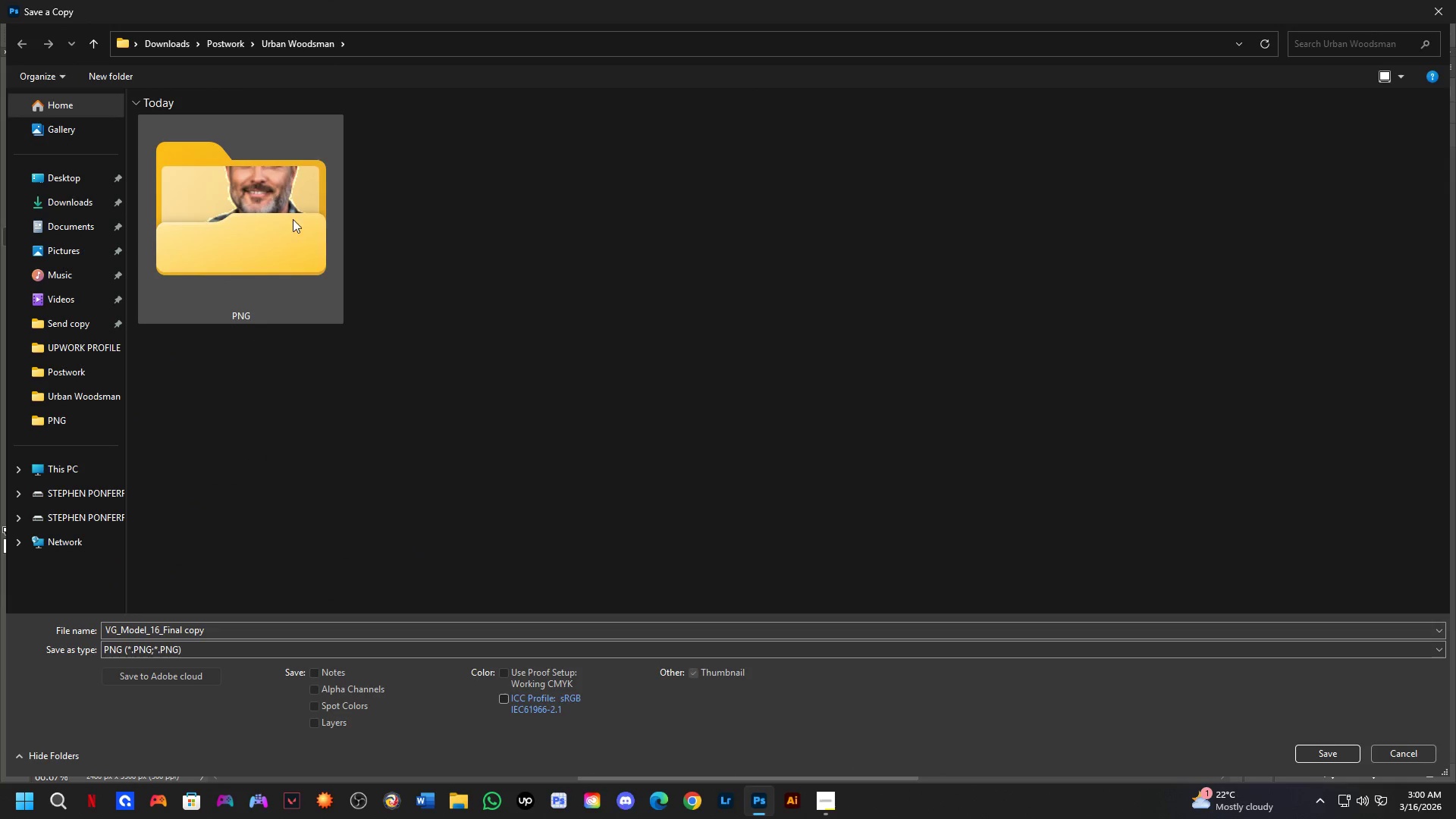 
double_click([290, 217])
 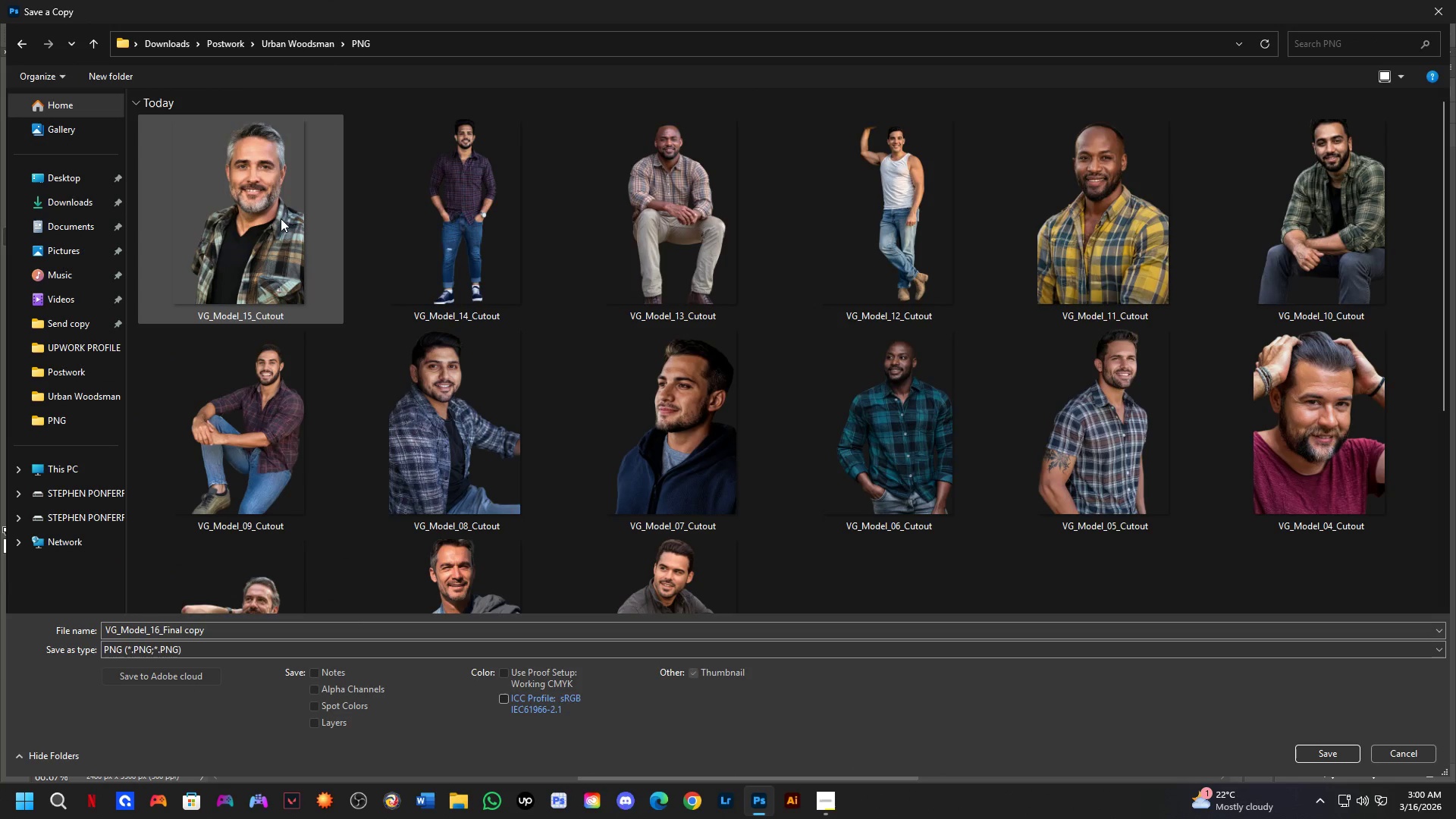 
triple_click([273, 218])
 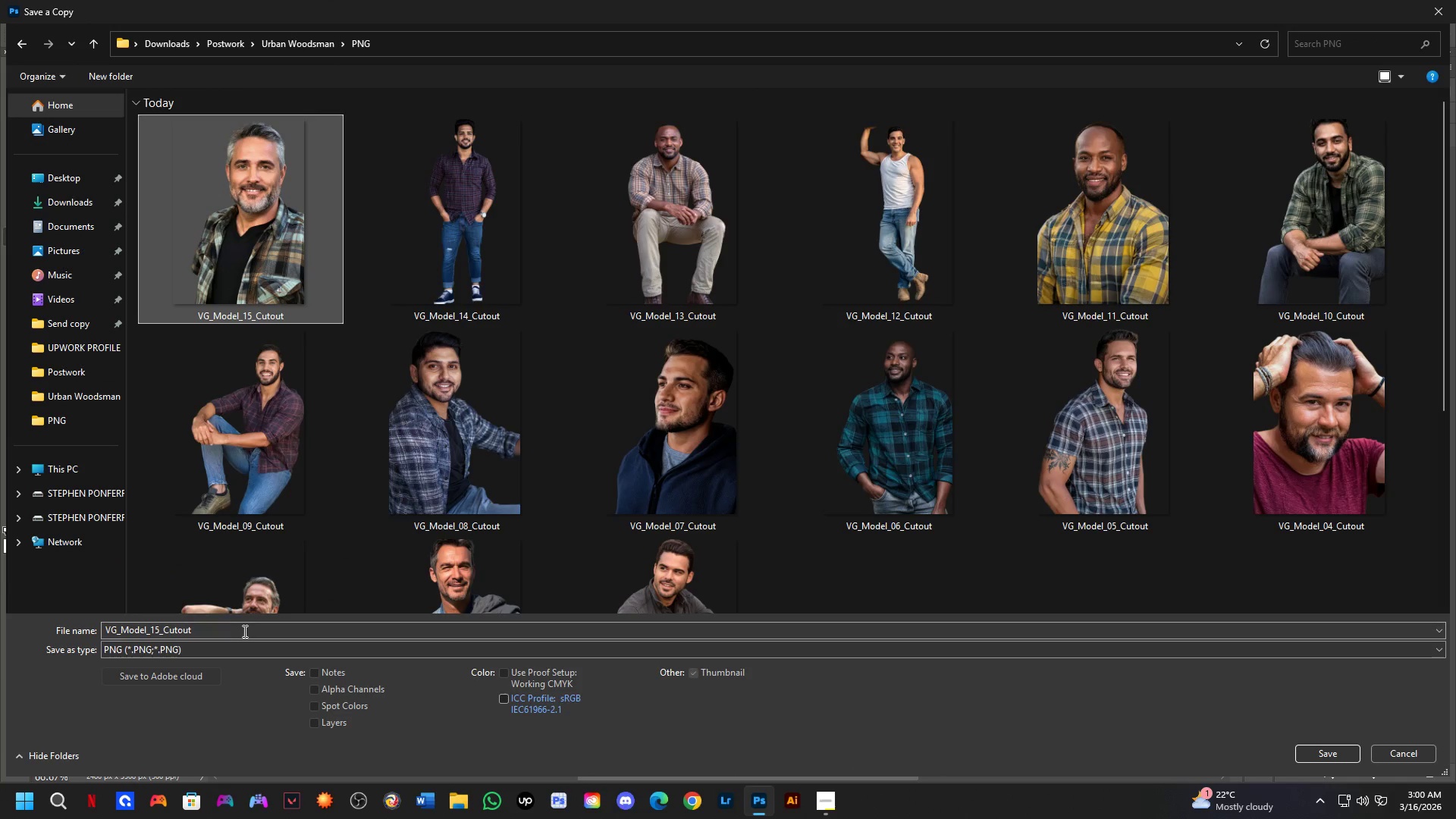 
left_click([243, 631])
 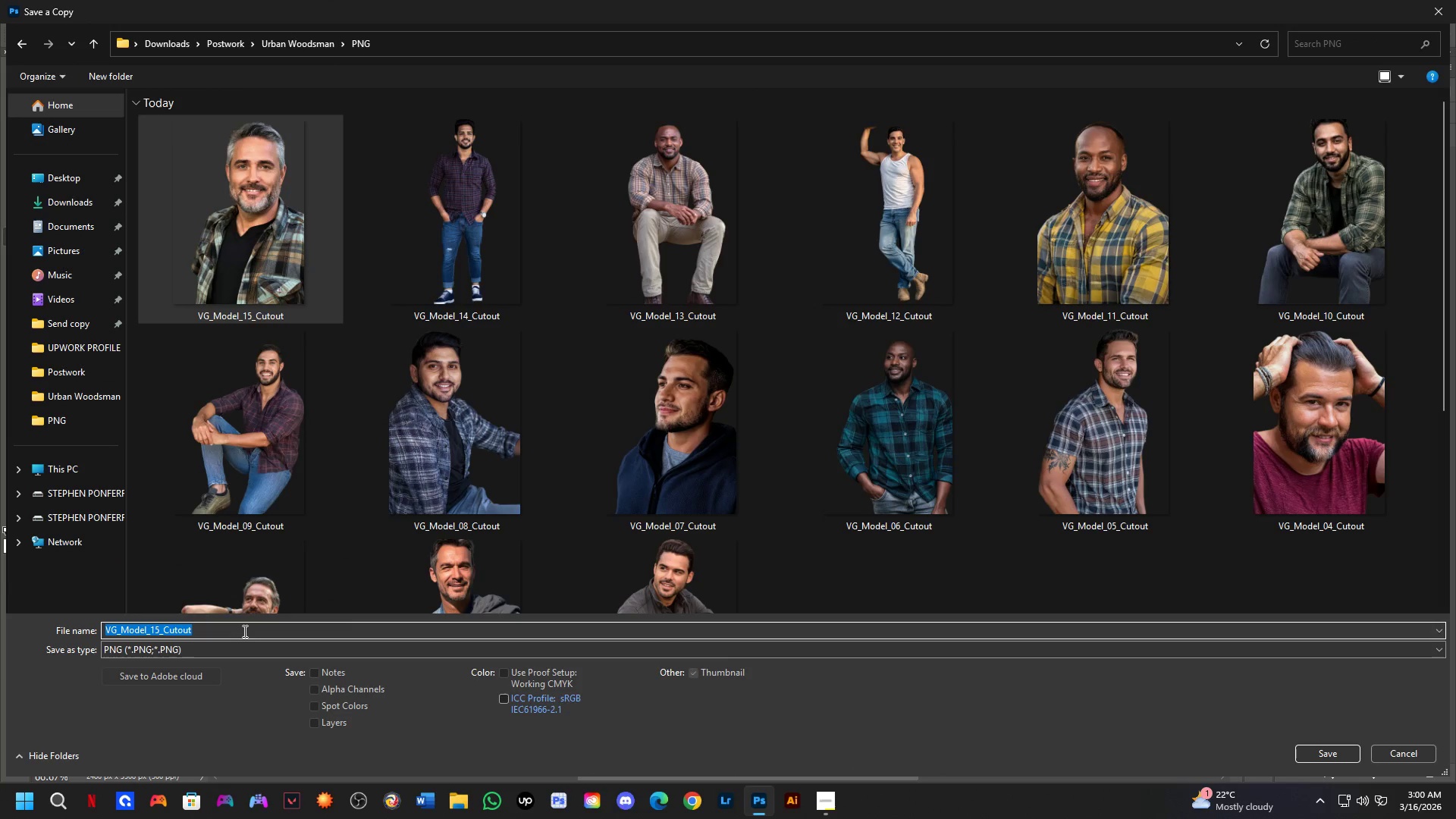 
key(ArrowRight)
 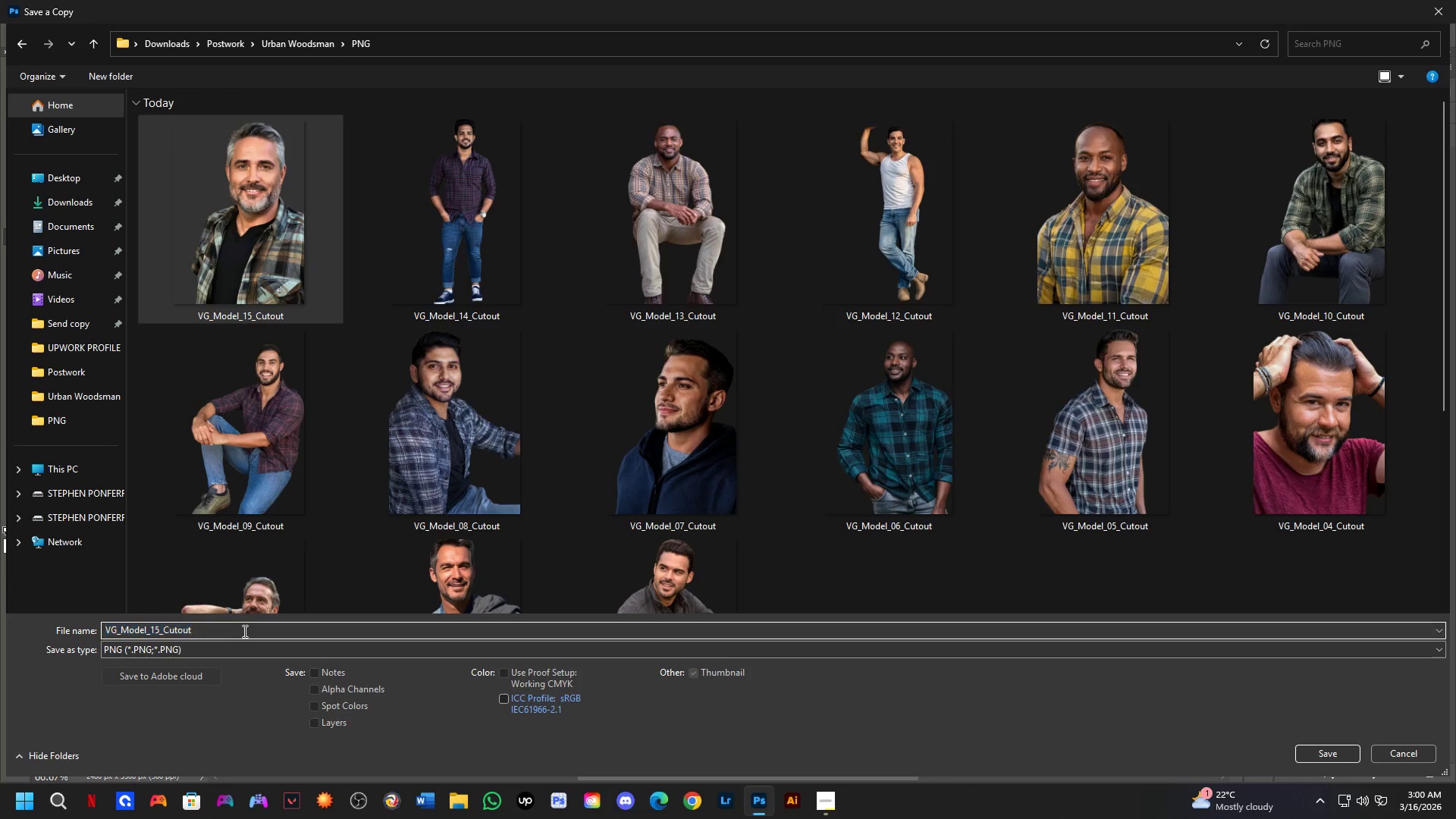 
key(ArrowLeft)
 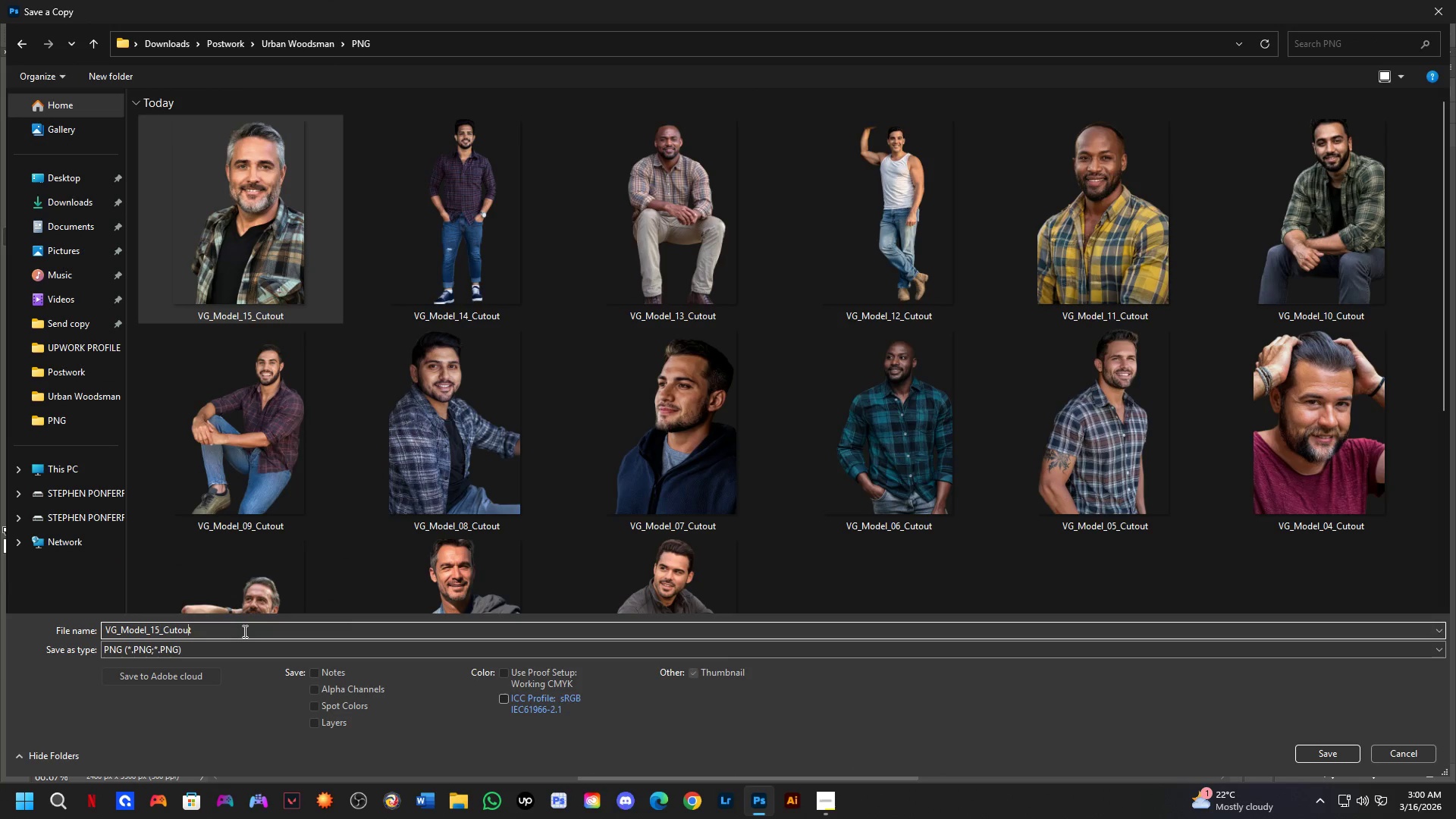 
key(ArrowLeft)
 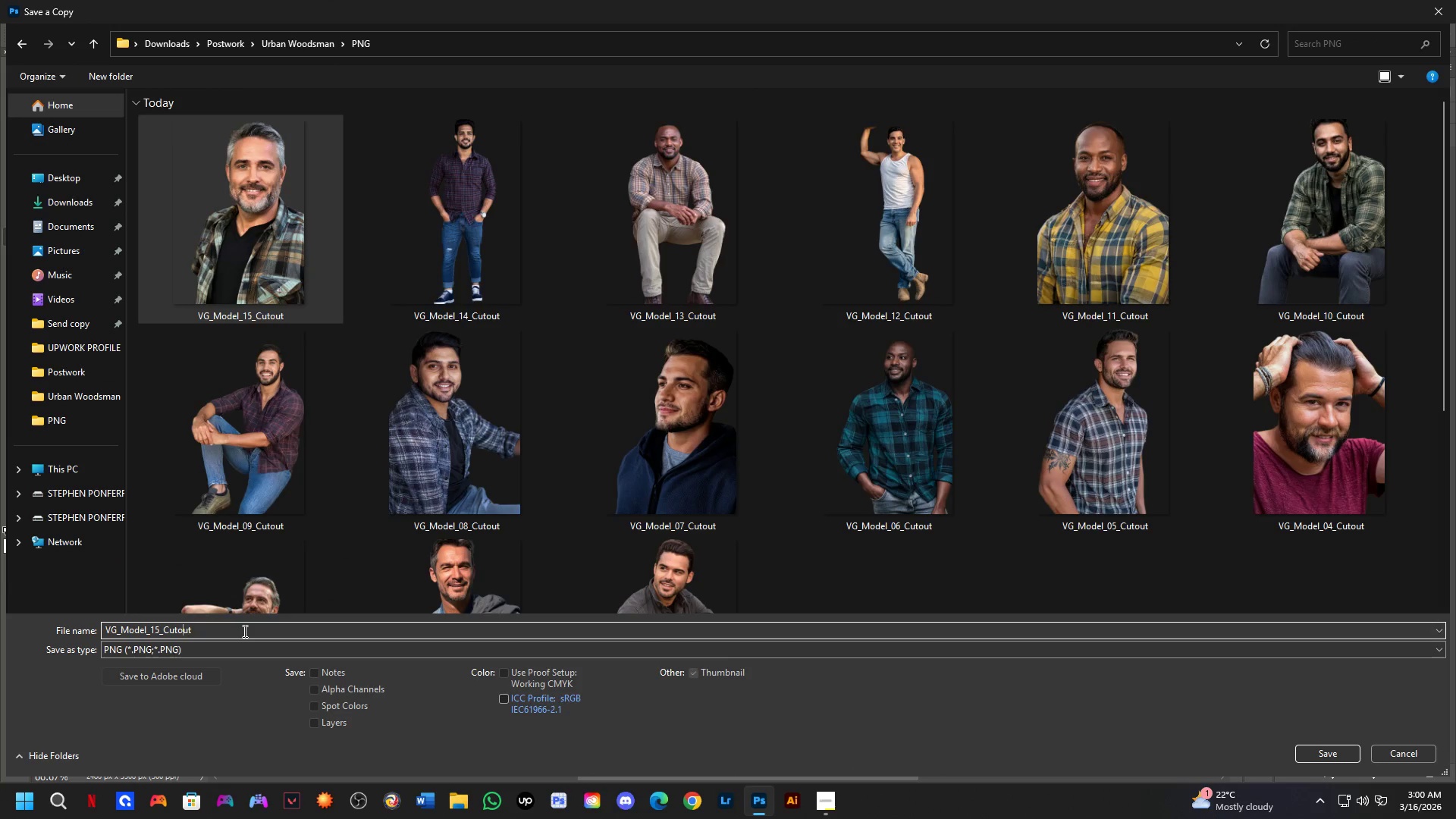 
key(ArrowLeft)
 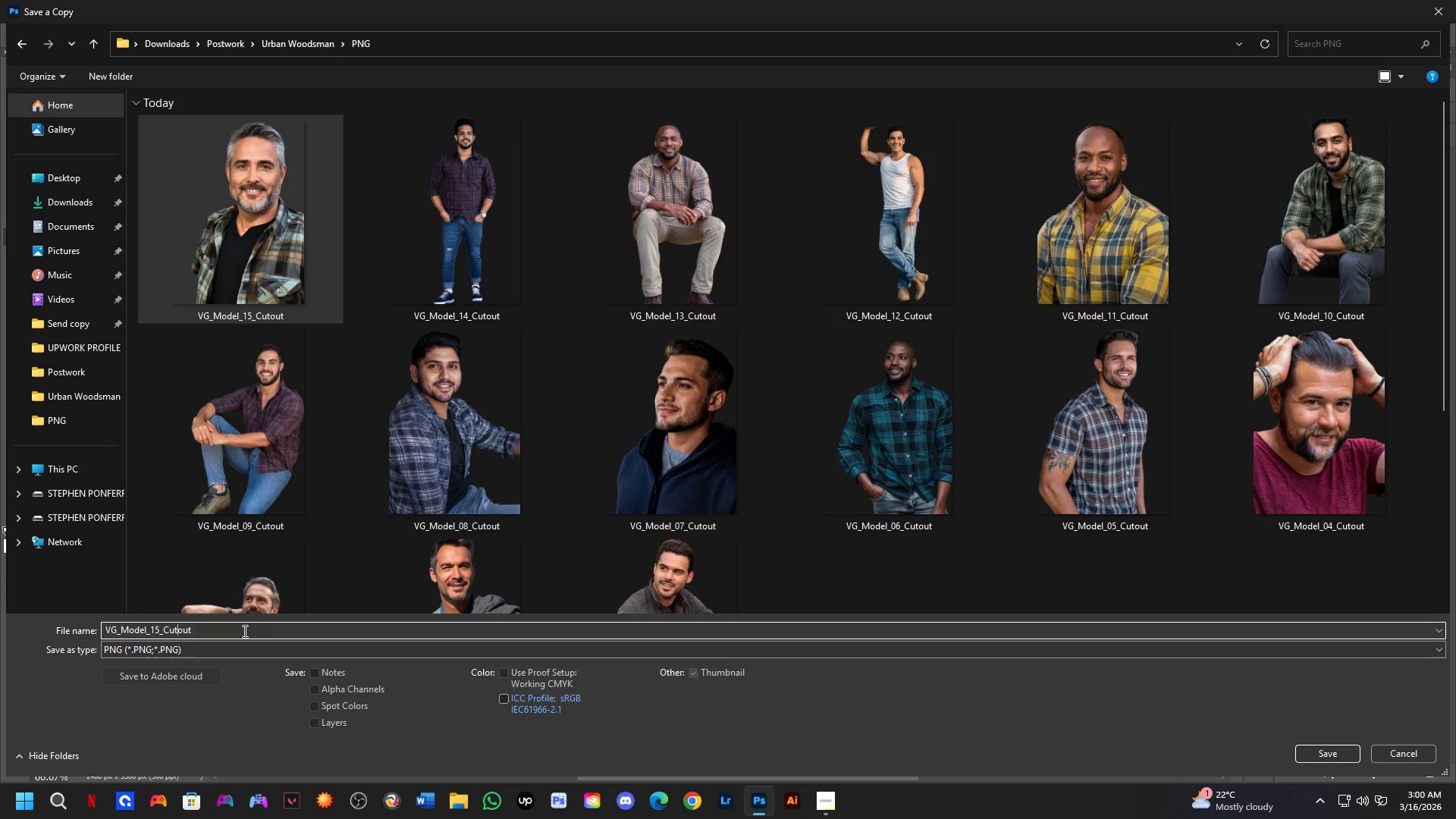 
key(ArrowLeft)
 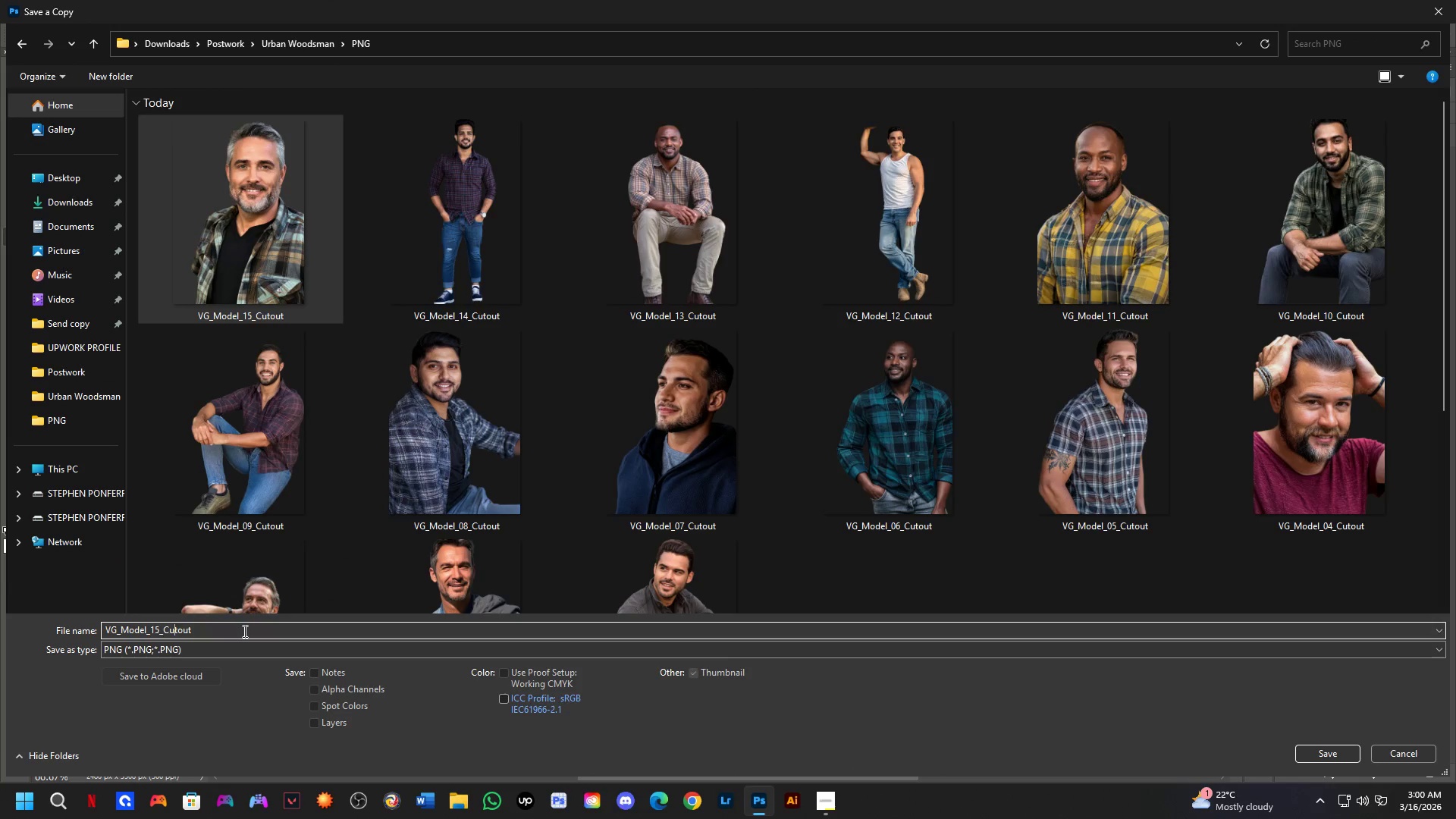 
key(ArrowLeft)
 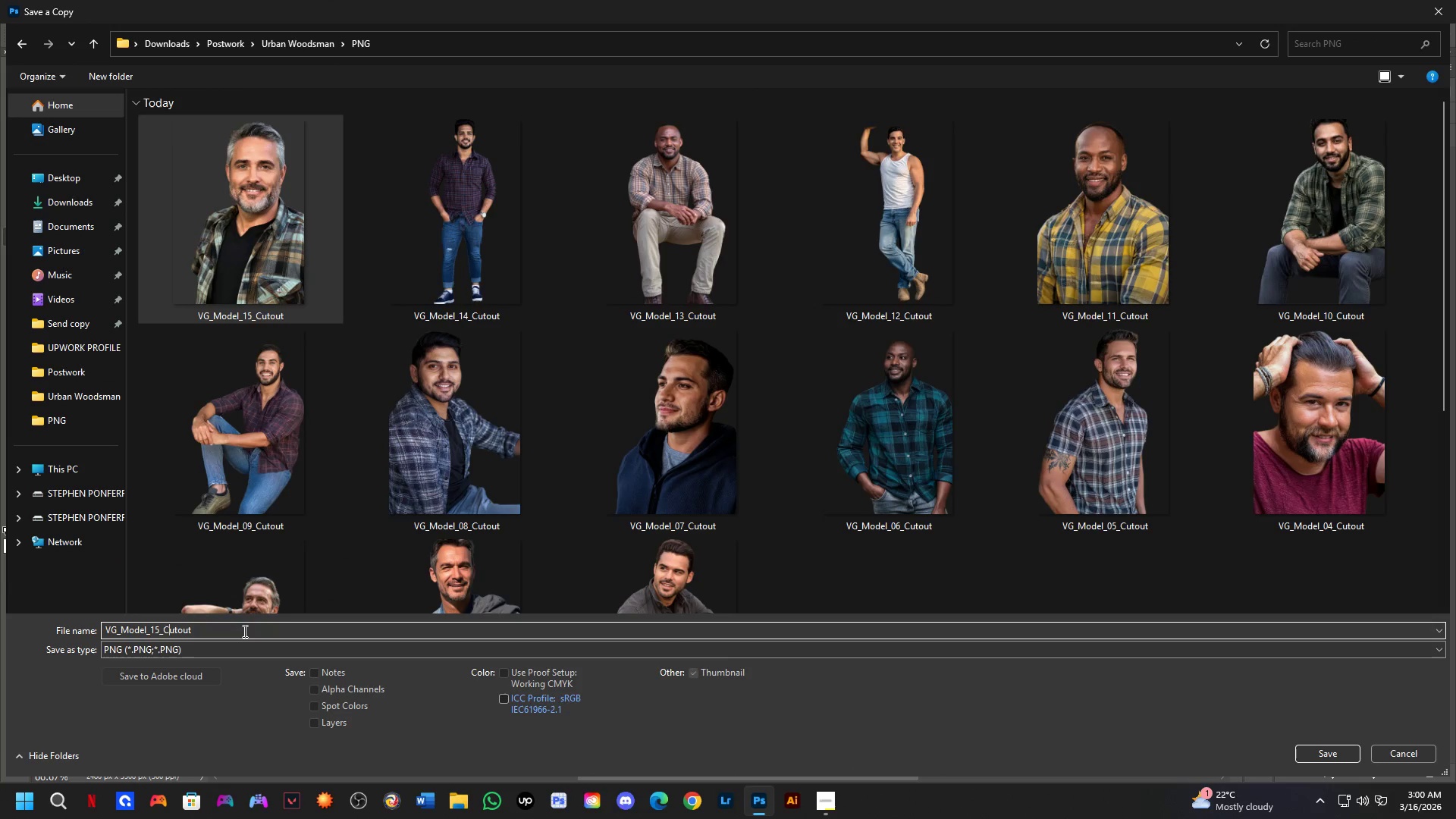 
key(ArrowLeft)
 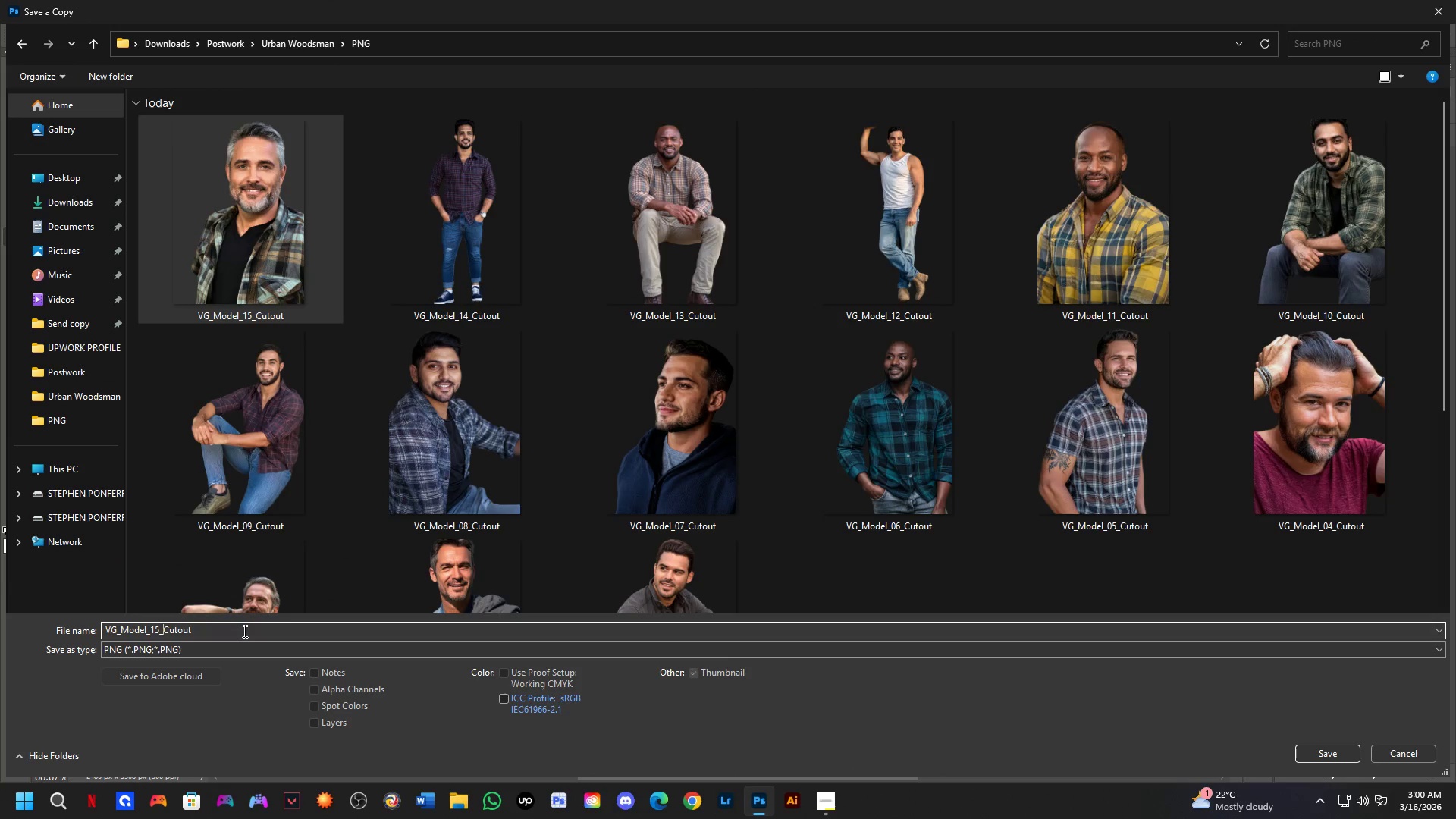 
key(ArrowLeft)
 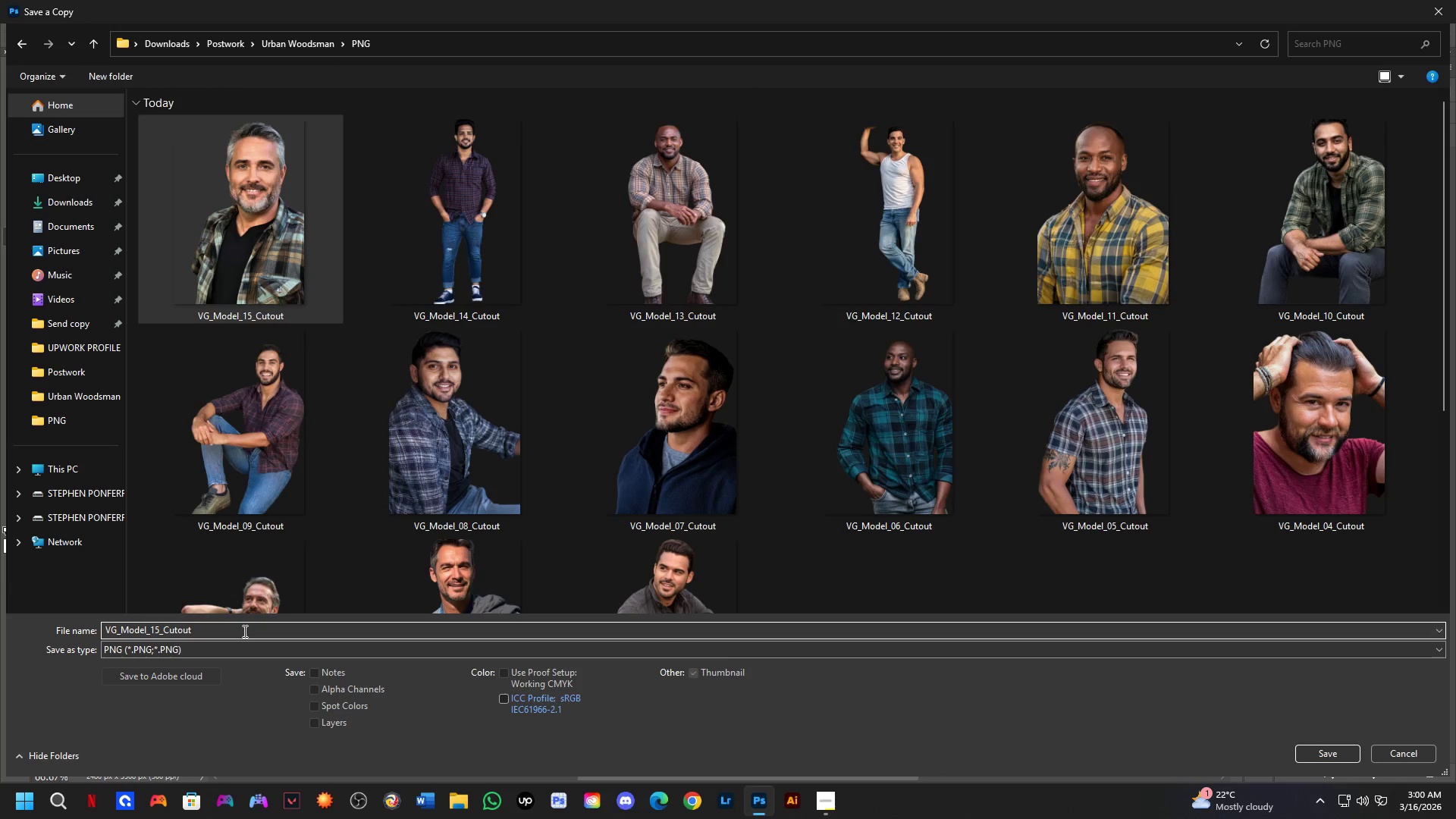 
key(Backspace)
 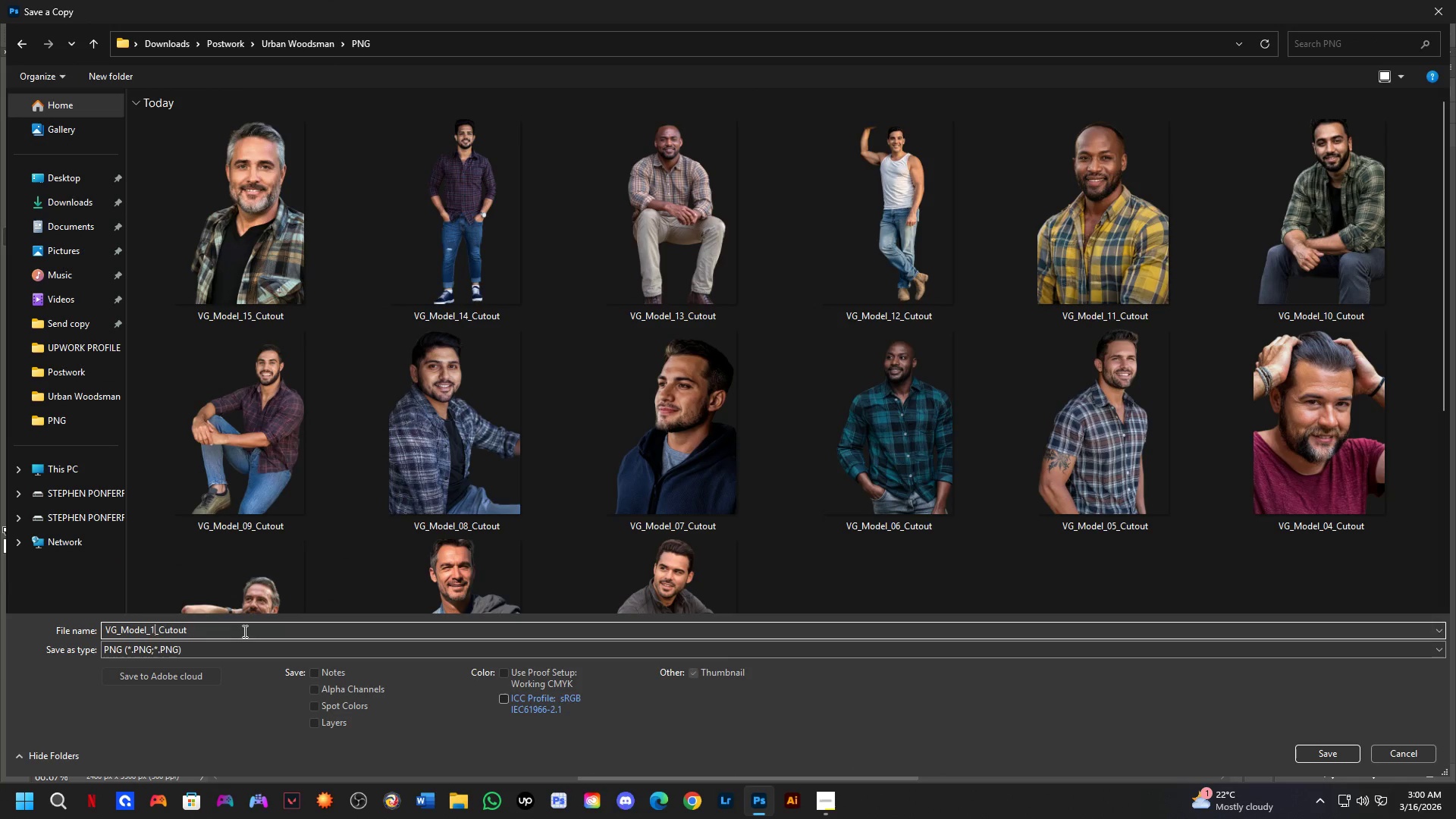 
key(Numpad6)
 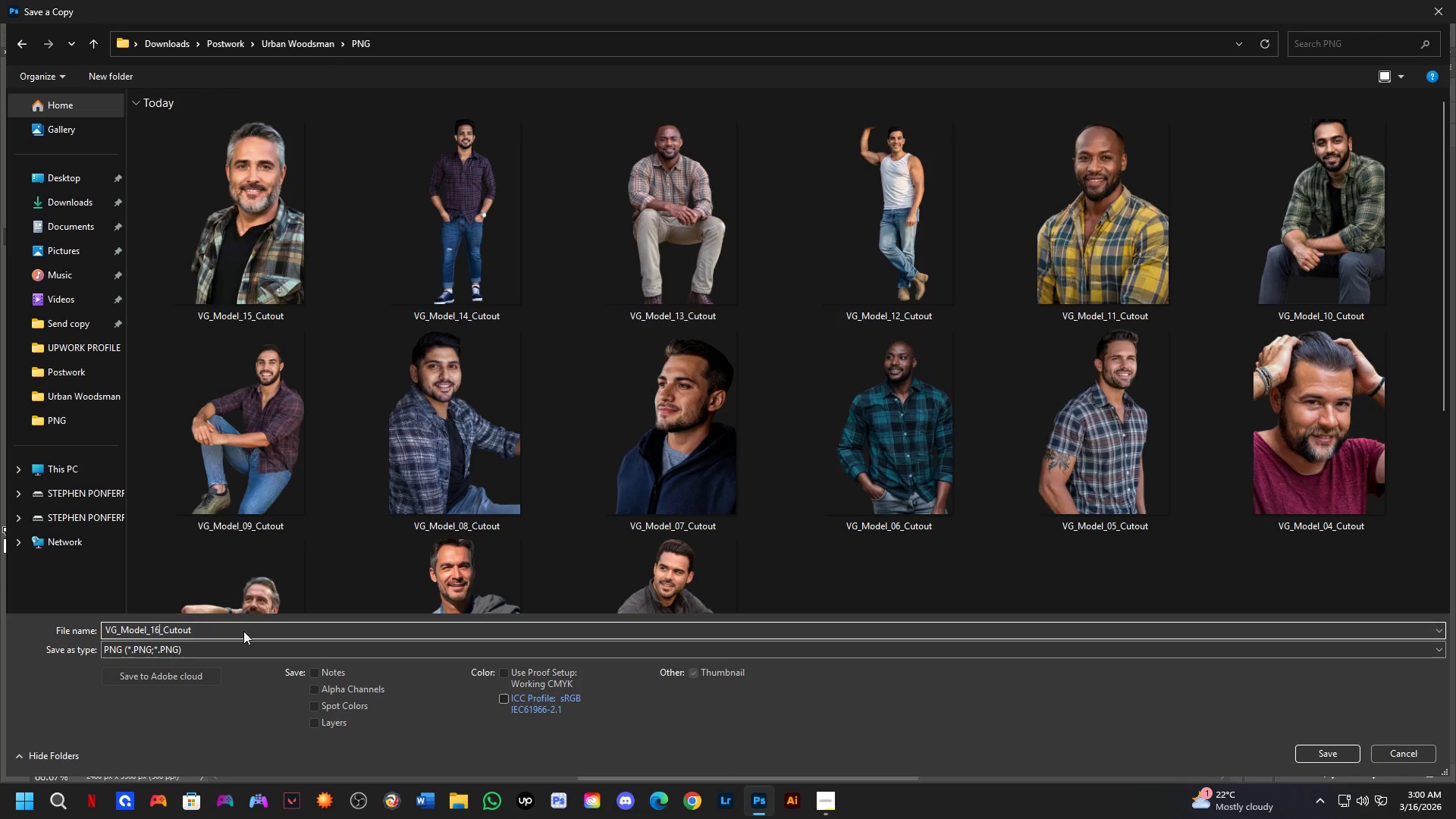 
key(NumpadEnter)
 